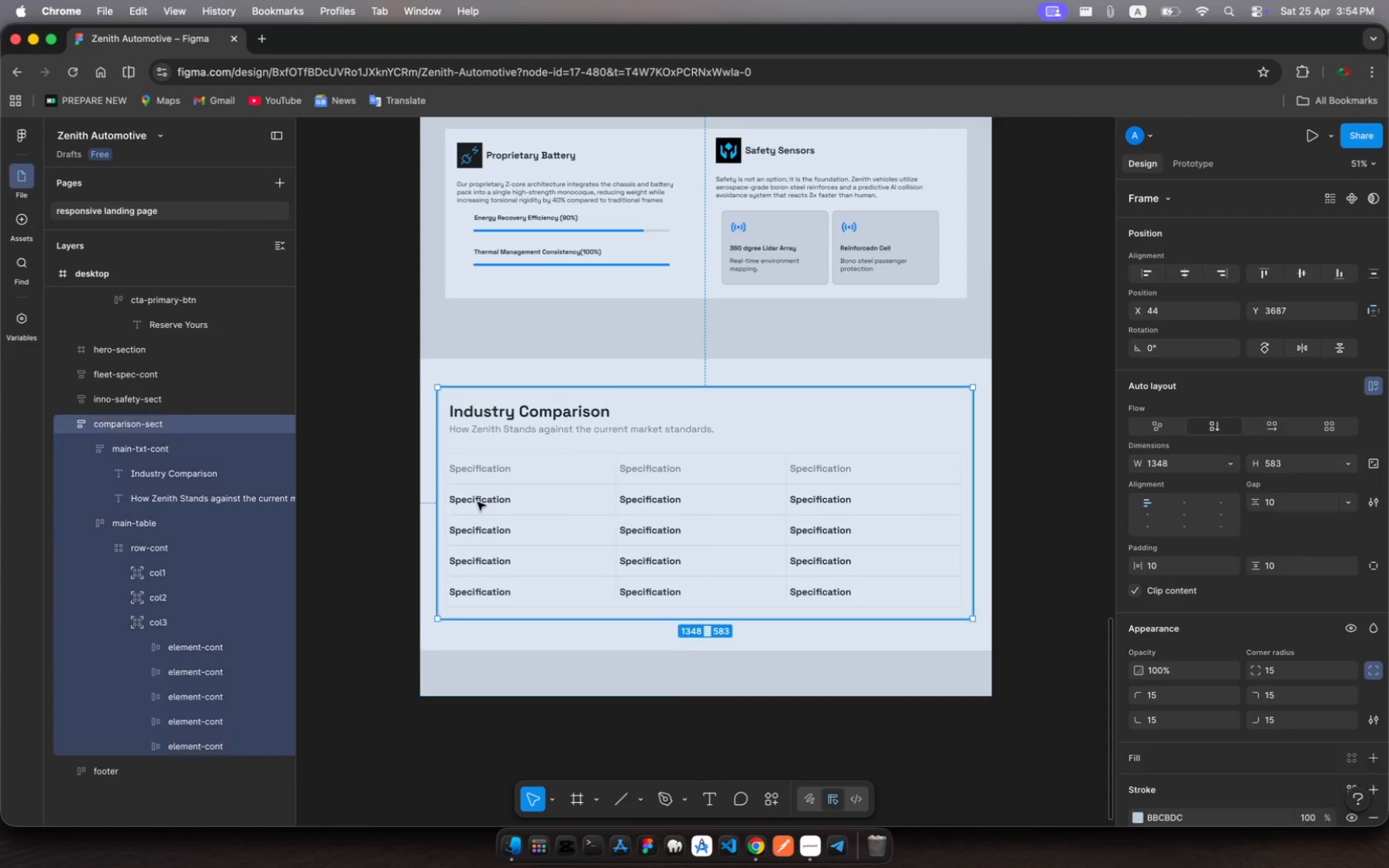 
left_click([477, 502])
 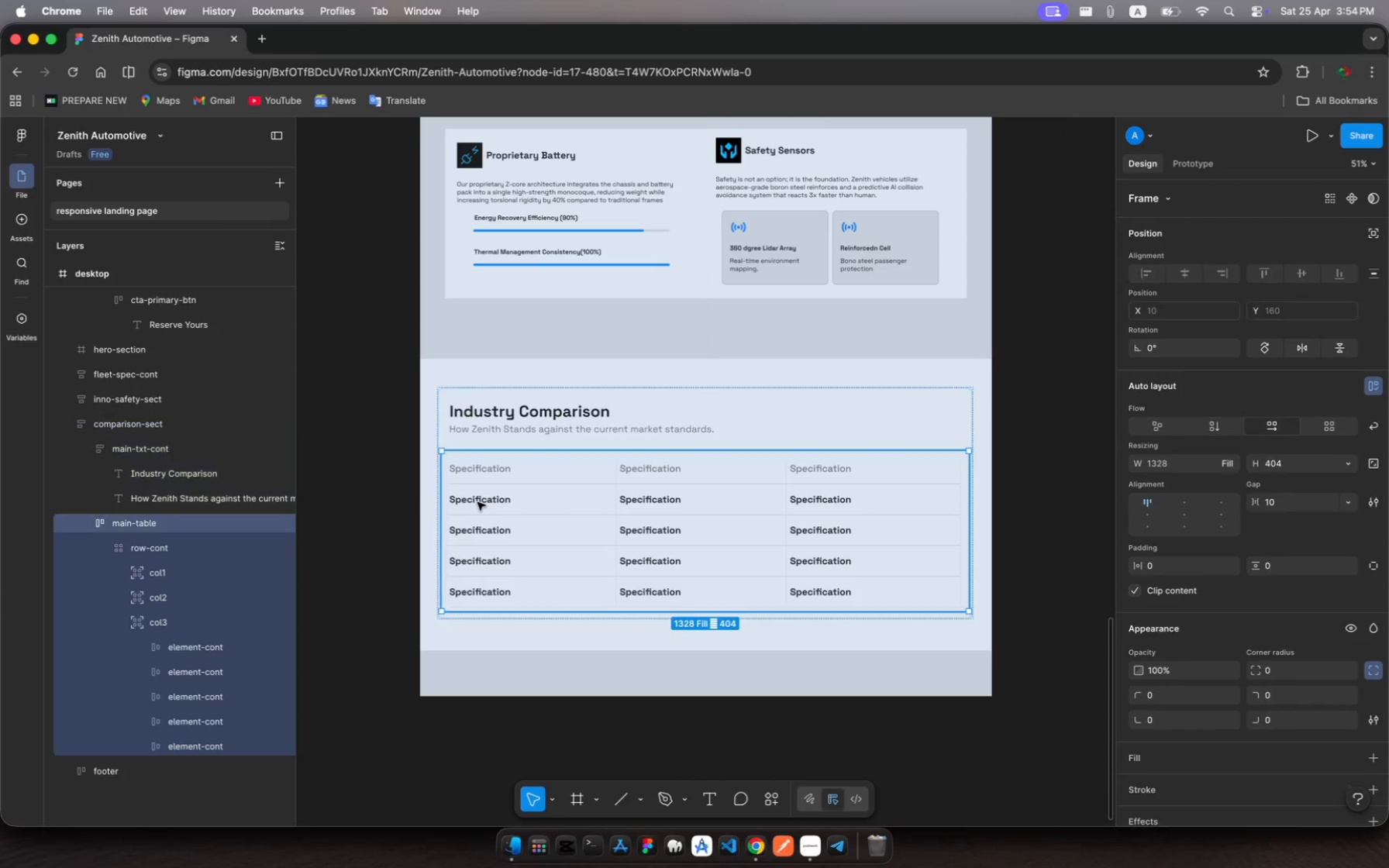 
left_click([477, 502])
 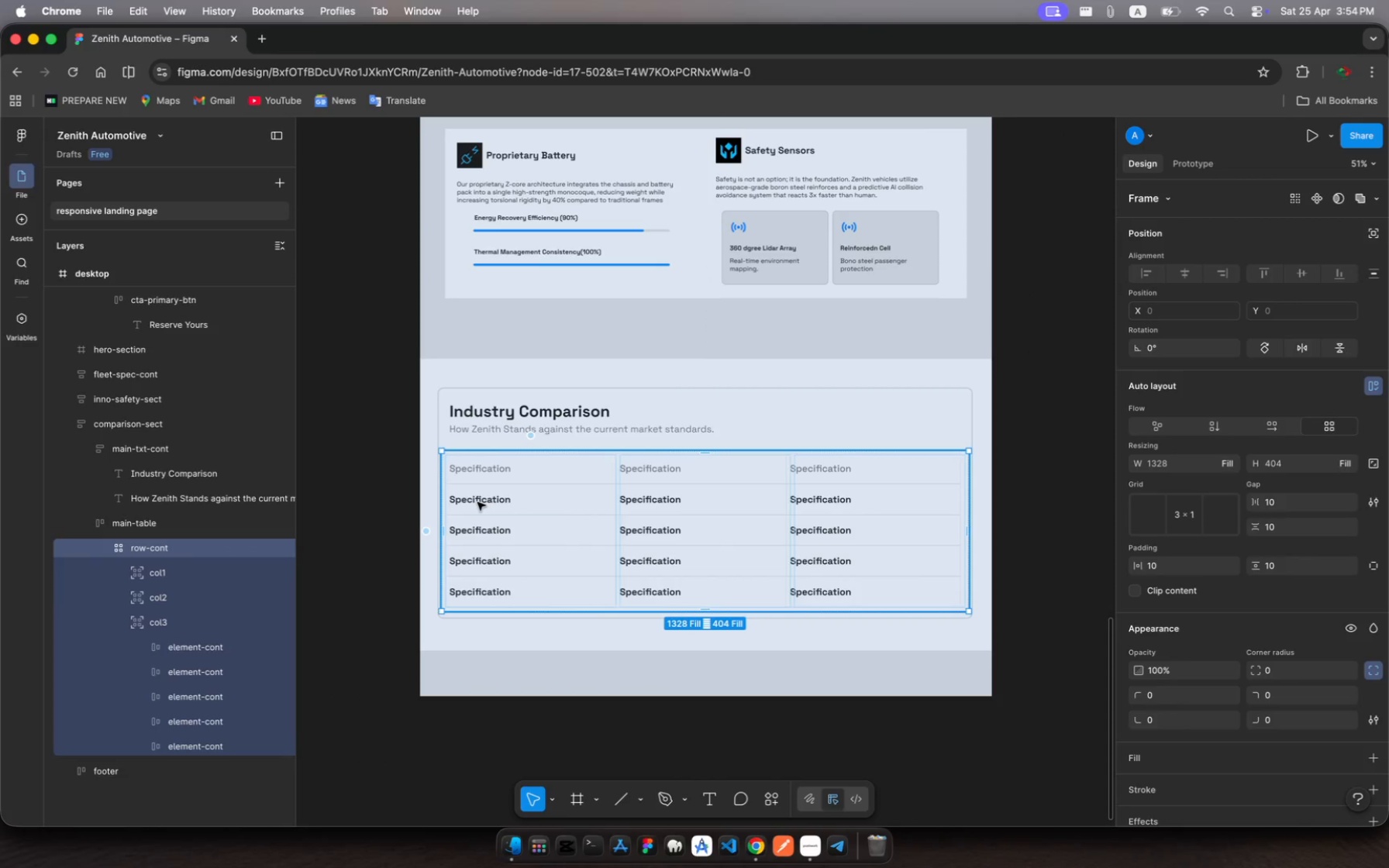 
left_click([477, 502])
 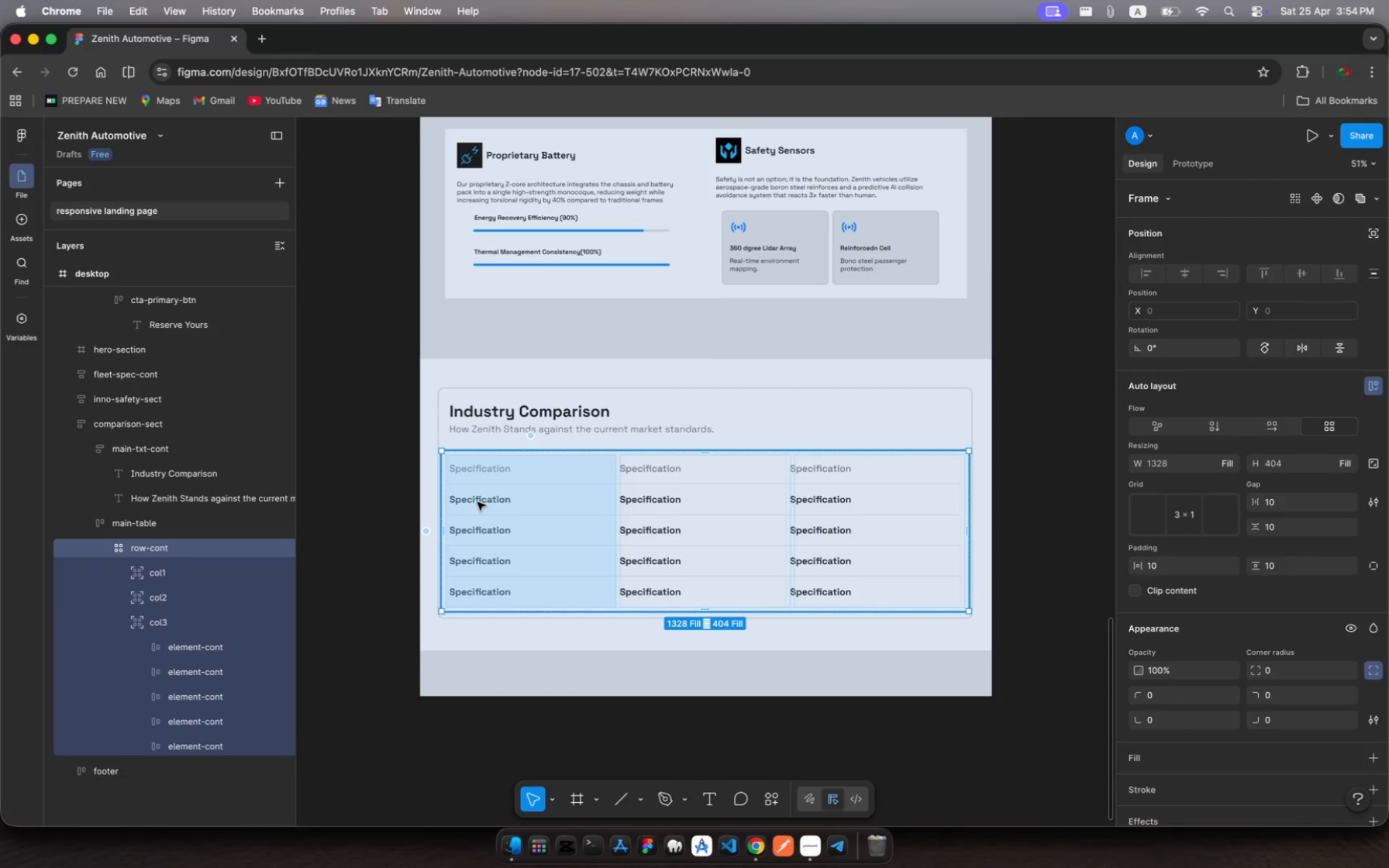 
left_click([477, 502])
 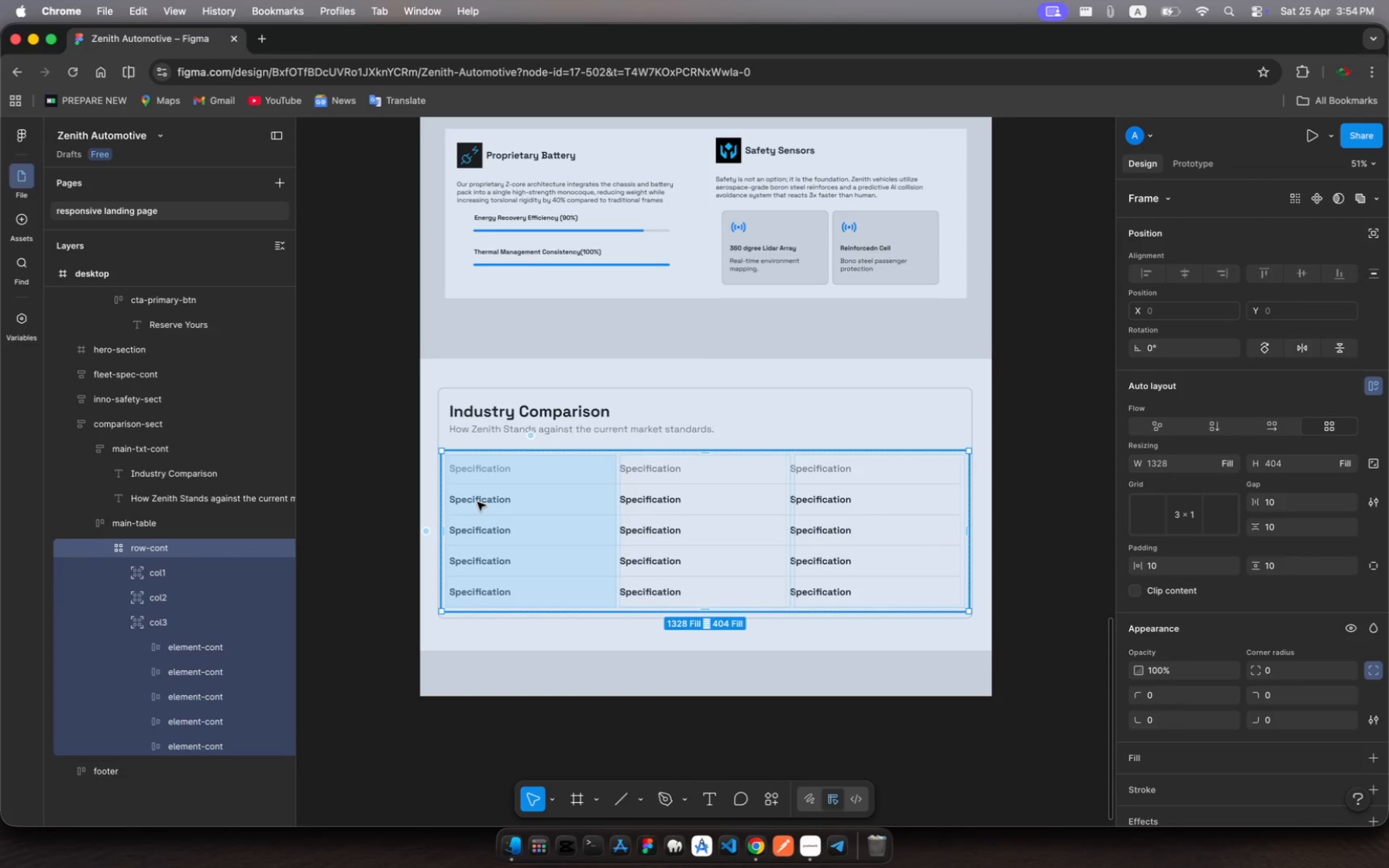 
left_click([477, 502])
 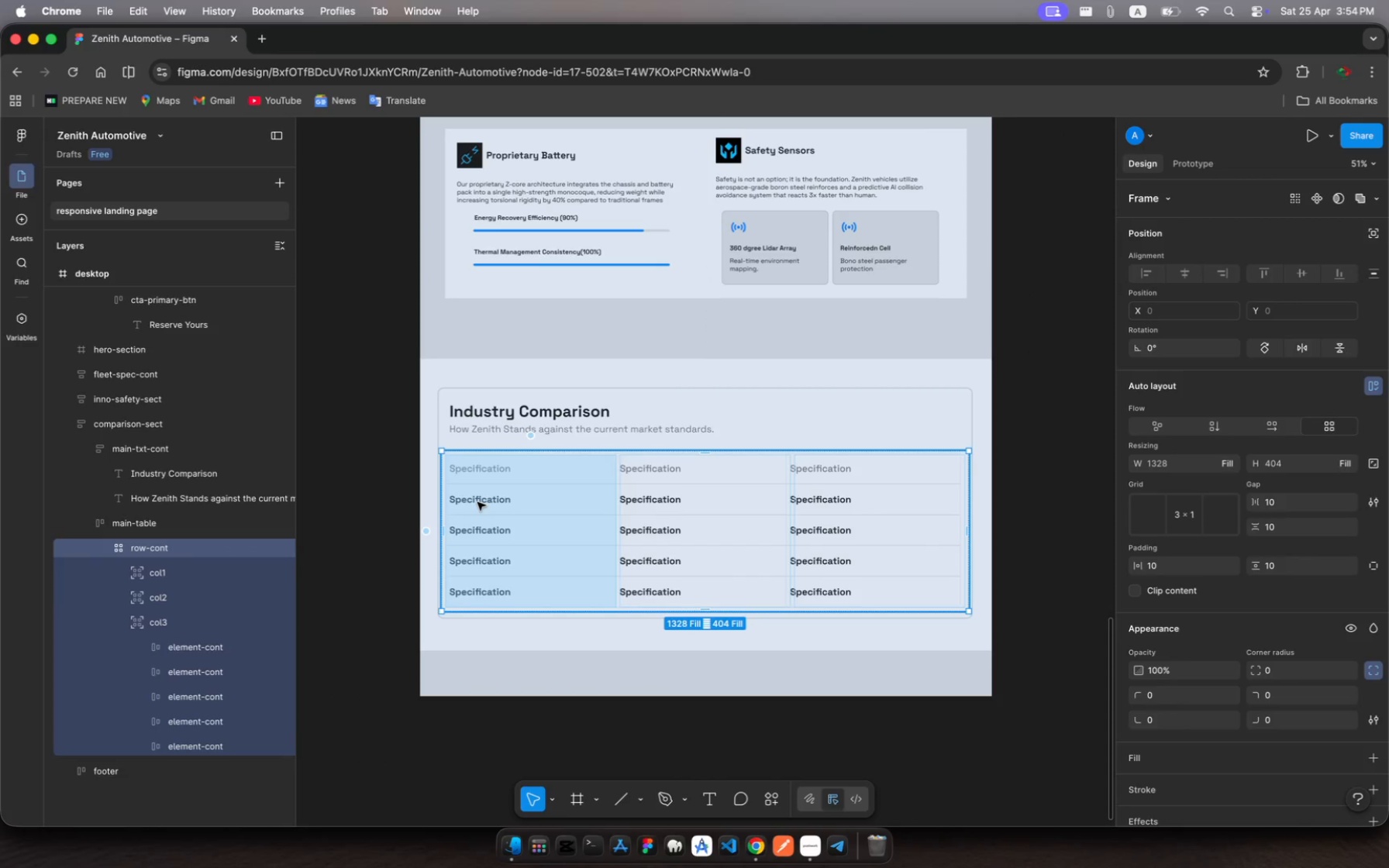 
left_click([477, 502])
 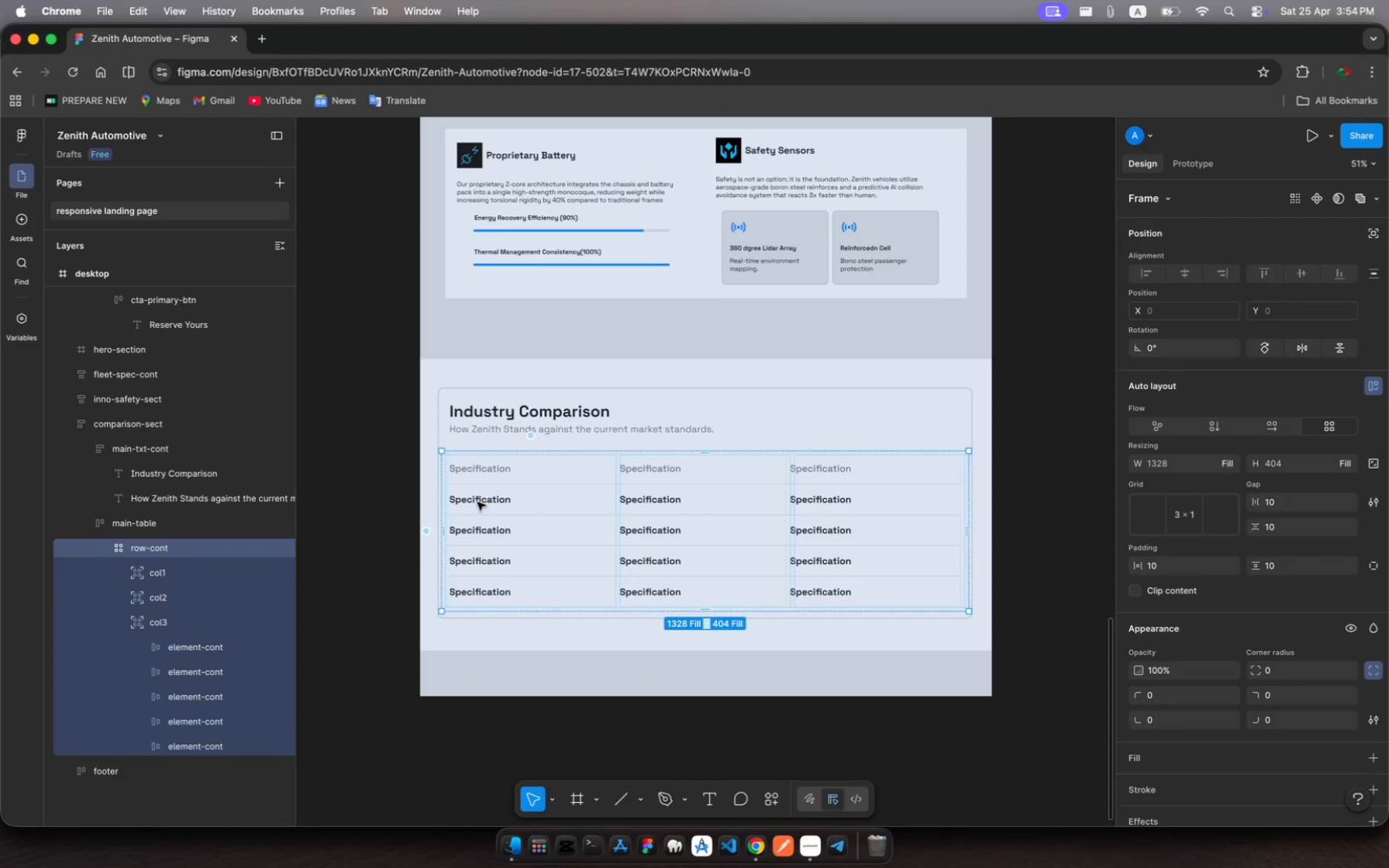 
left_click([477, 502])
 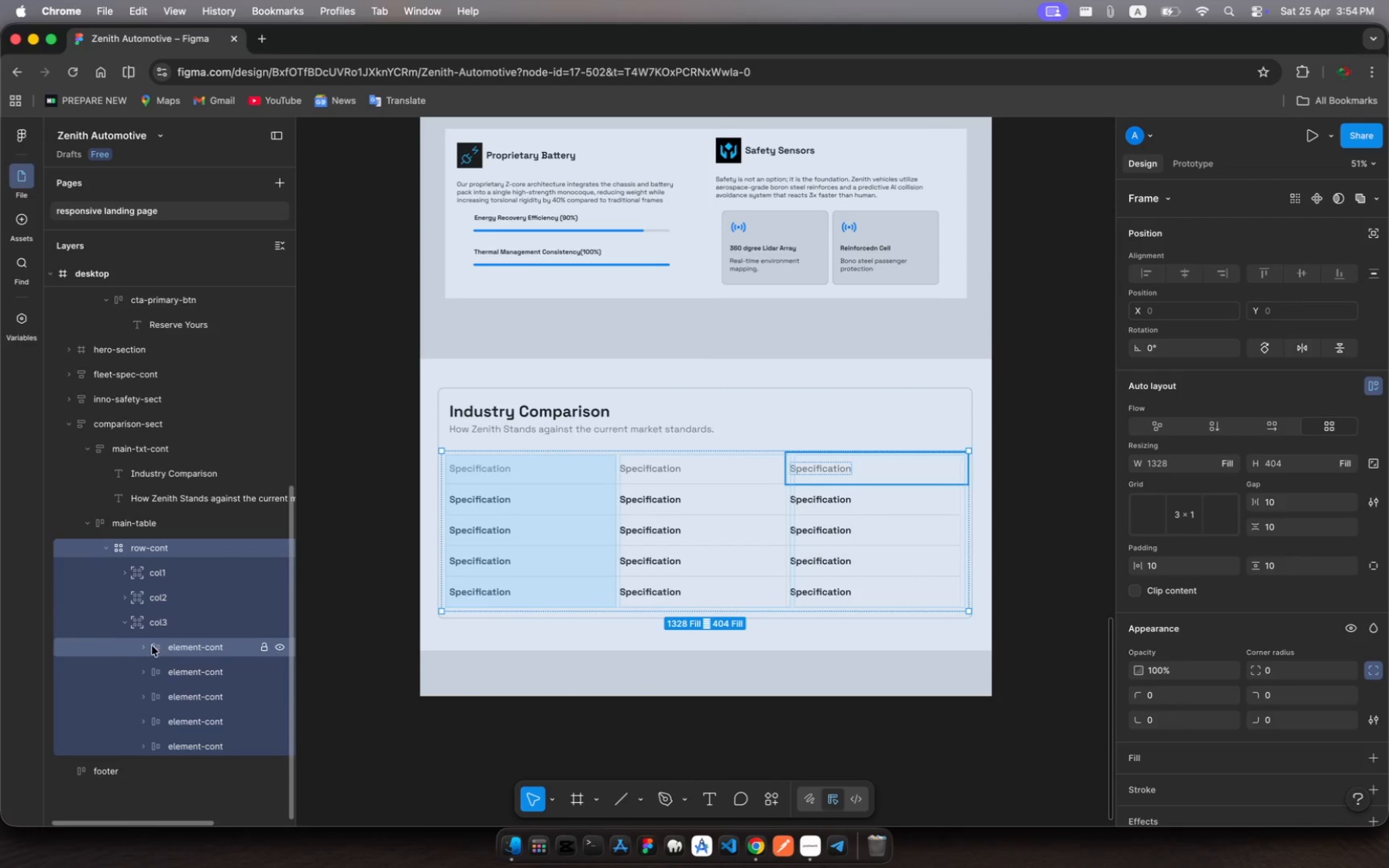 
left_click([149, 646])
 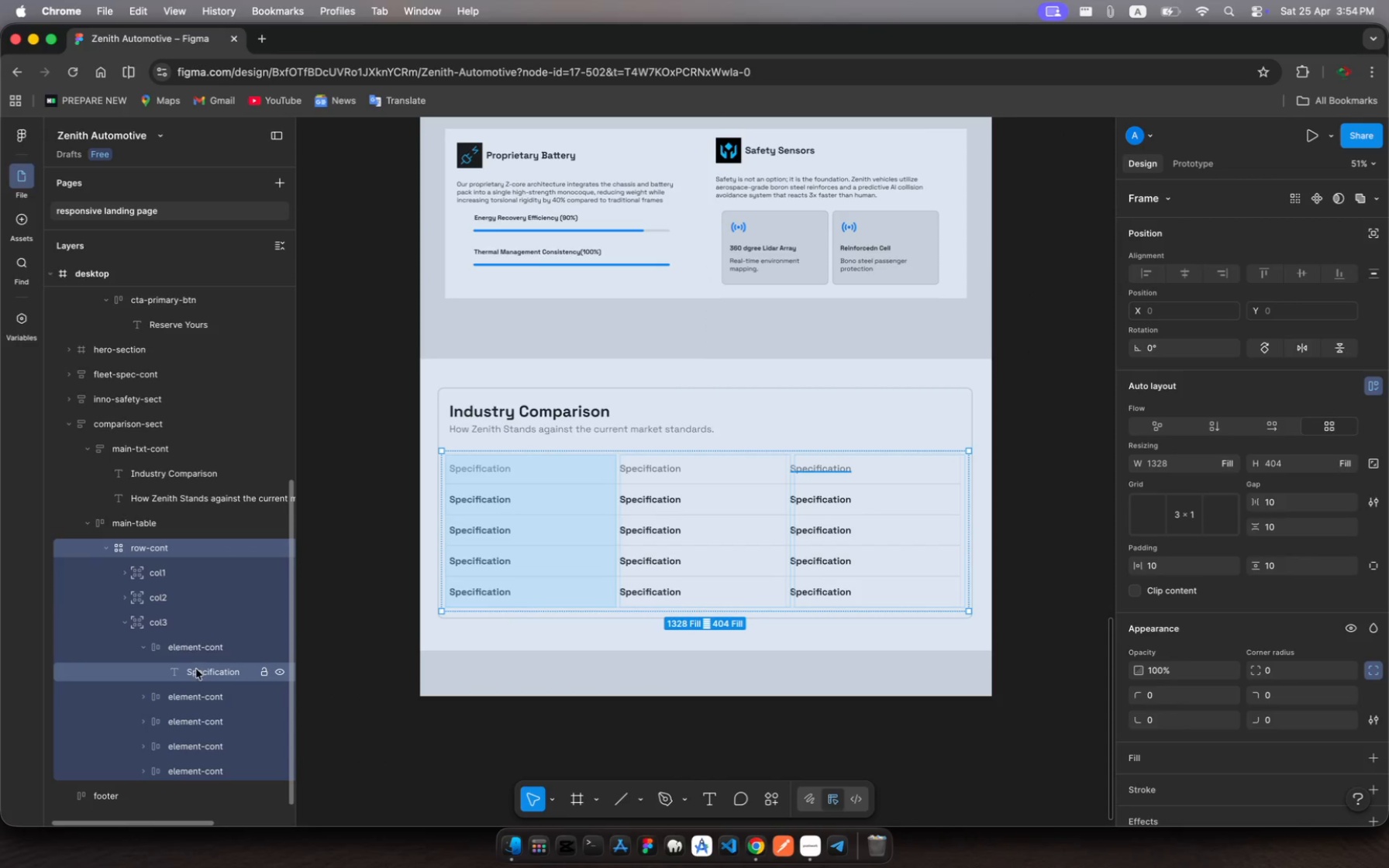 
left_click([198, 669])
 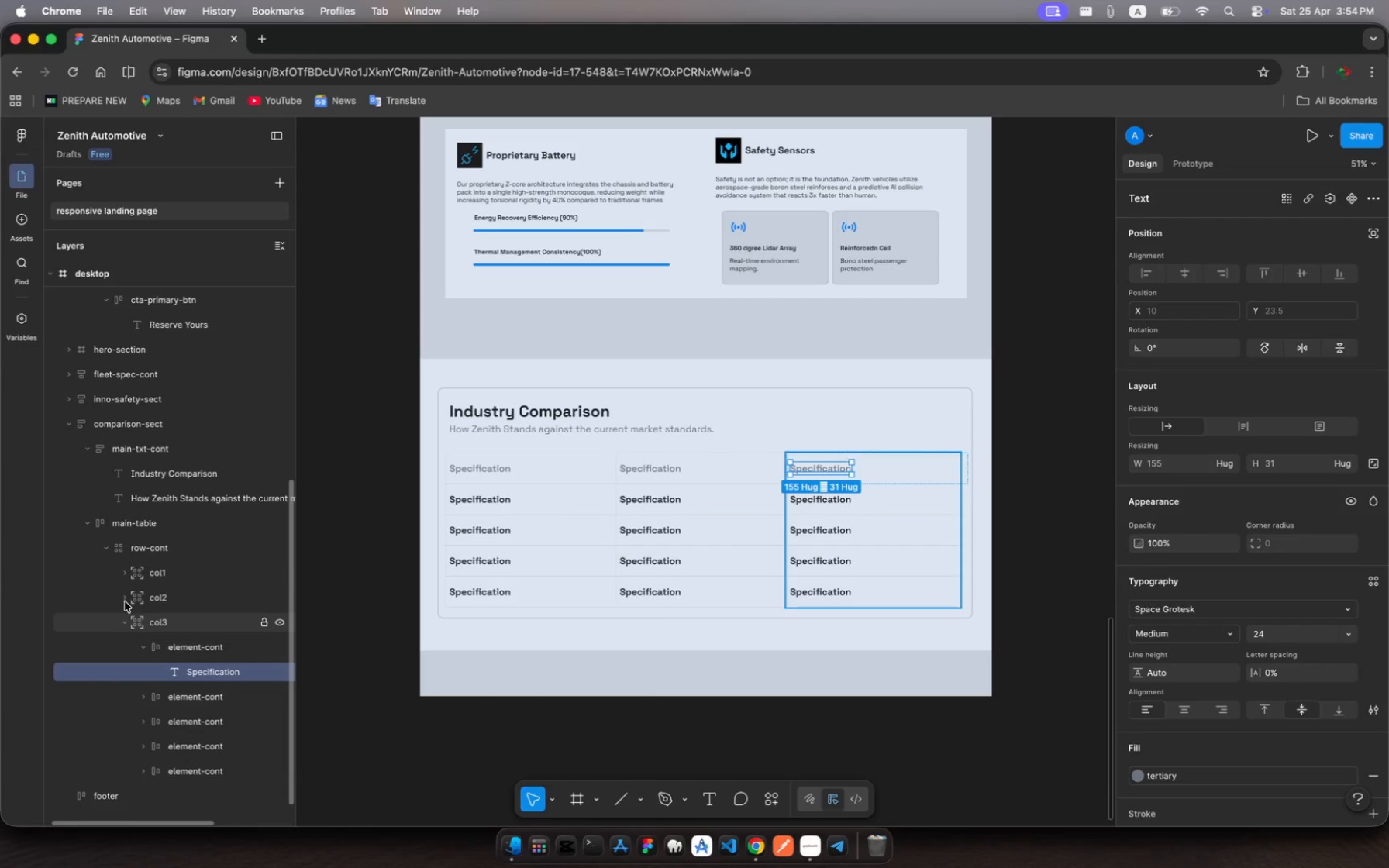 
left_click([125, 576])
 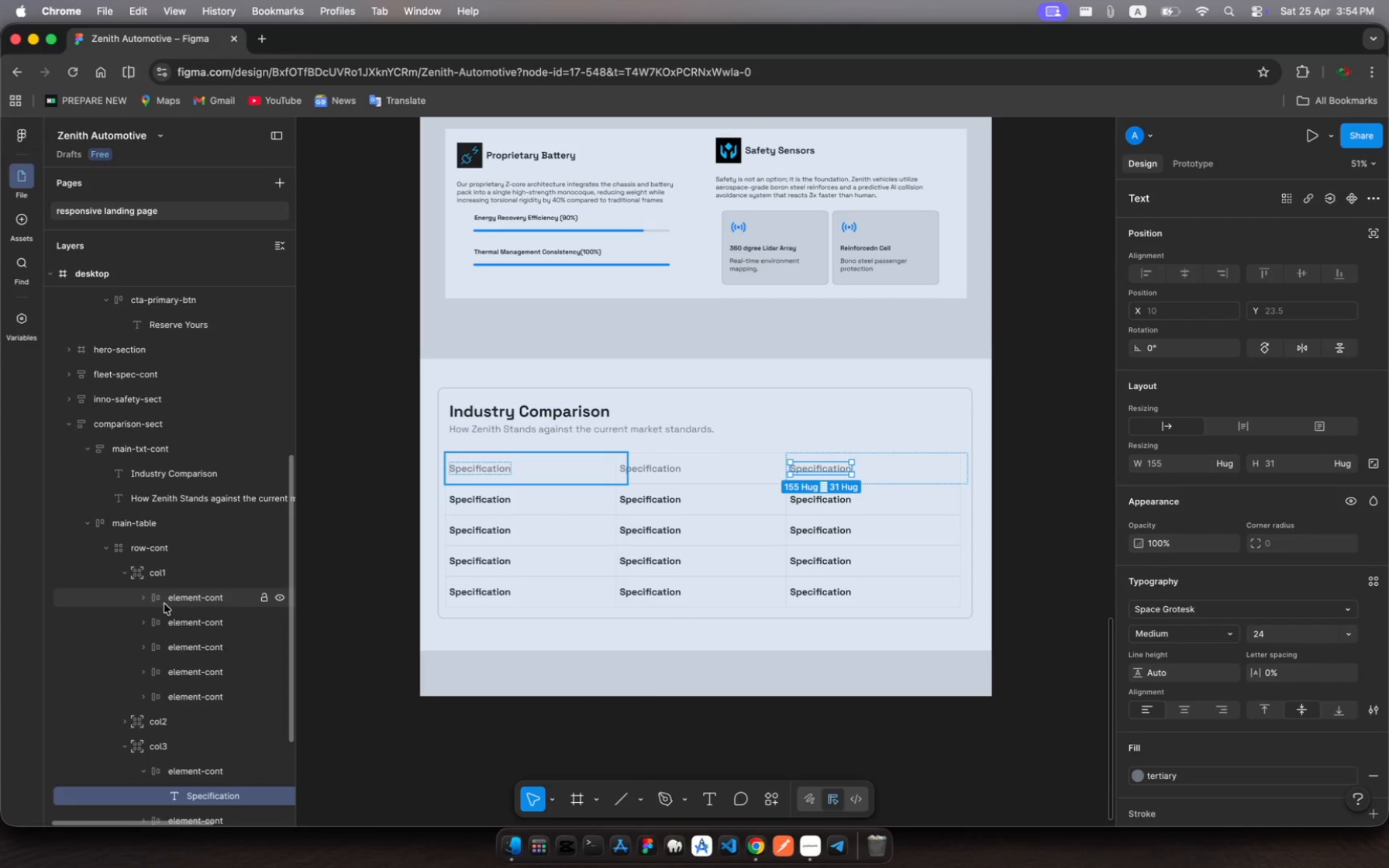 
left_click([165, 604])
 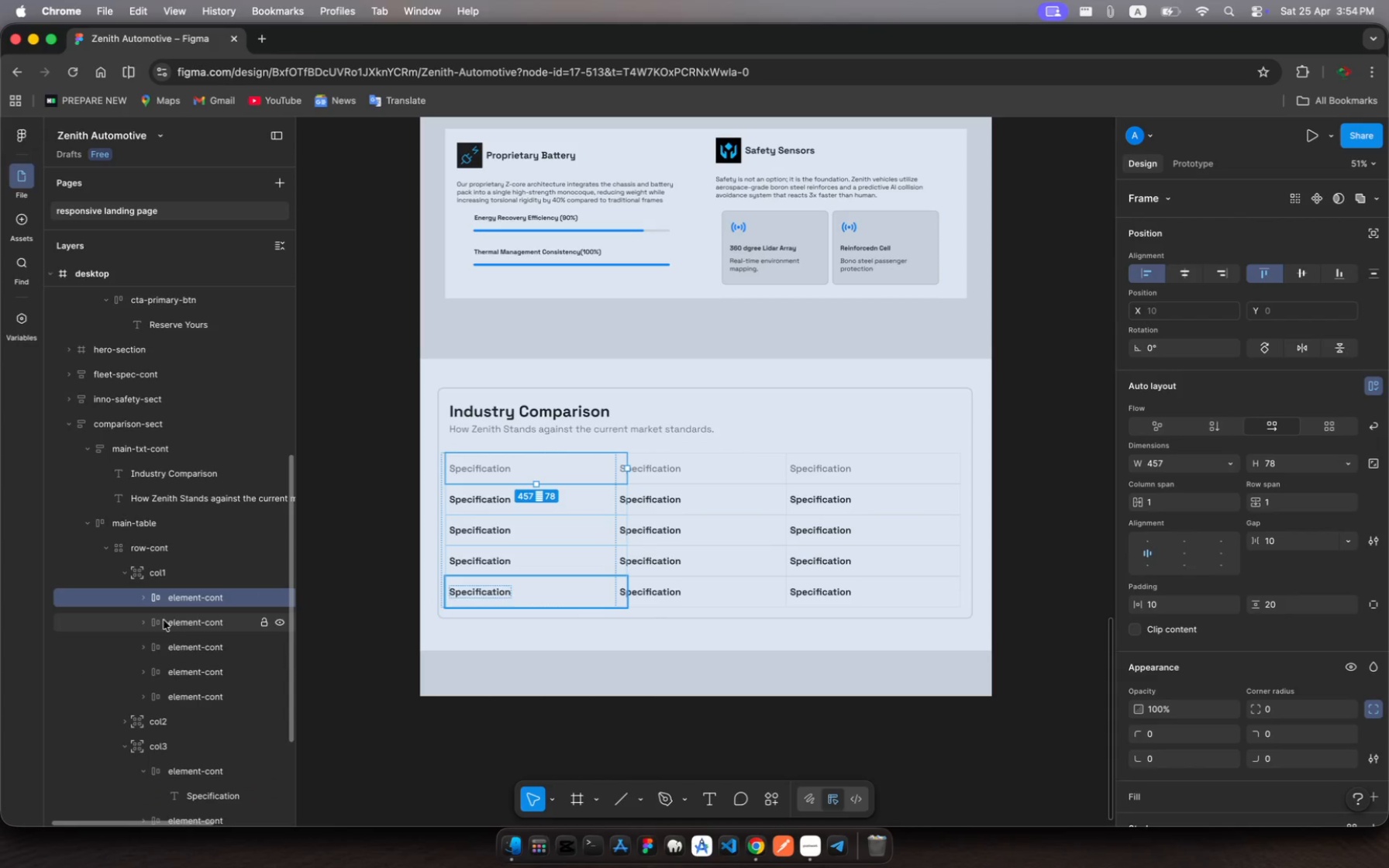 
left_click([140, 622])
 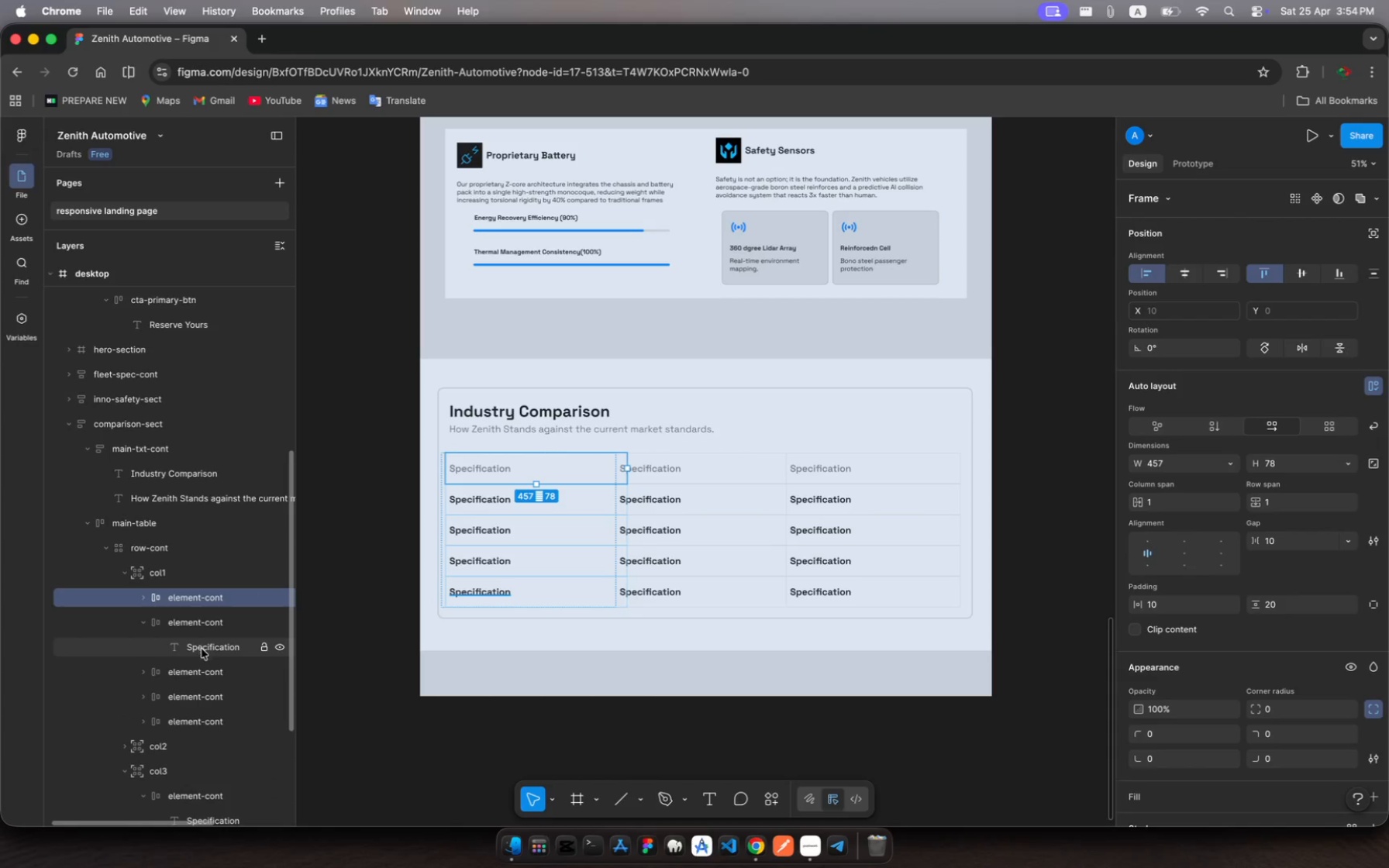 
left_click([202, 651])
 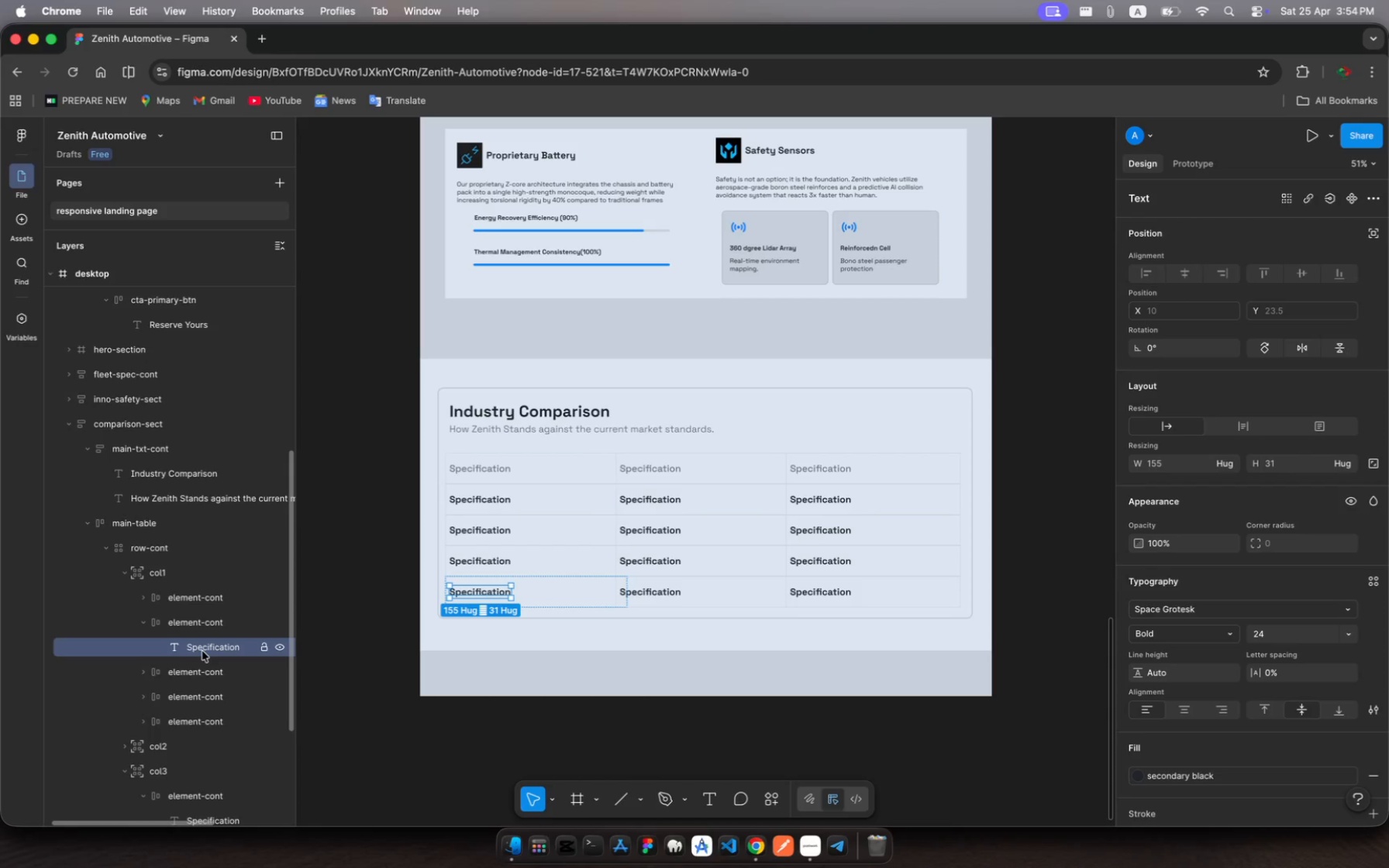 
wait(13.73)
 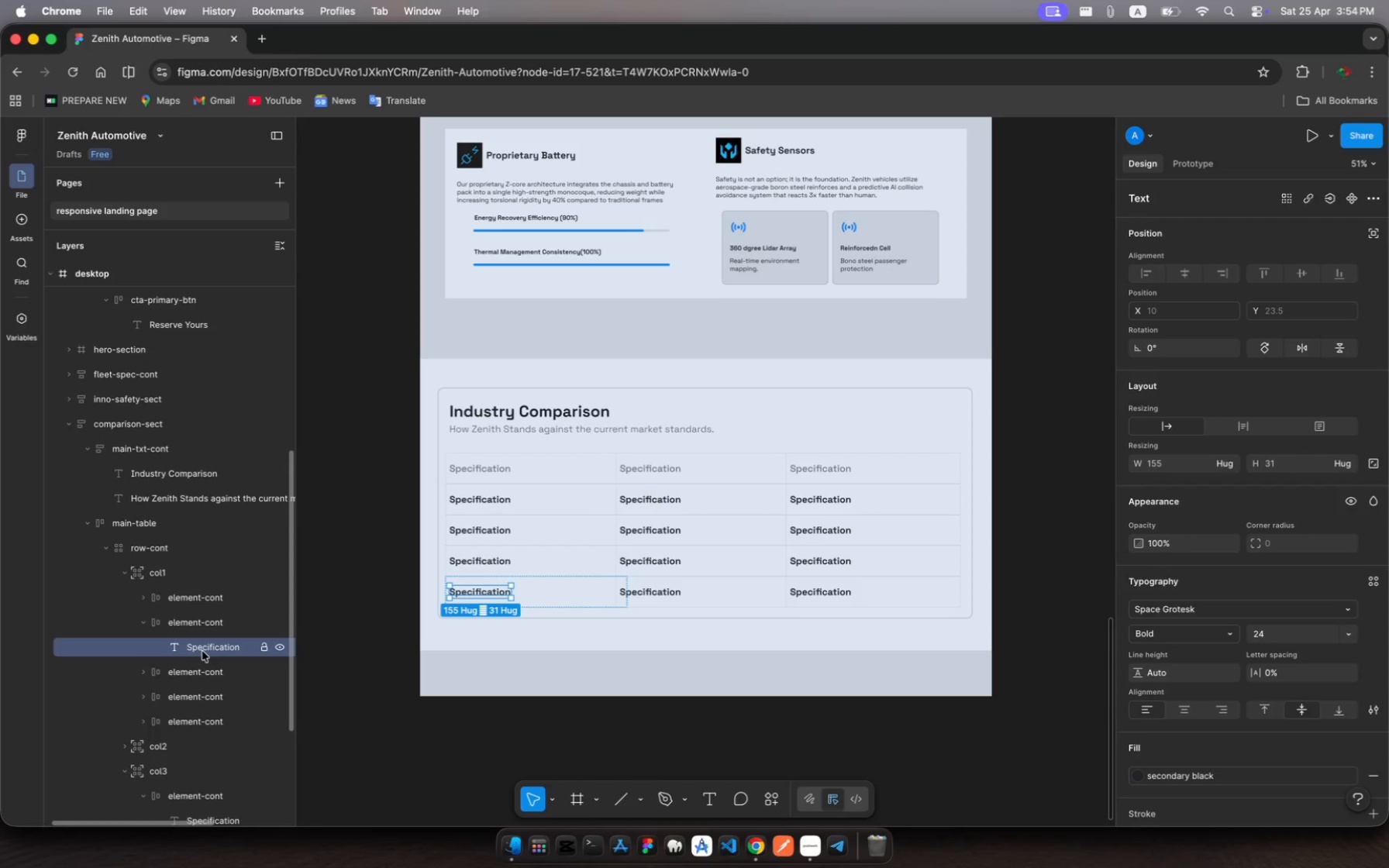 
key(Meta+A)
 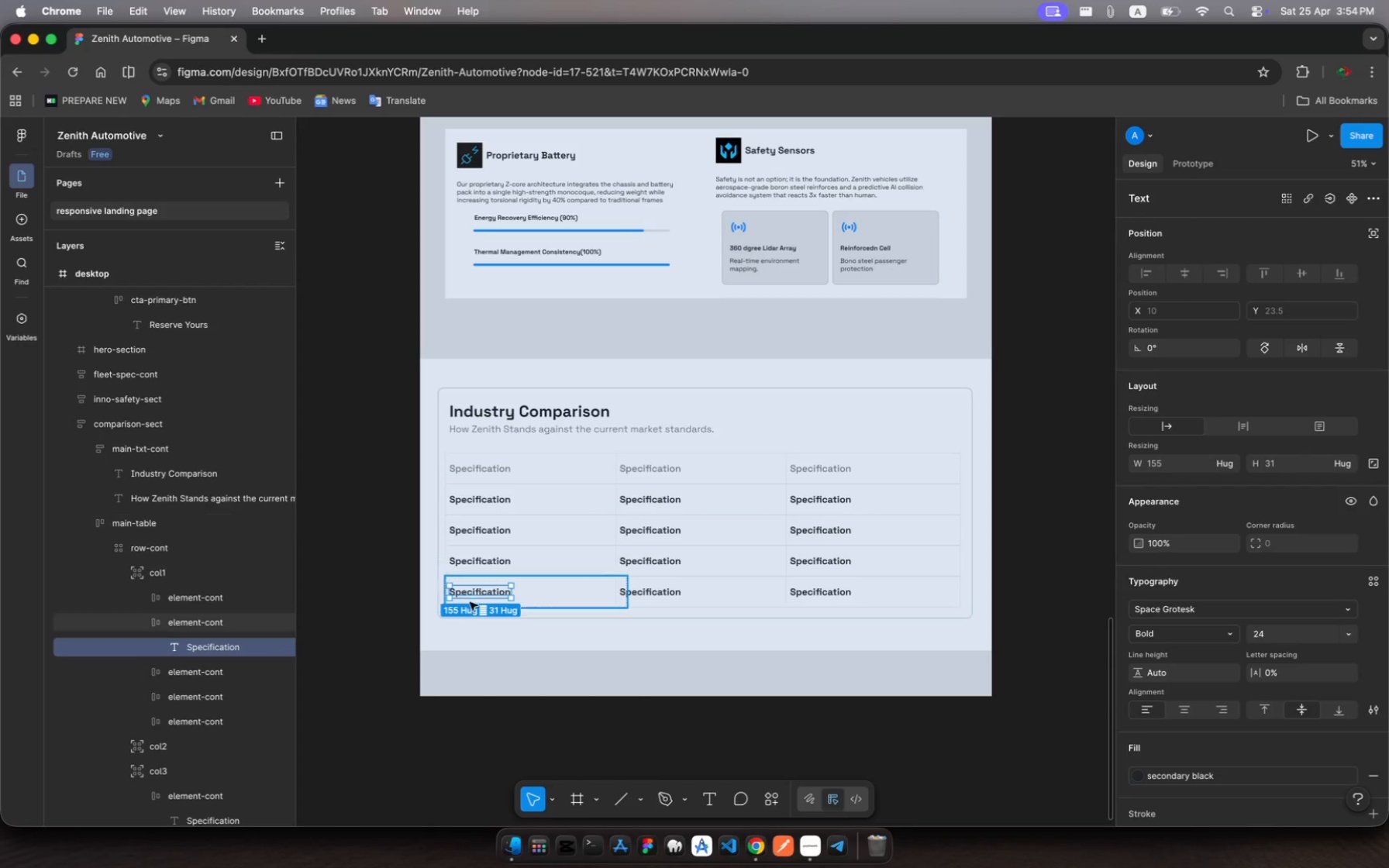 
left_click([478, 591])
 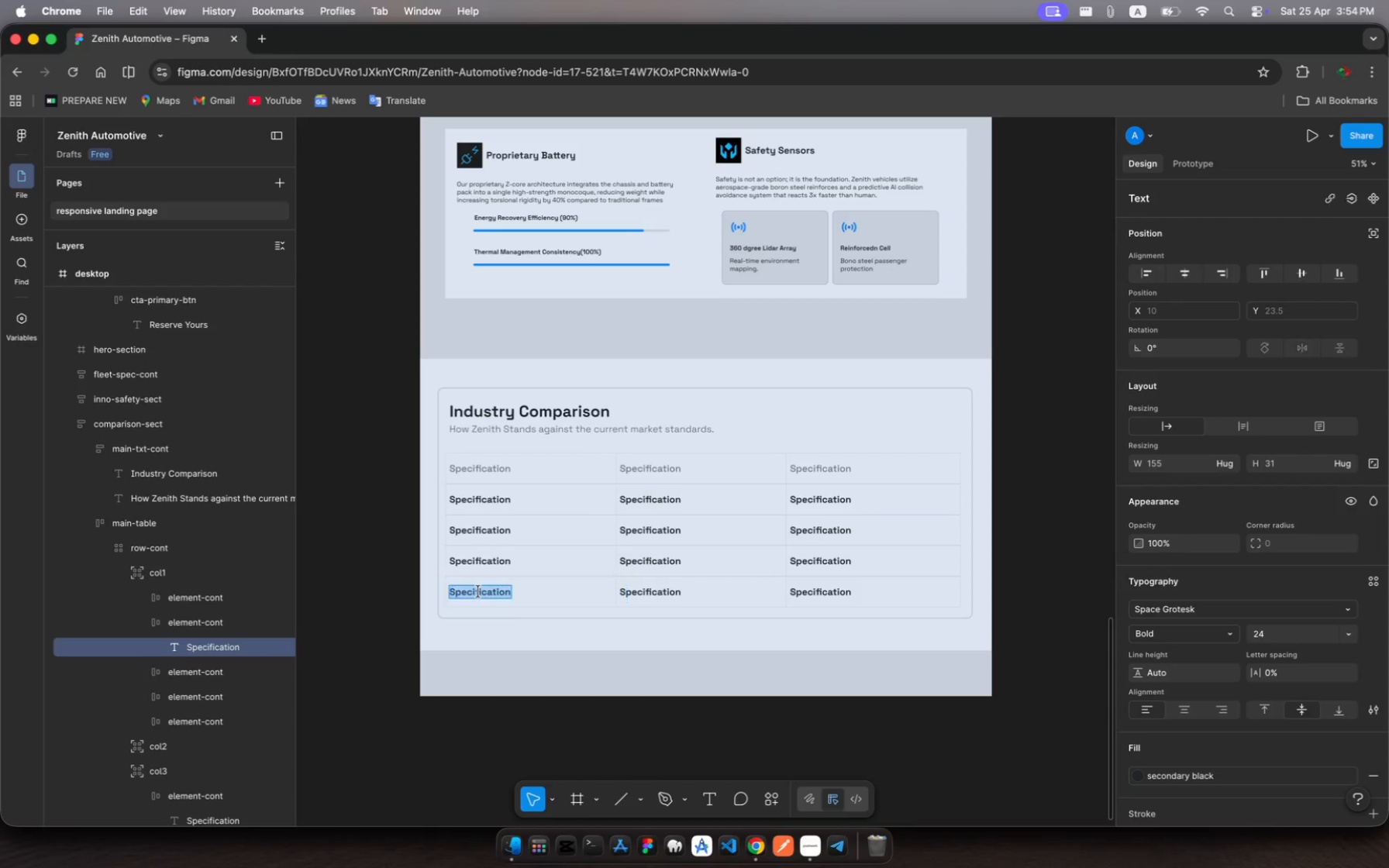 
left_click([478, 591])
 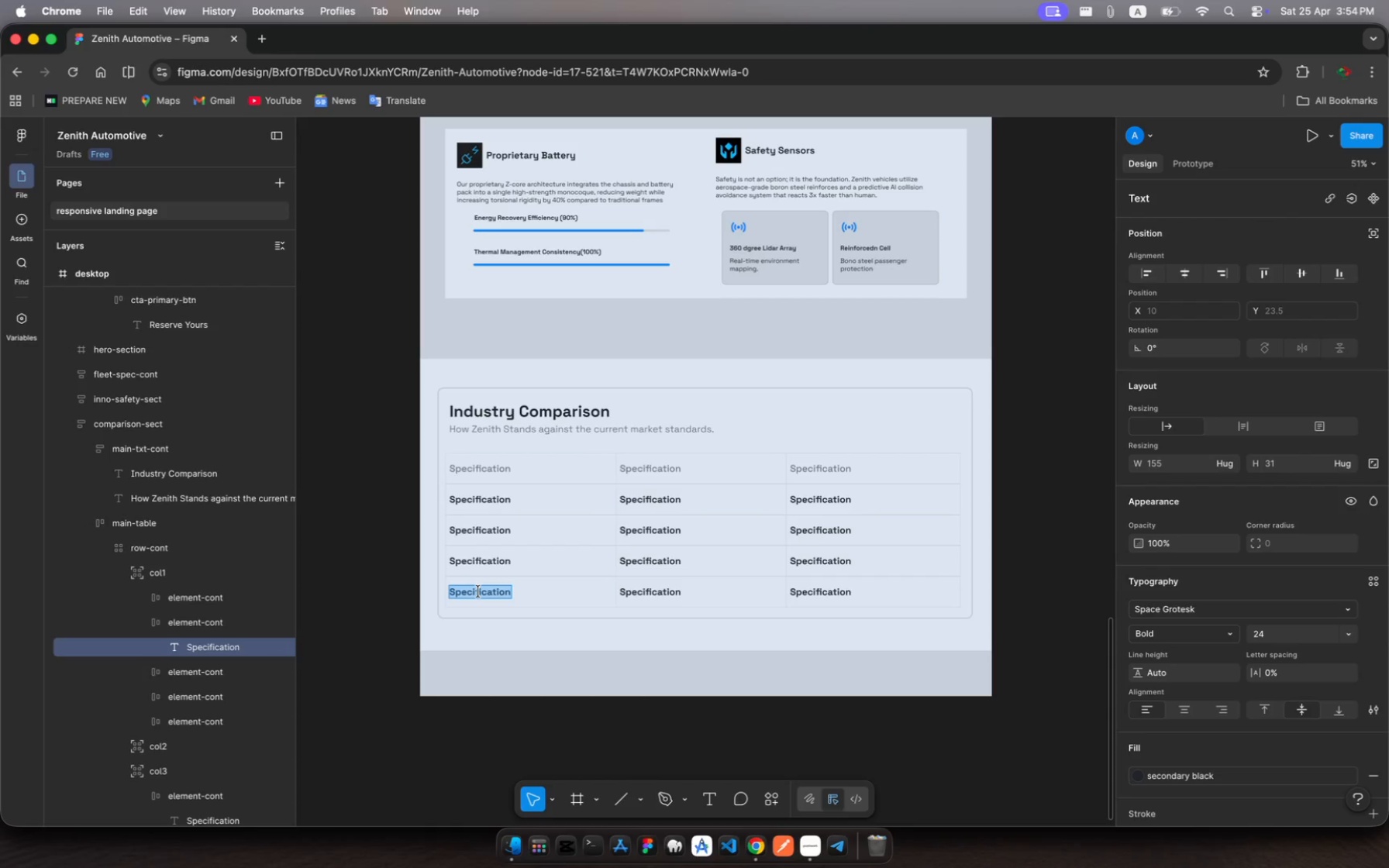 
type(NHTS)
 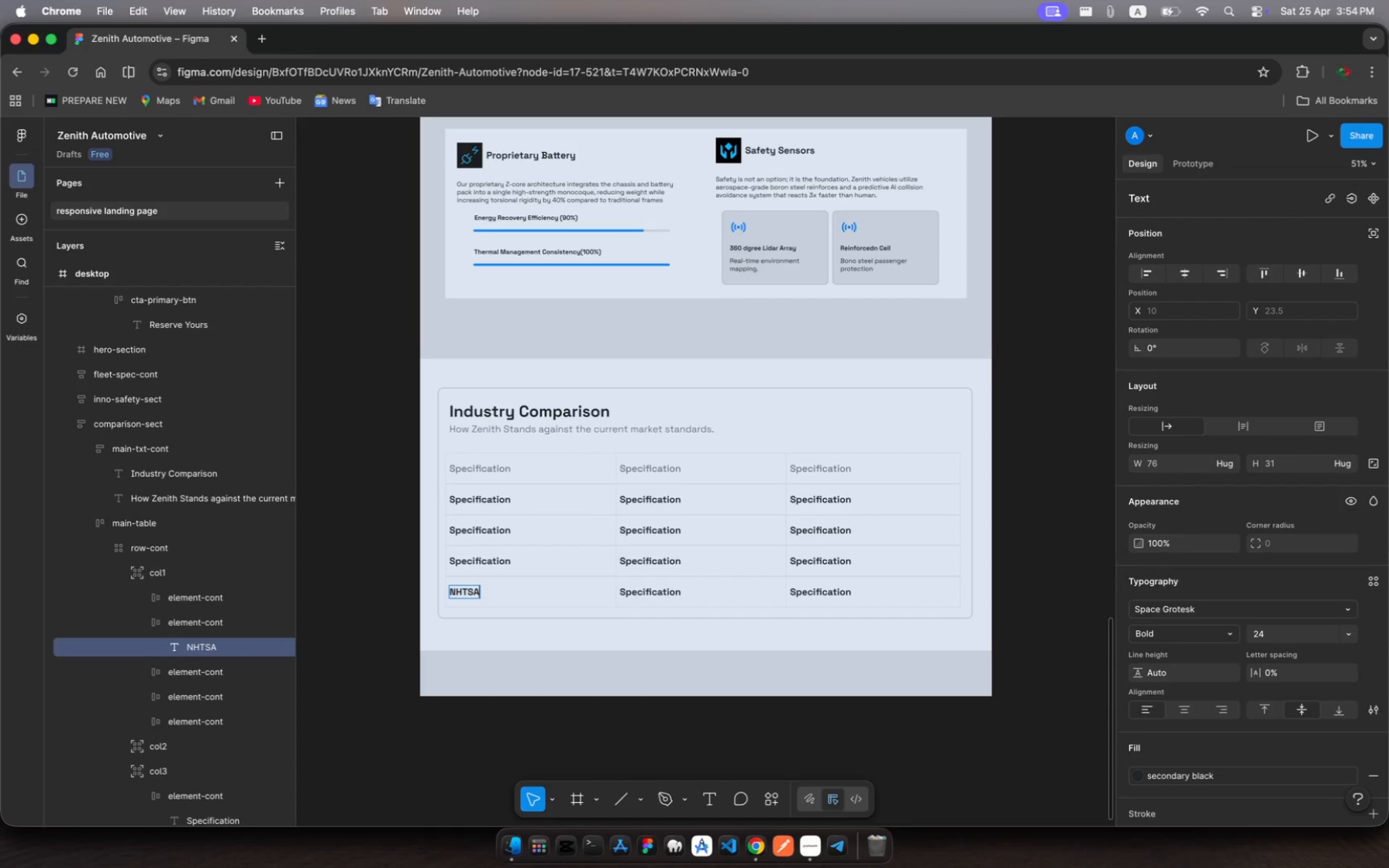 
hold_key(key=A, duration=0.31)
 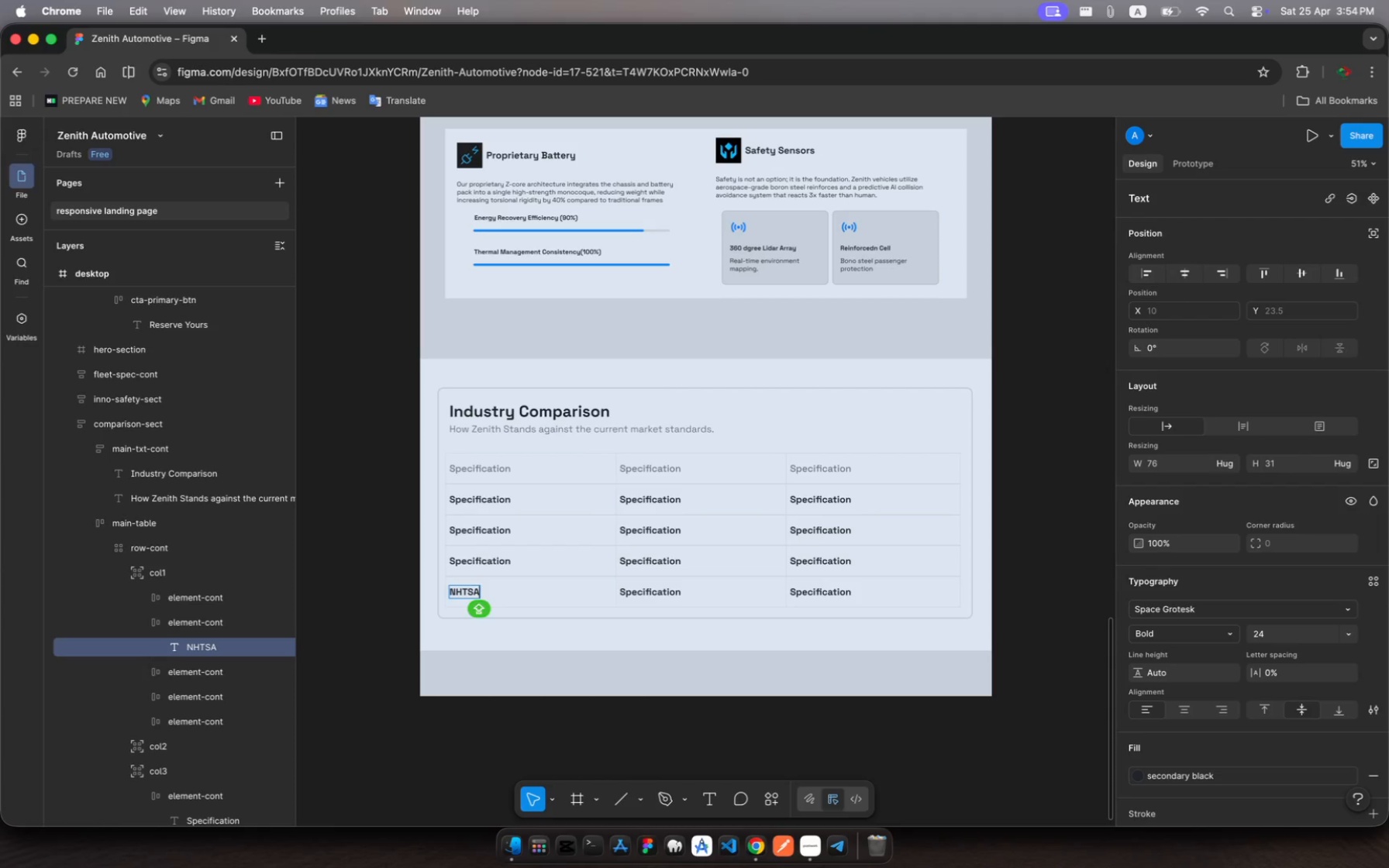 
type( sAFETY )
key(Backspace)
key(Backspace)
key(Backspace)
key(Backspace)
key(Backspace)
key(Backspace)
type(afety Rating Target)
key(Escape)
key(Escape)
 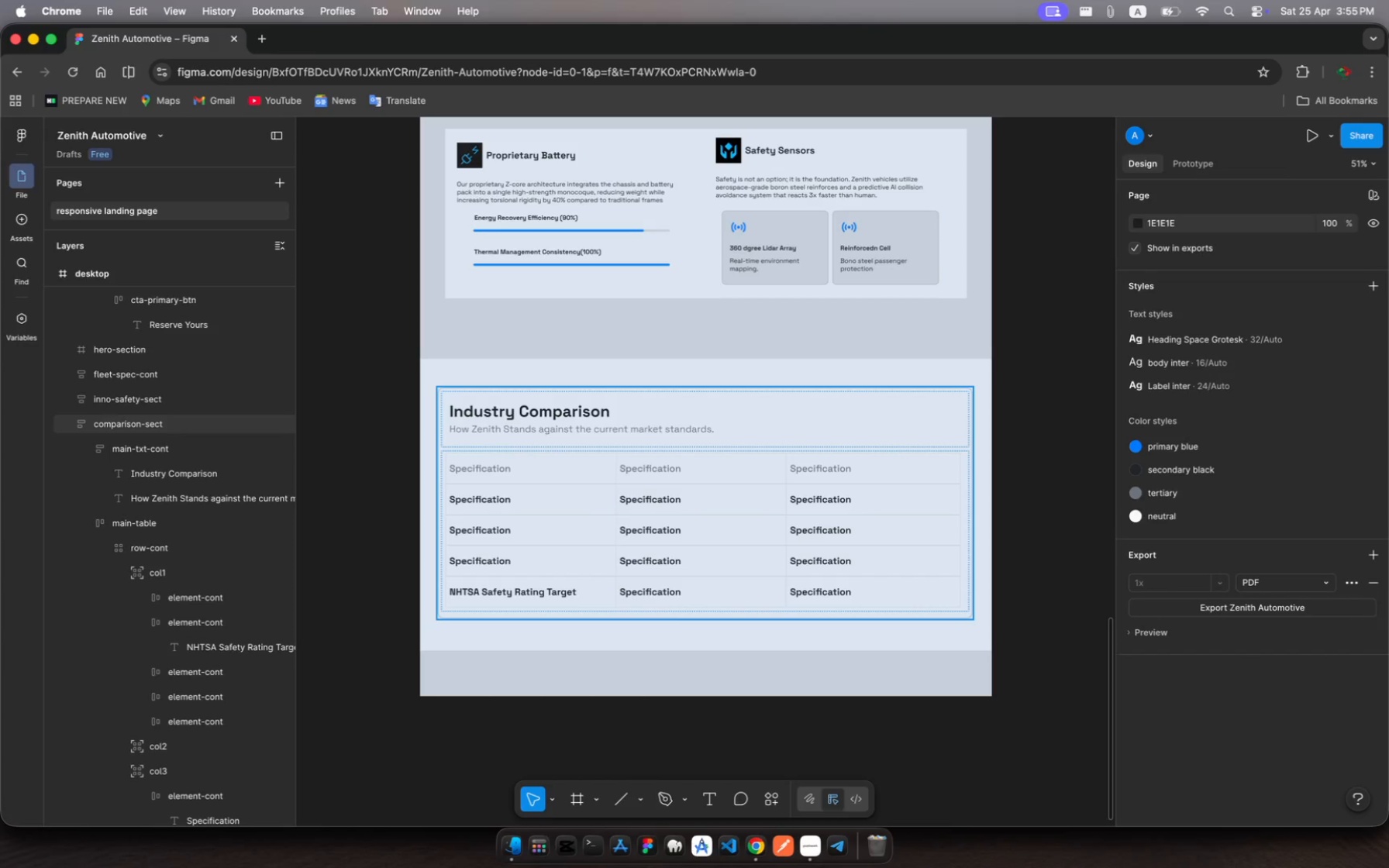 
wait(9.19)
 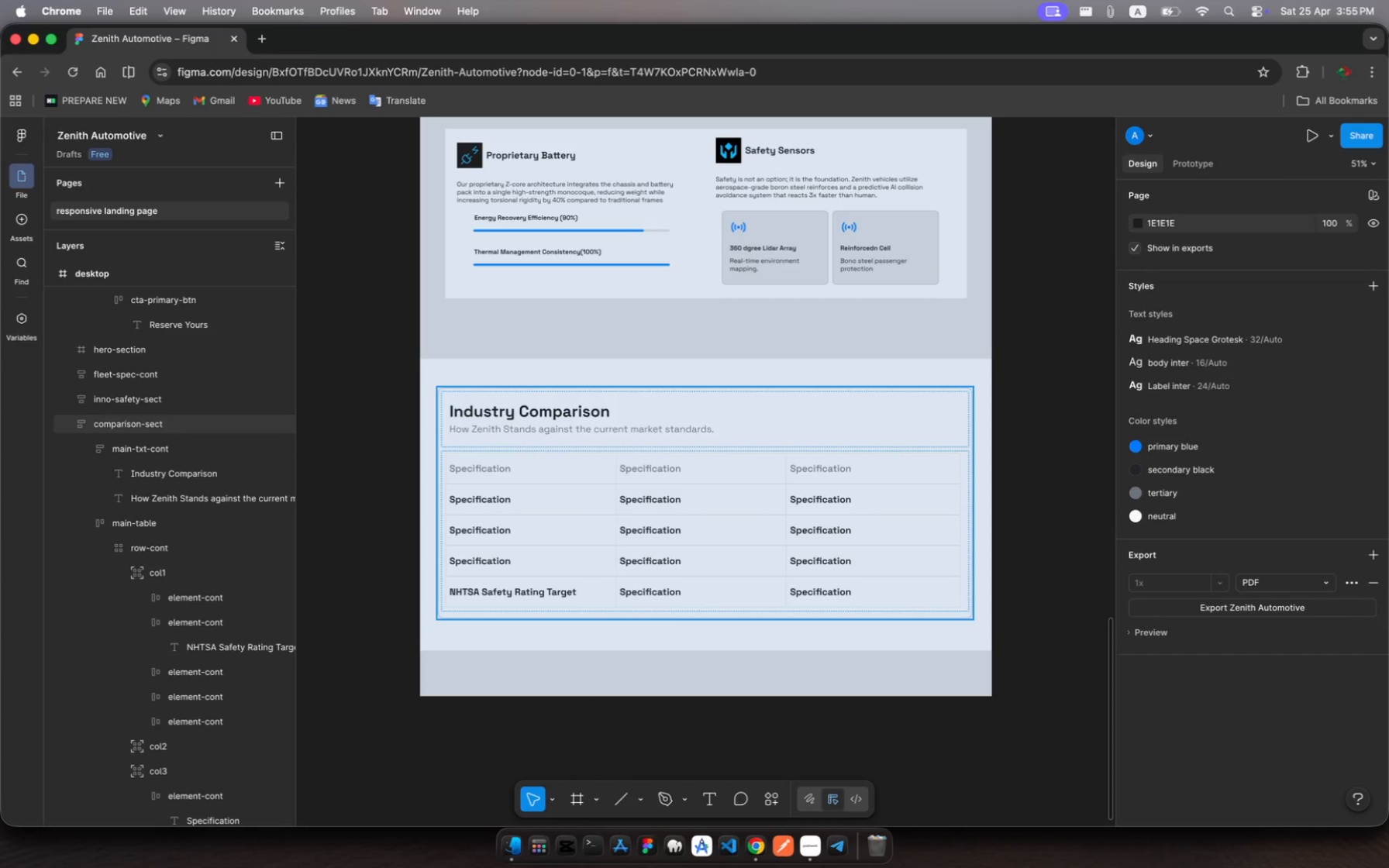 
left_click([483, 560])
 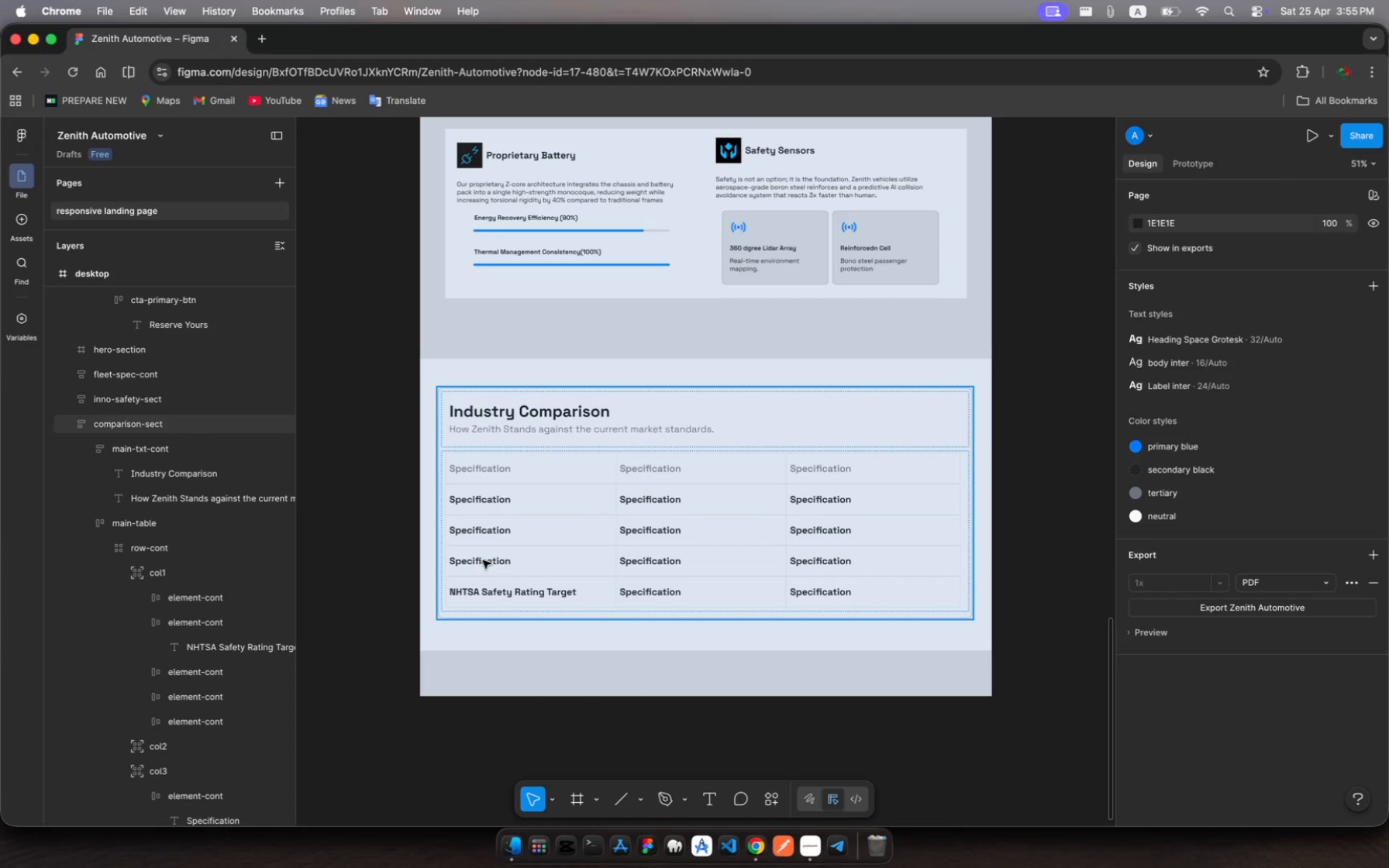 
left_click([483, 560])
 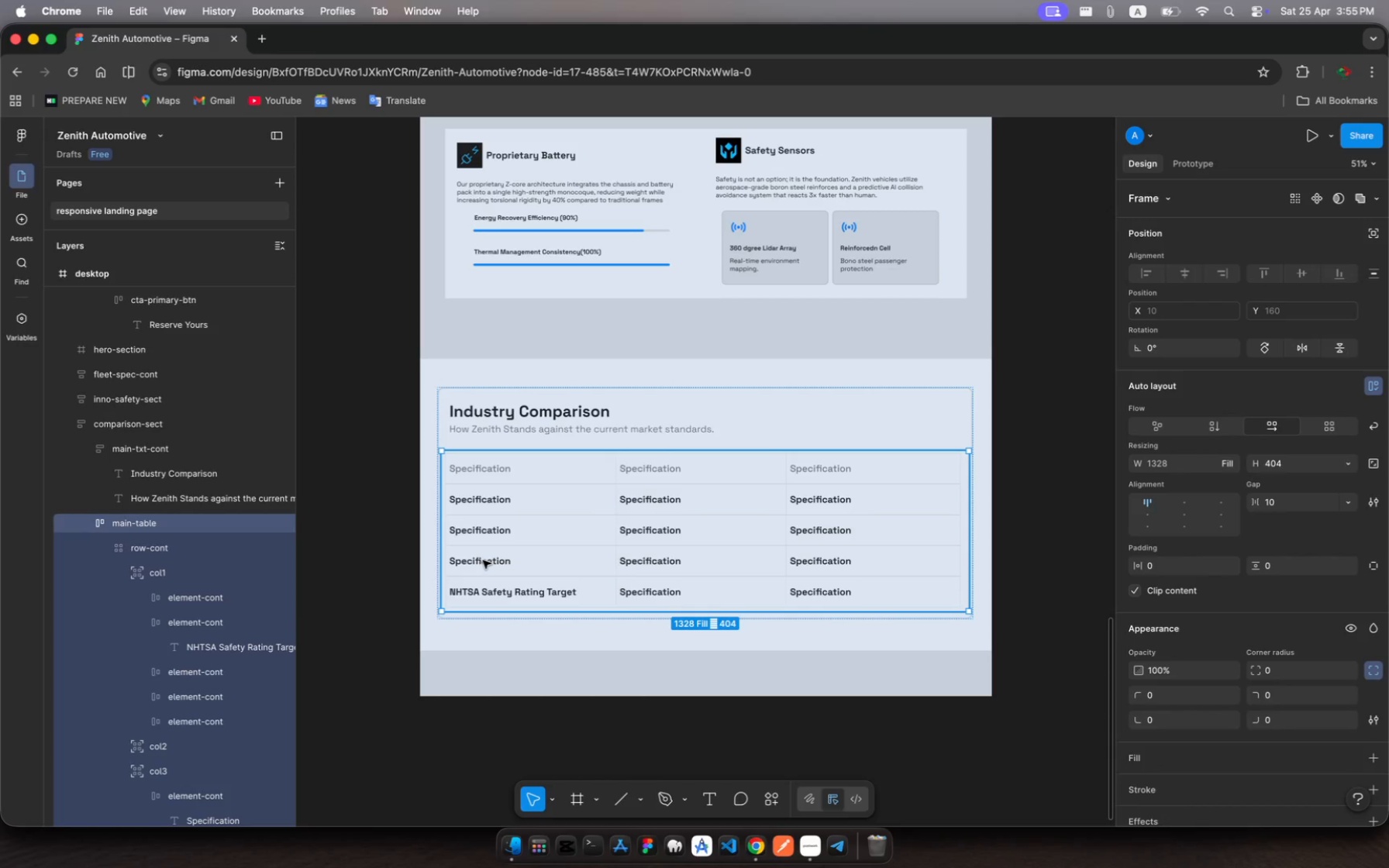 
left_click([483, 560])
 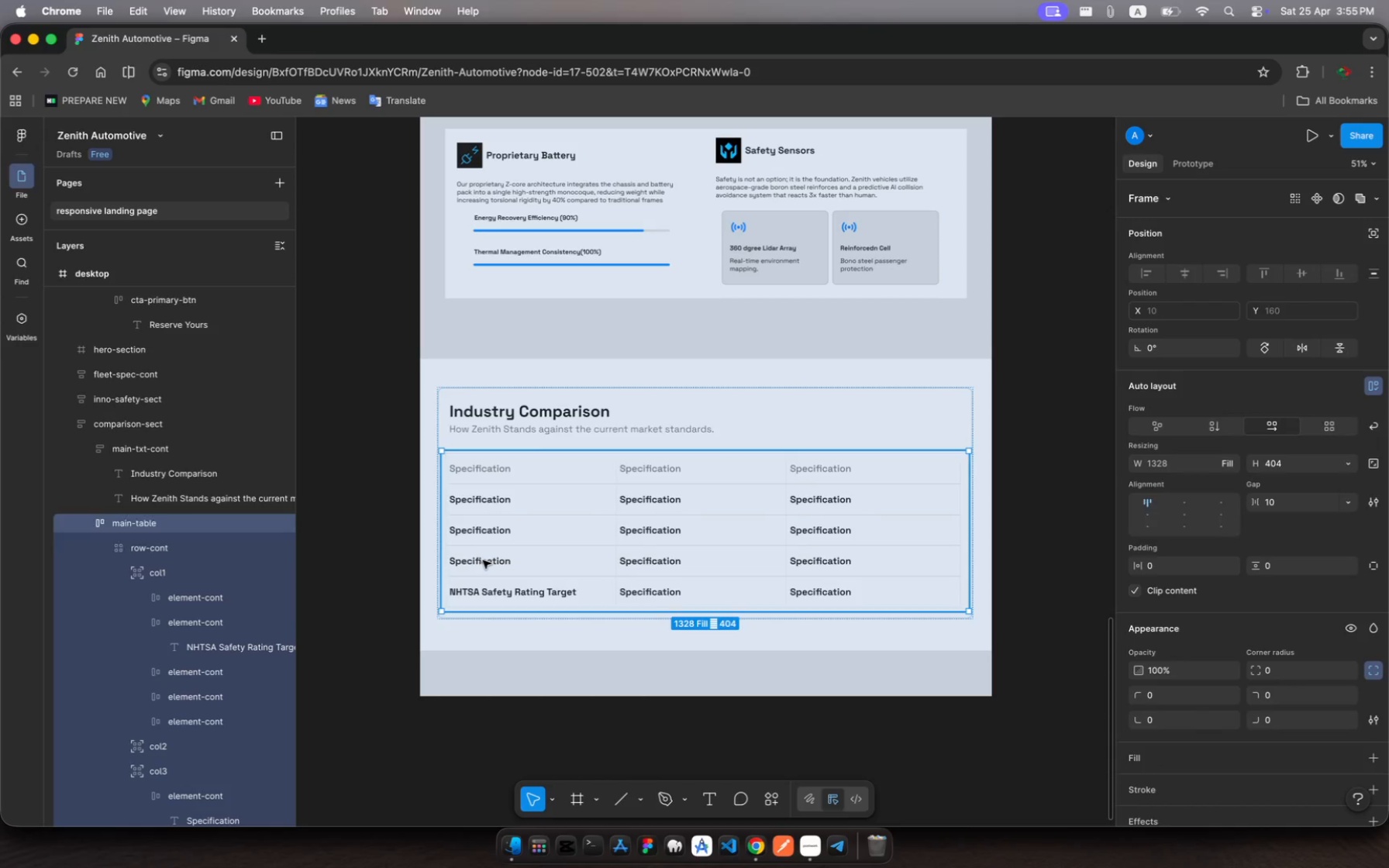 
left_click([483, 560])
 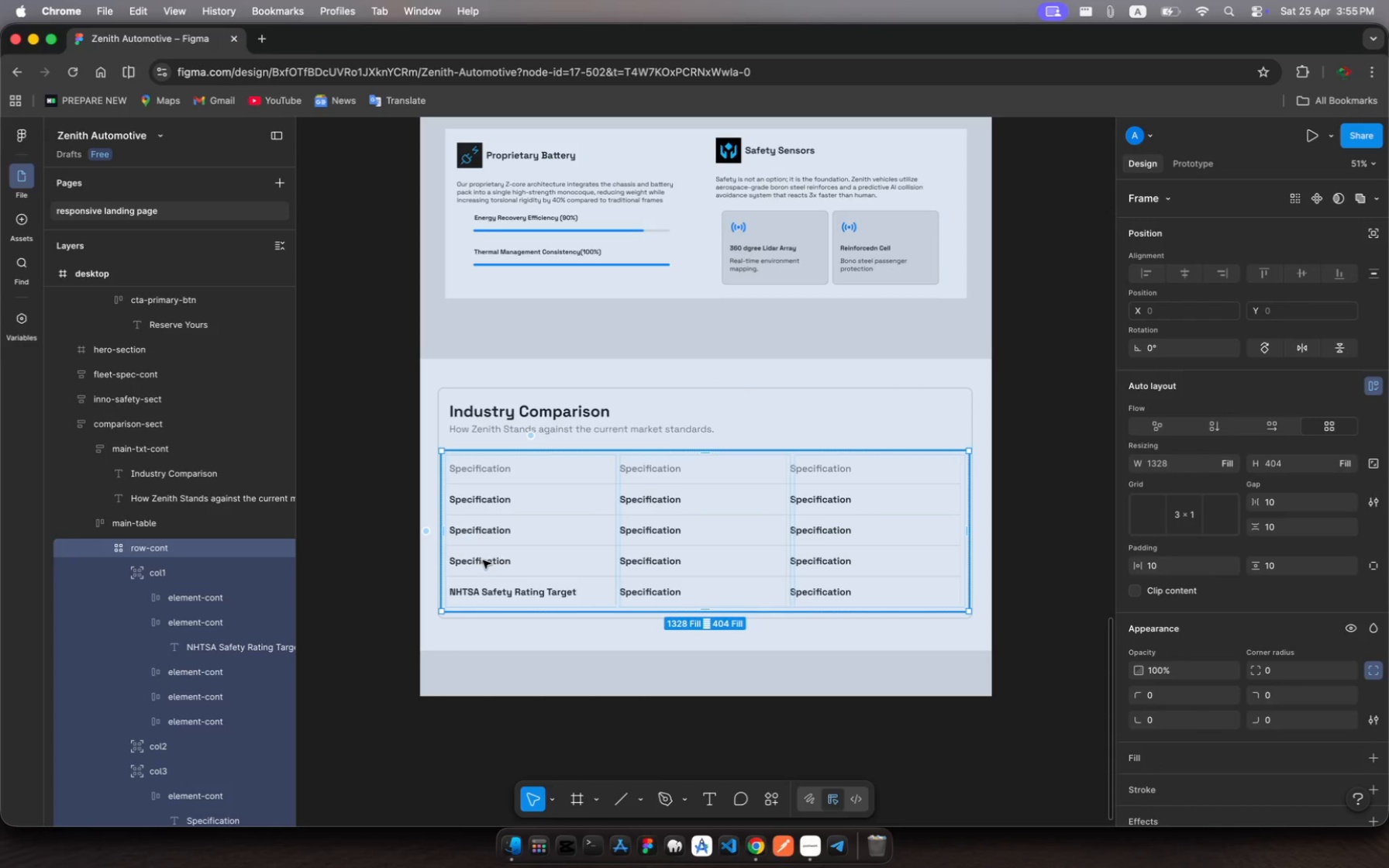 
left_click([483, 560])
 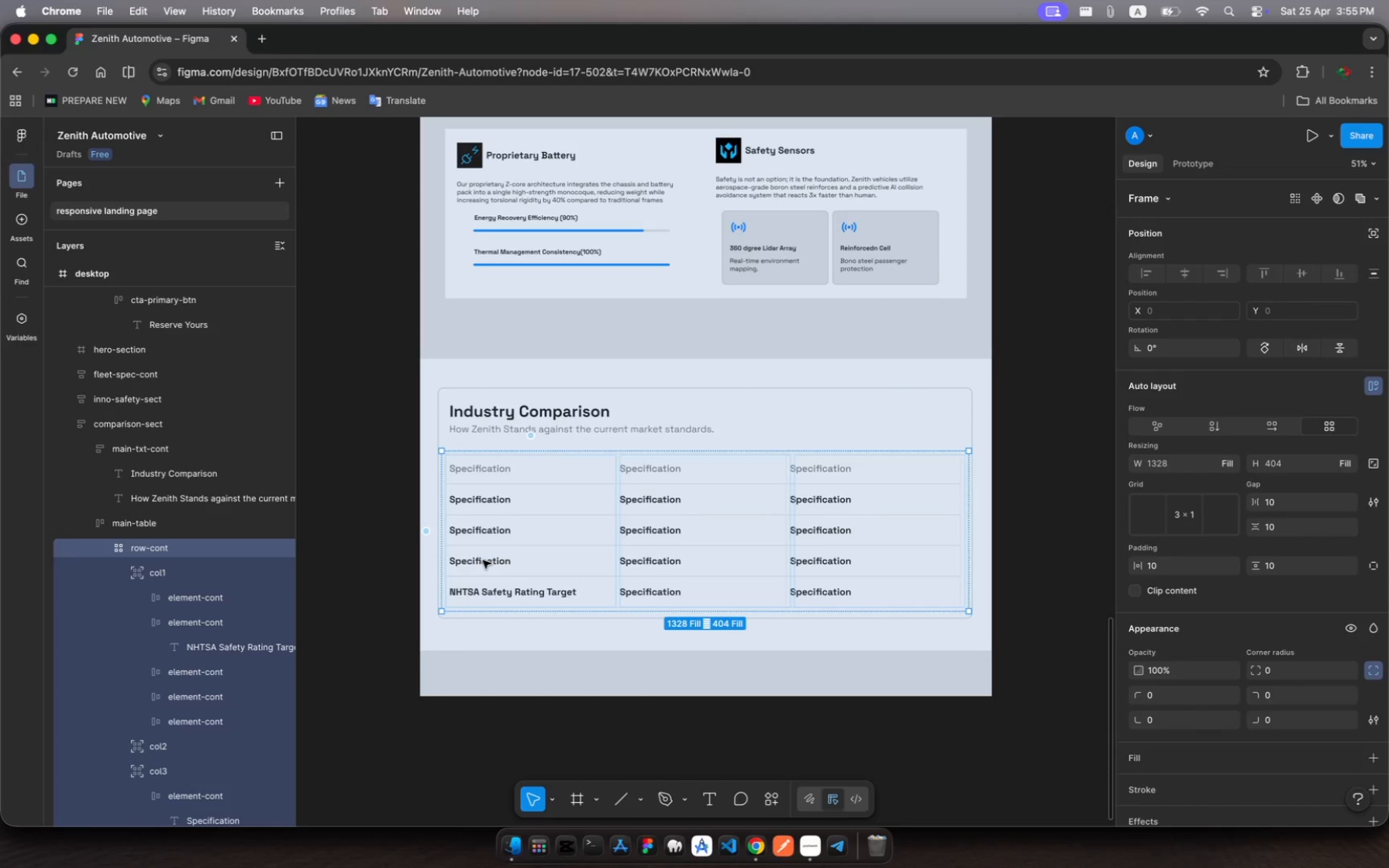 
left_click([483, 560])
 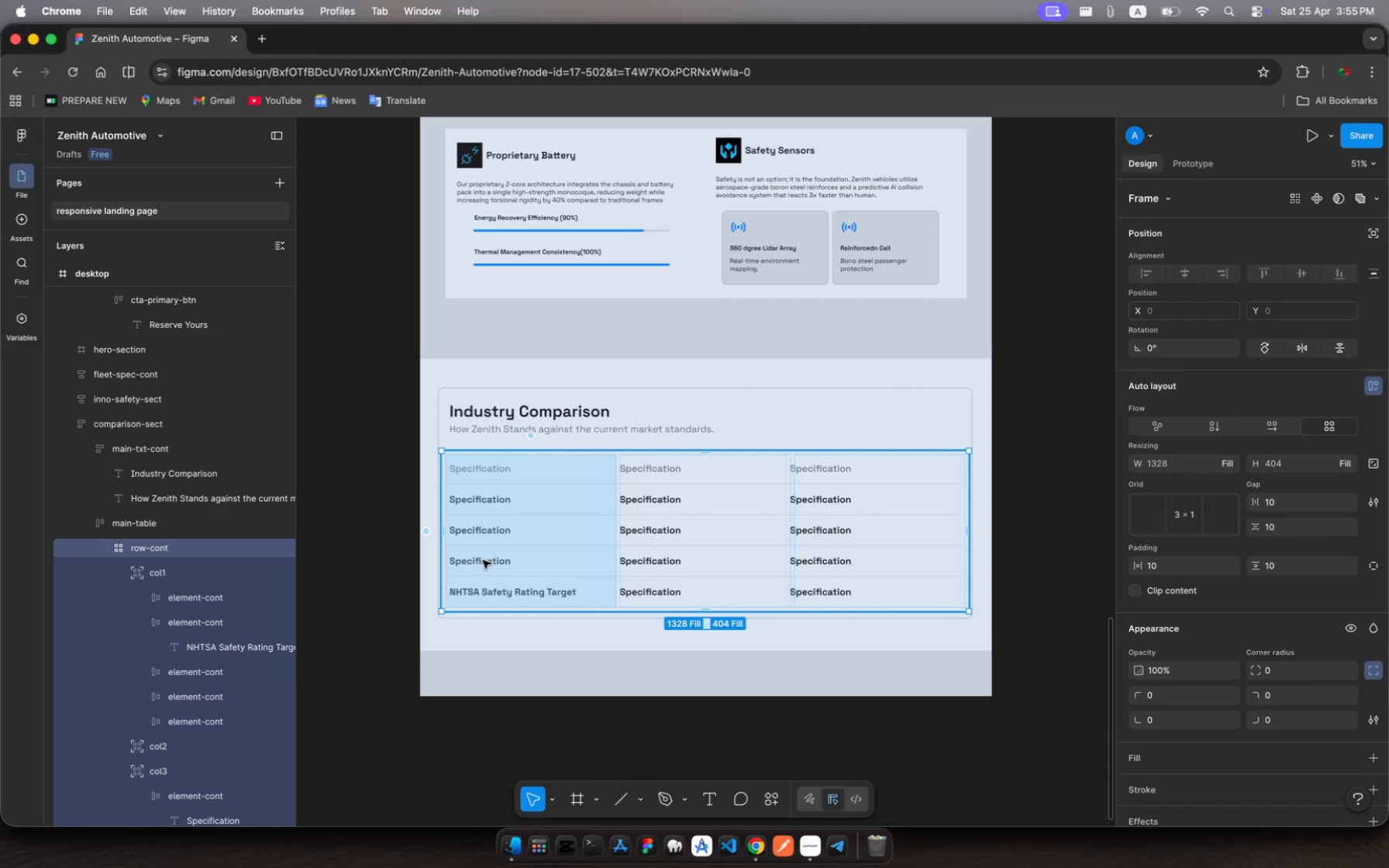 
left_click([483, 560])
 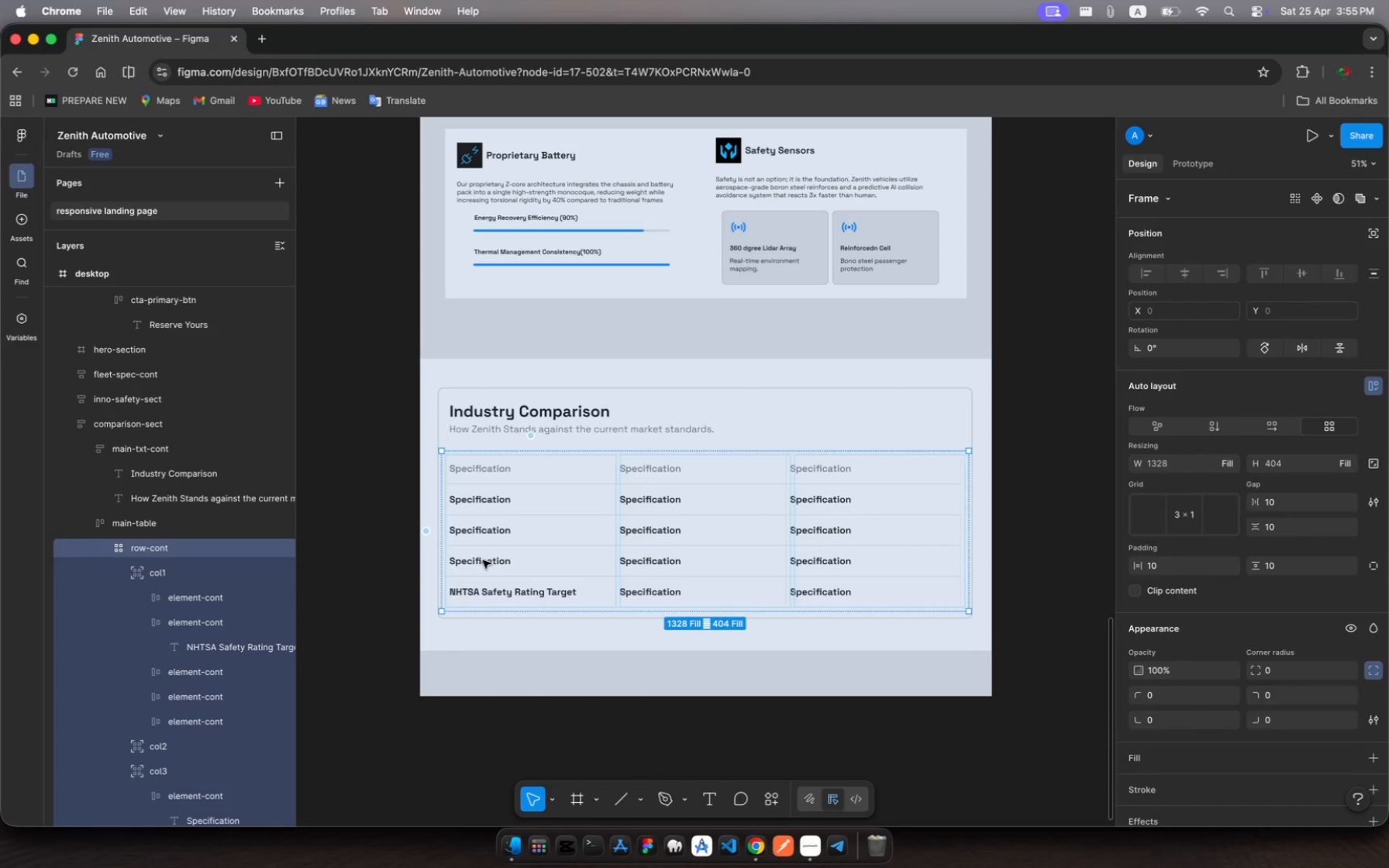 
left_click([483, 560])
 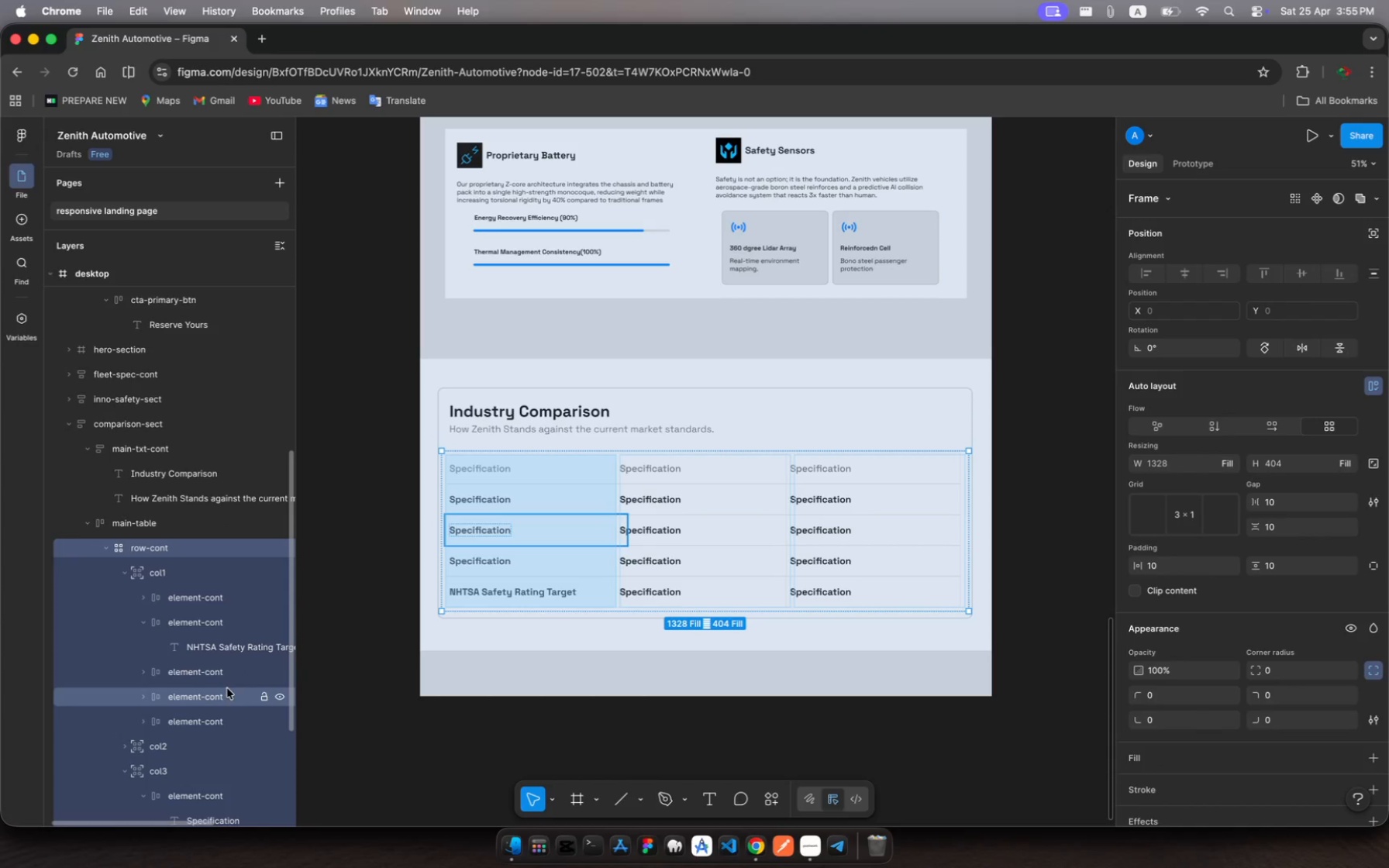 
left_click([221, 694])
 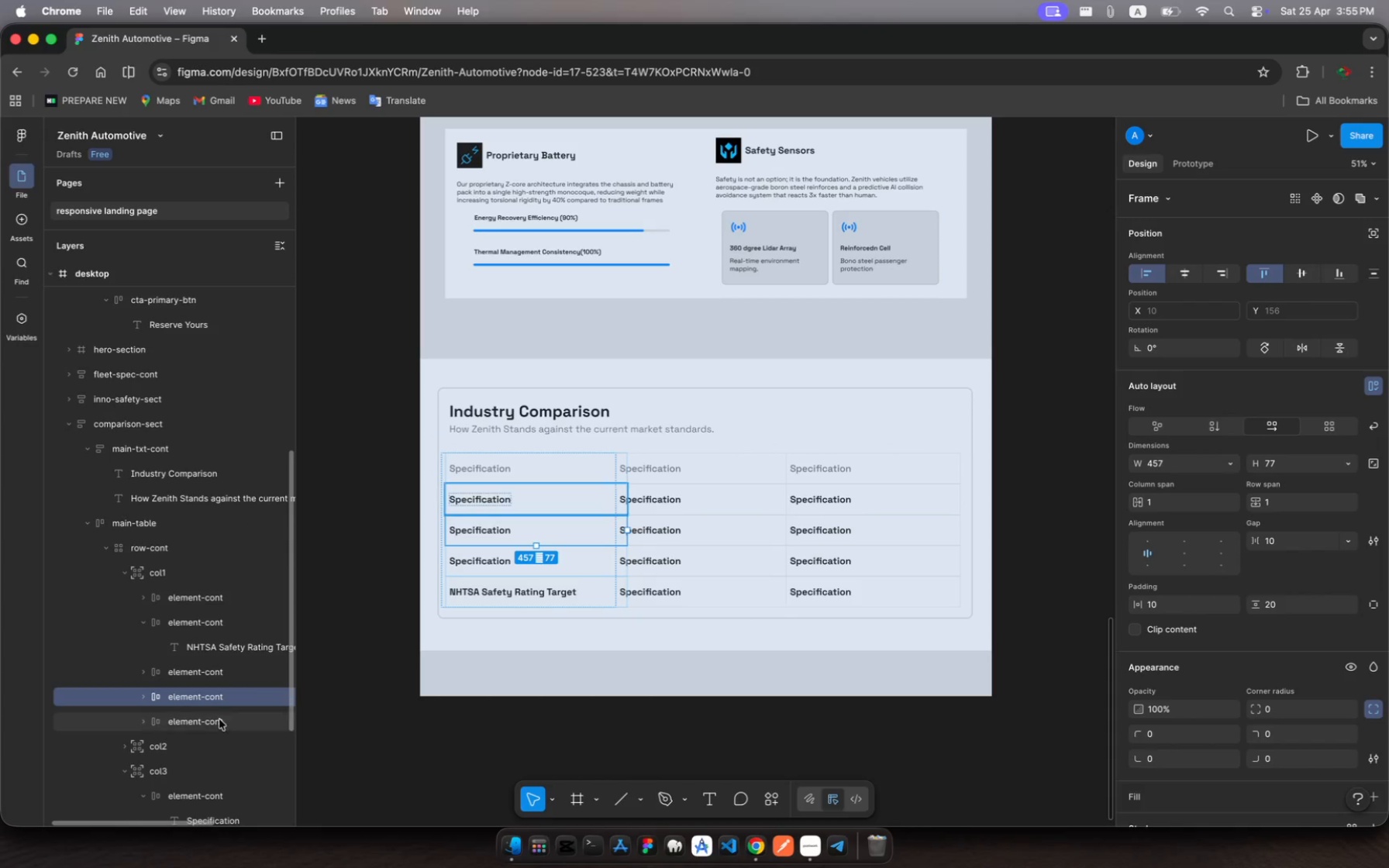 
left_click([219, 725])
 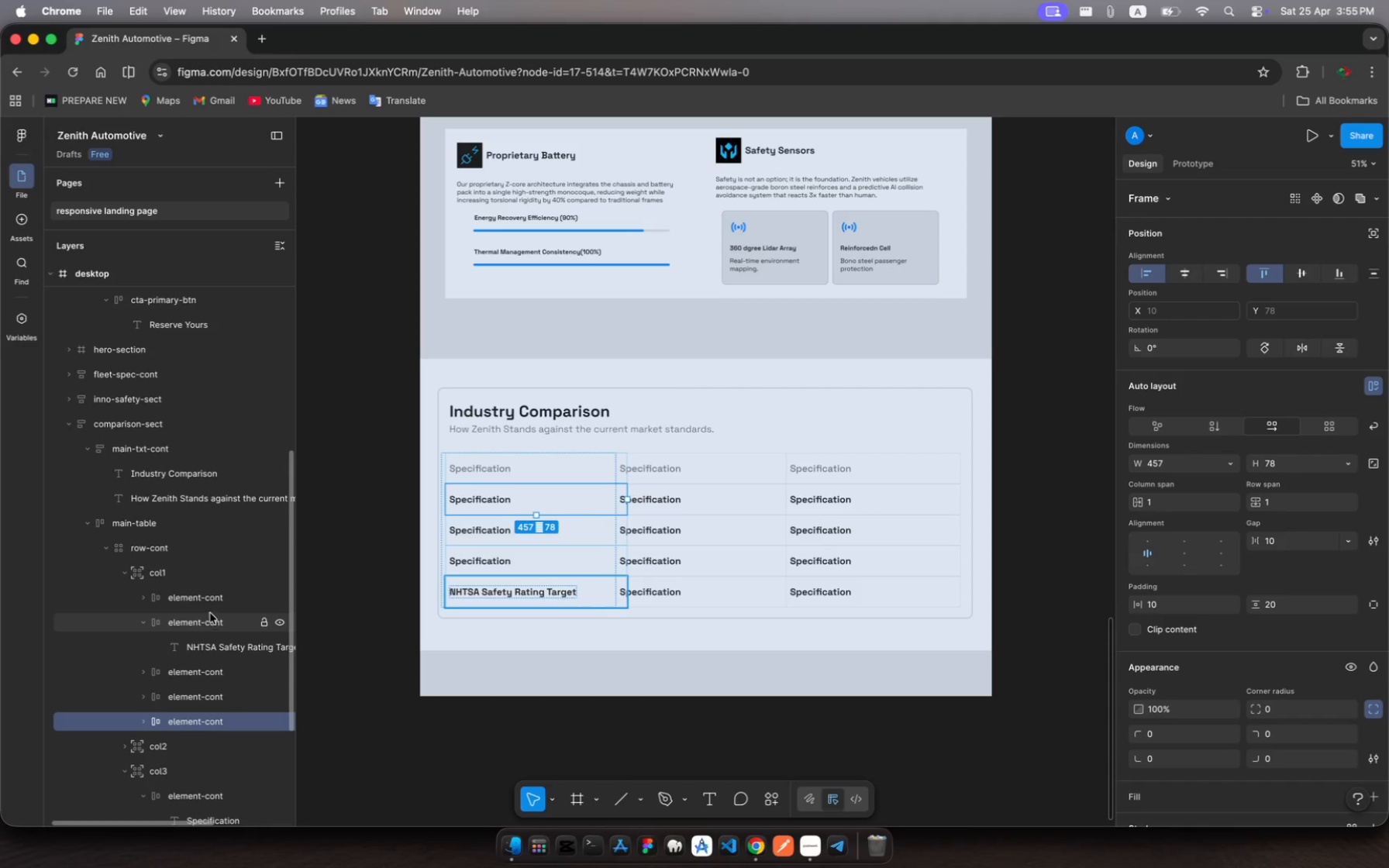 
left_click([203, 601])
 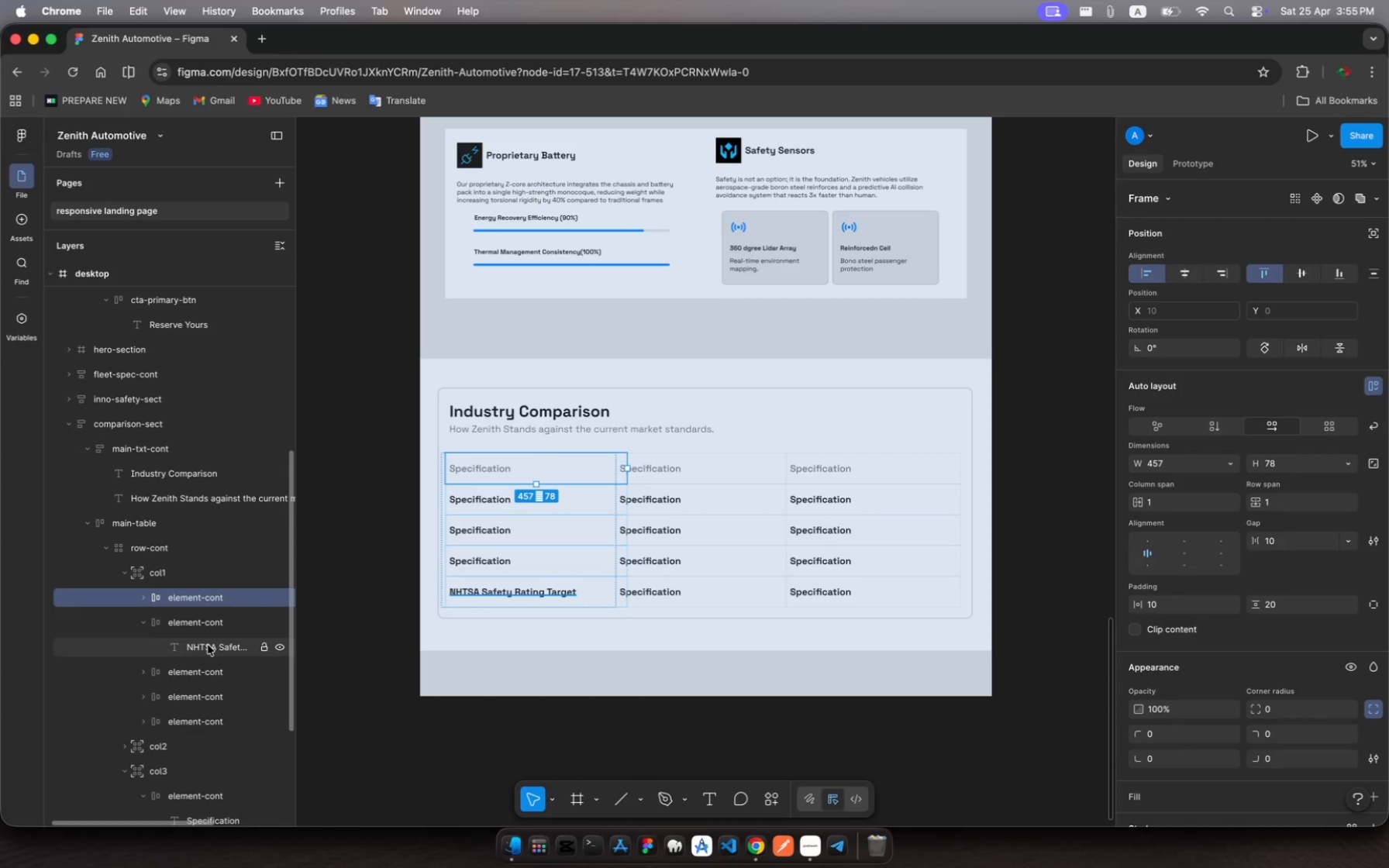 
wait(6.36)
 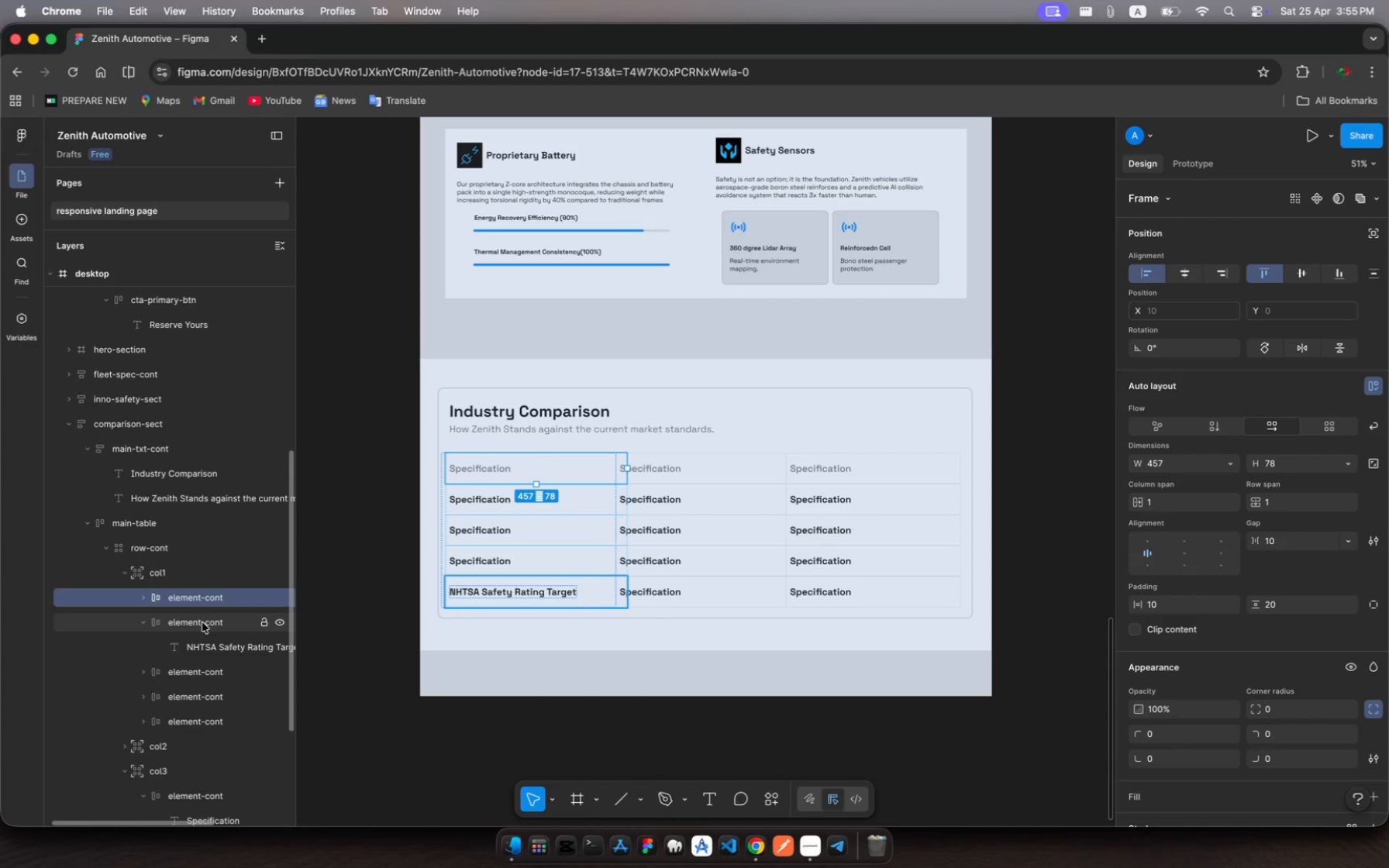 
left_click([214, 672])
 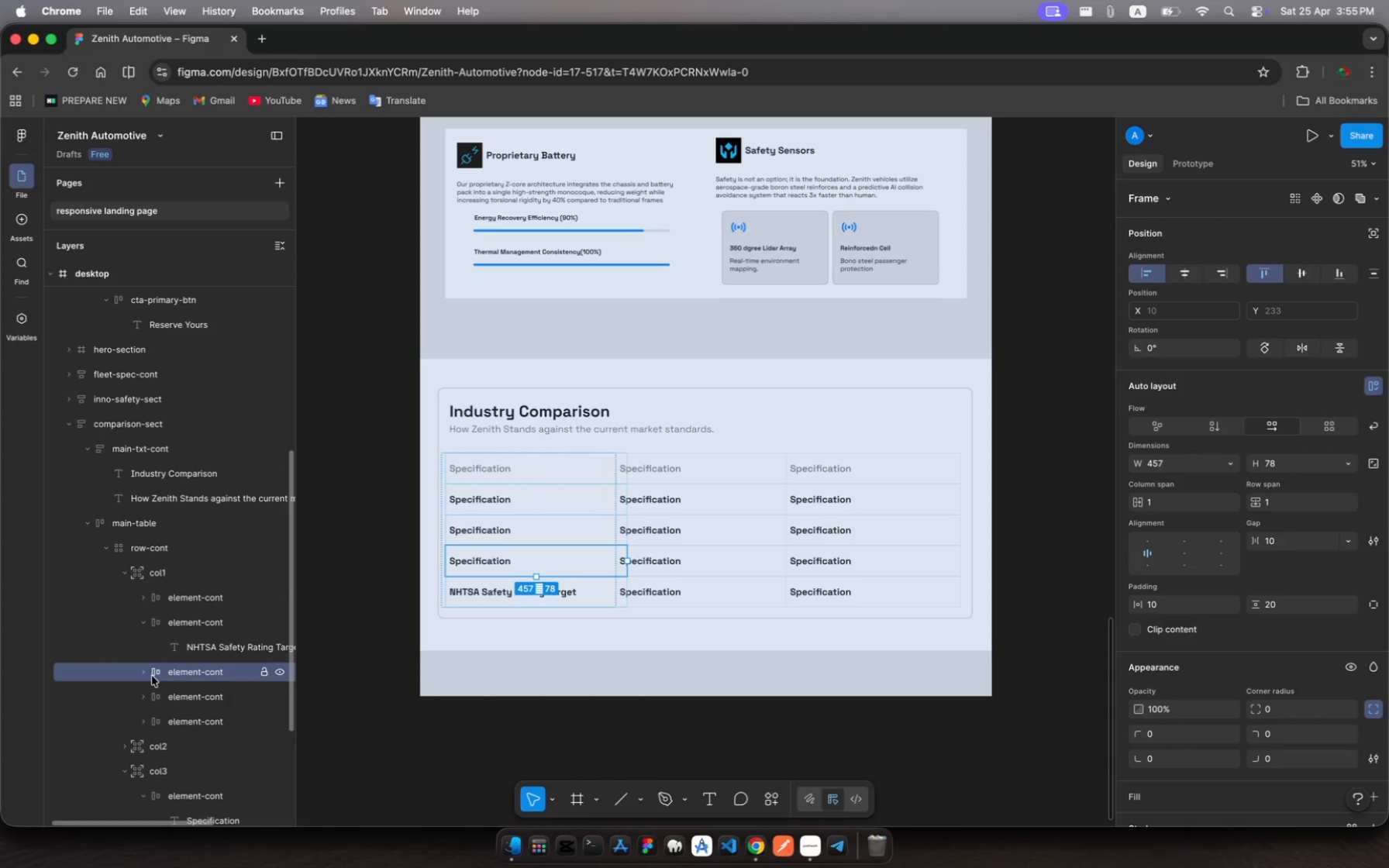 
left_click([149, 677])
 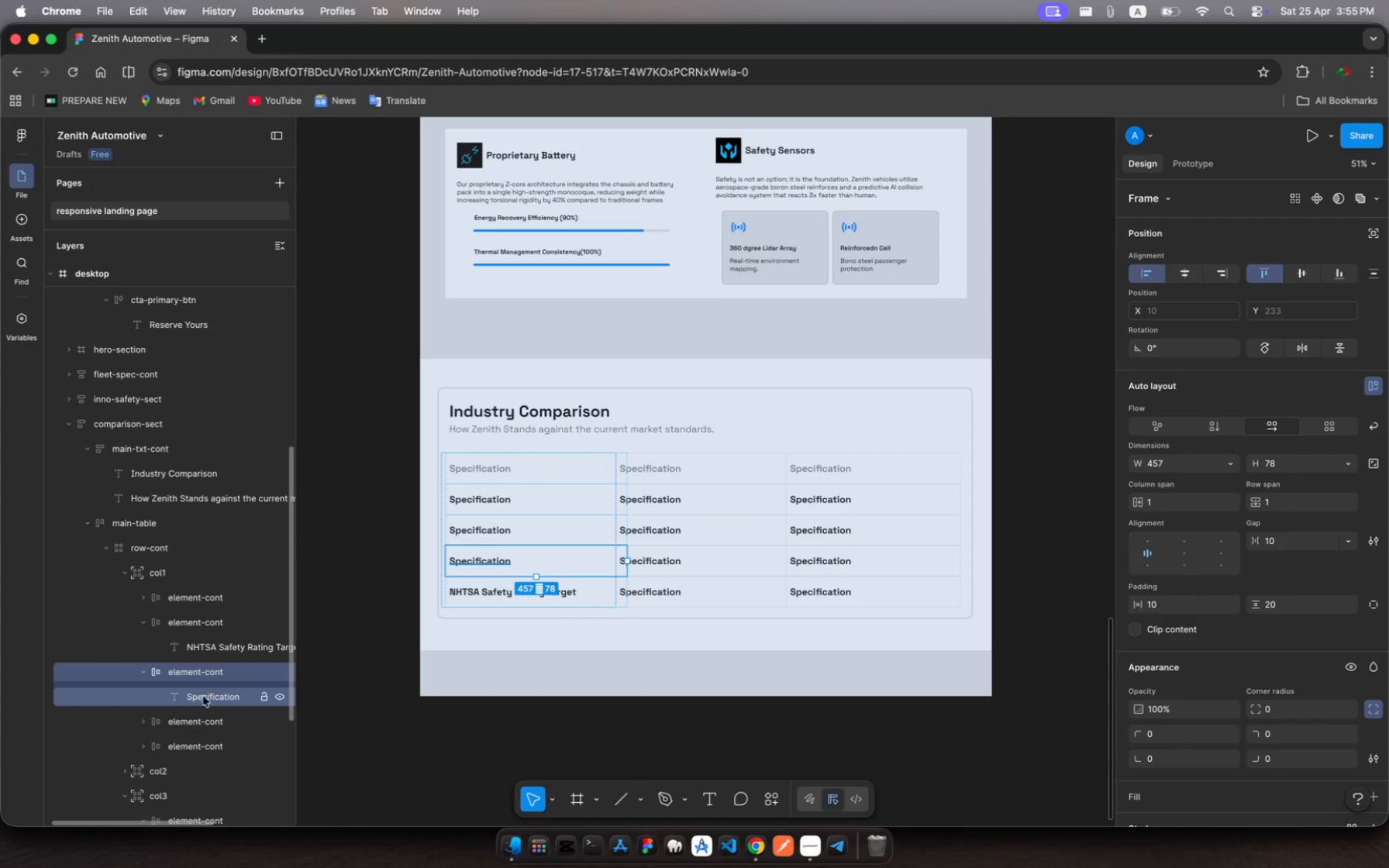 
left_click([205, 698])
 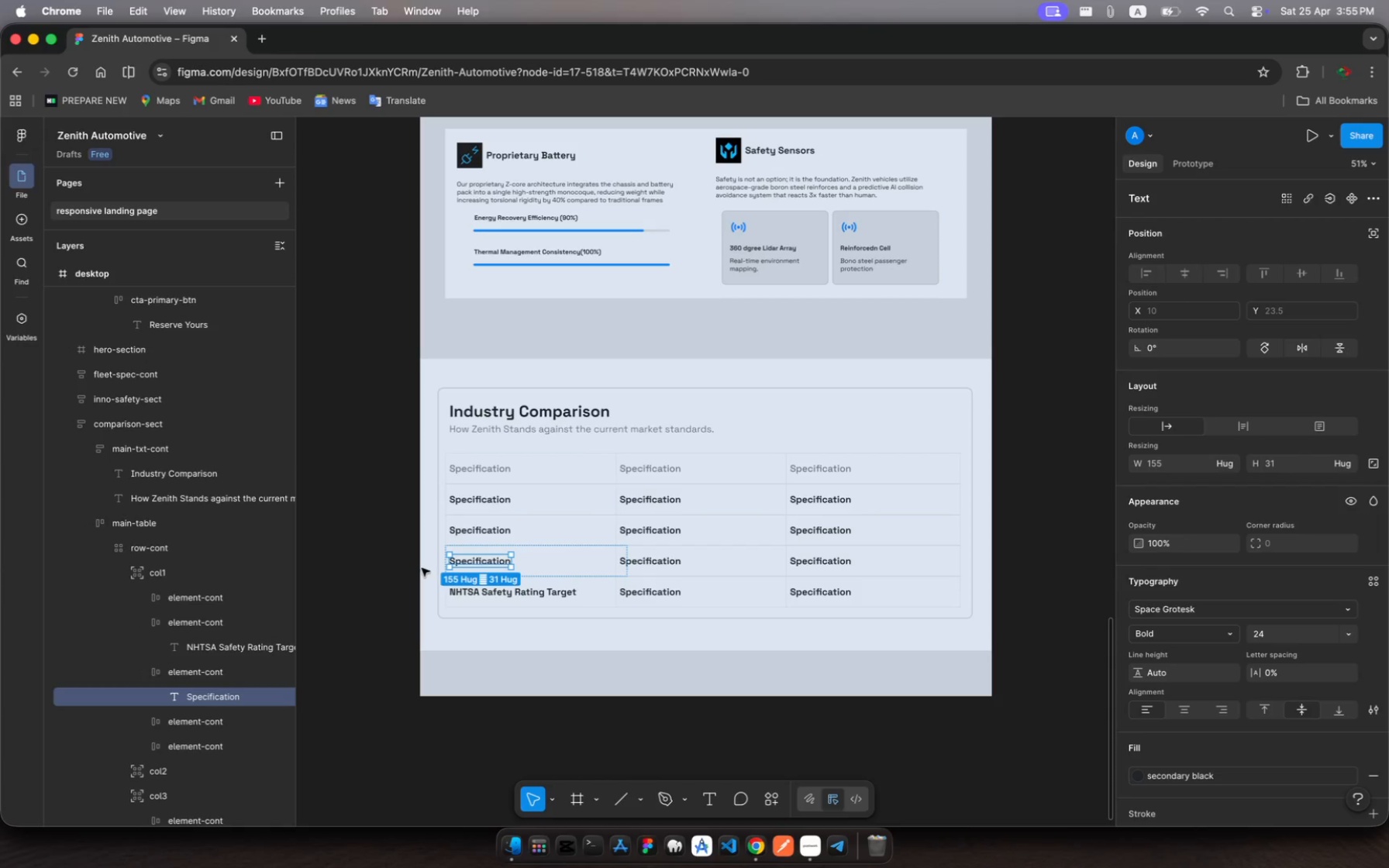 
left_click([488, 561])
 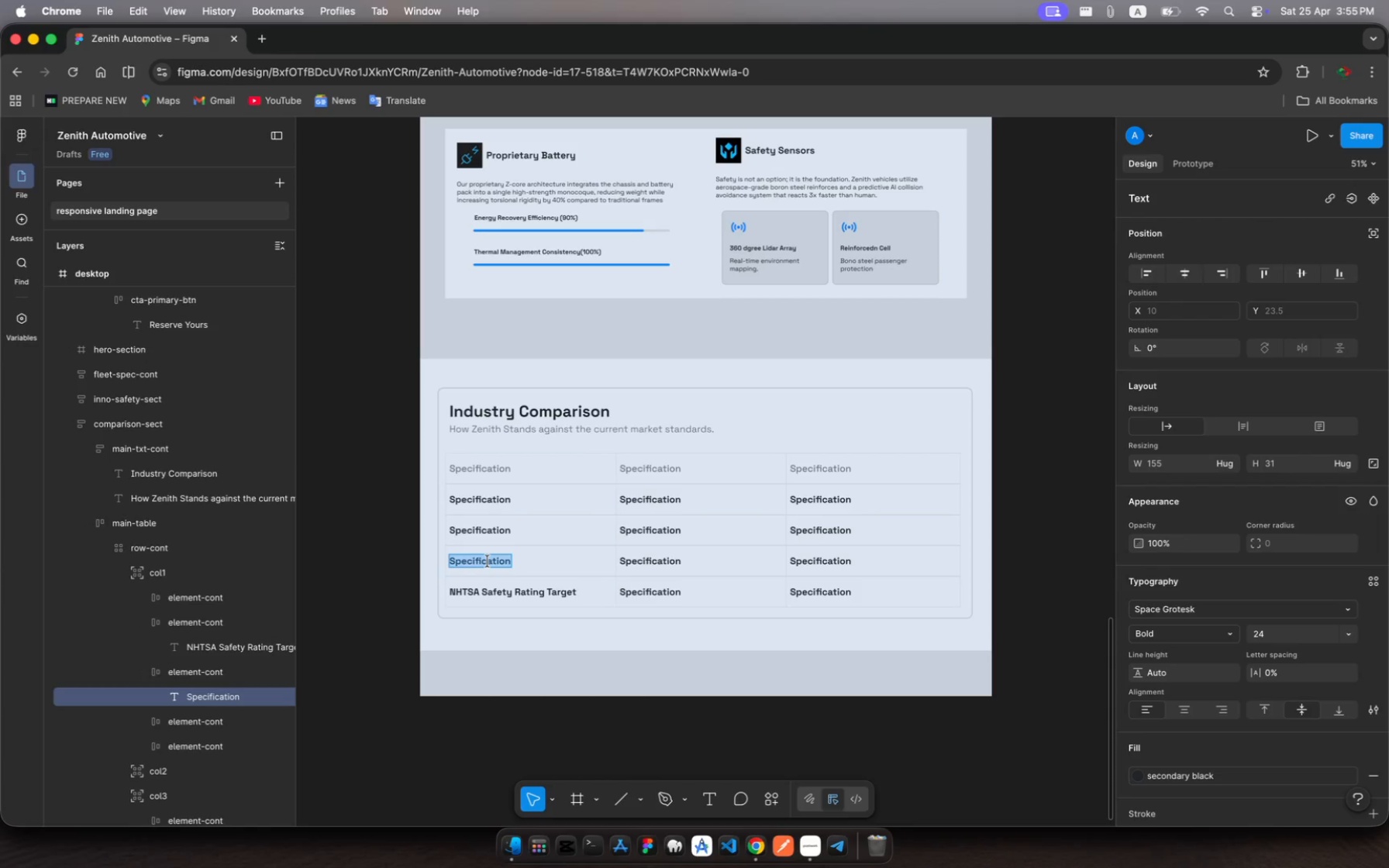 
left_click([488, 561])
 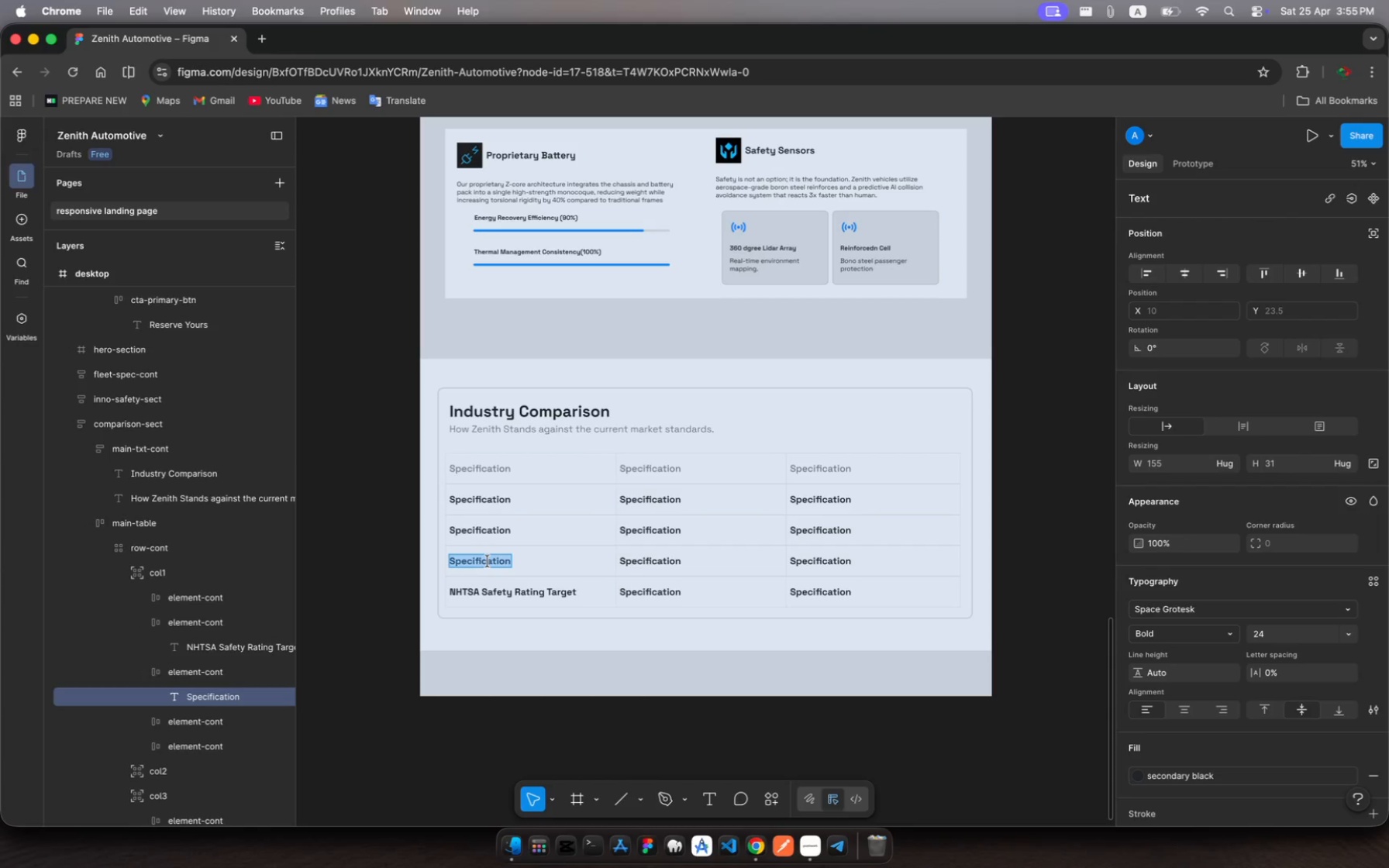 
wait(7.29)
 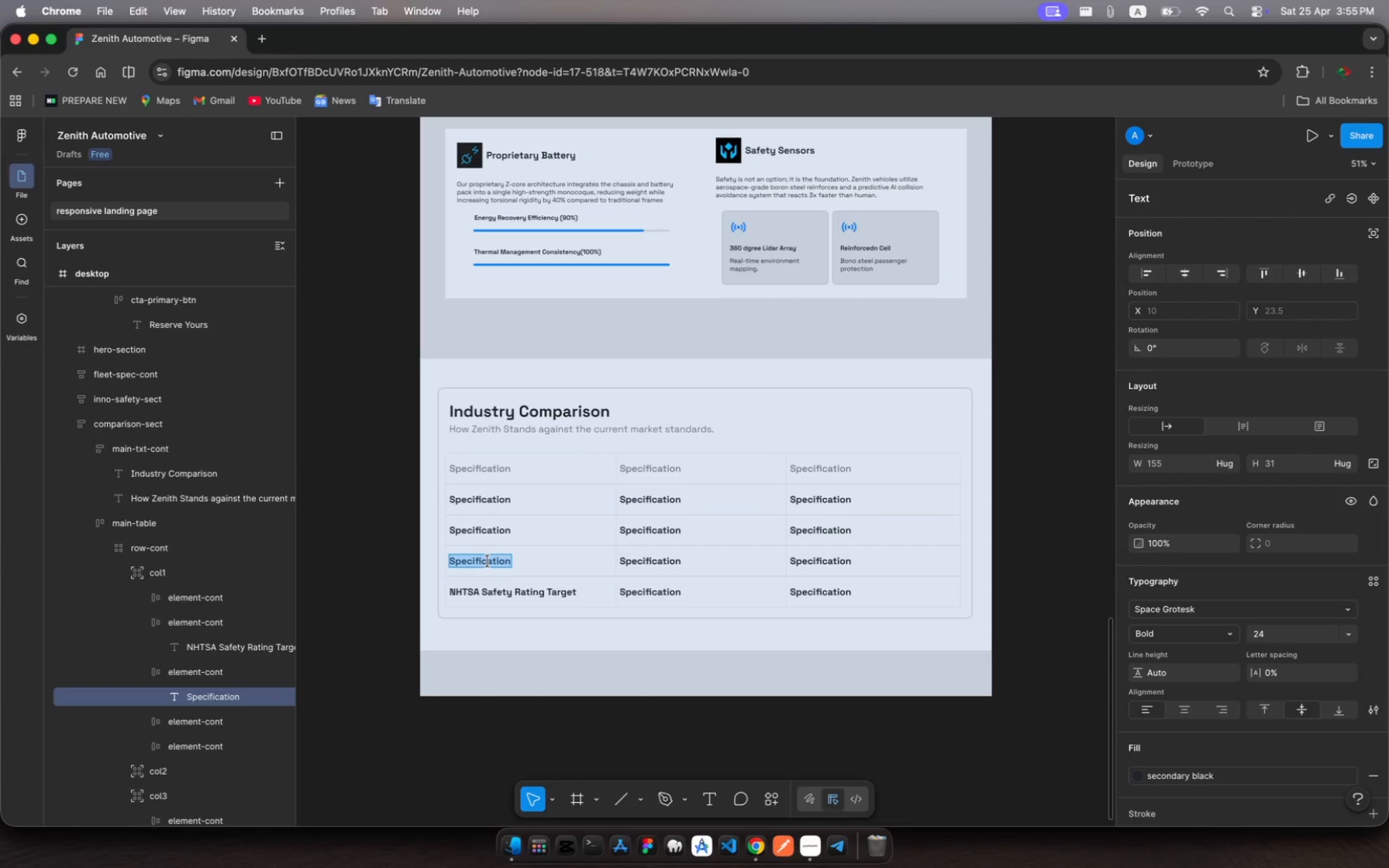 
type(Torsional Rigidiy)
key(Escape)
 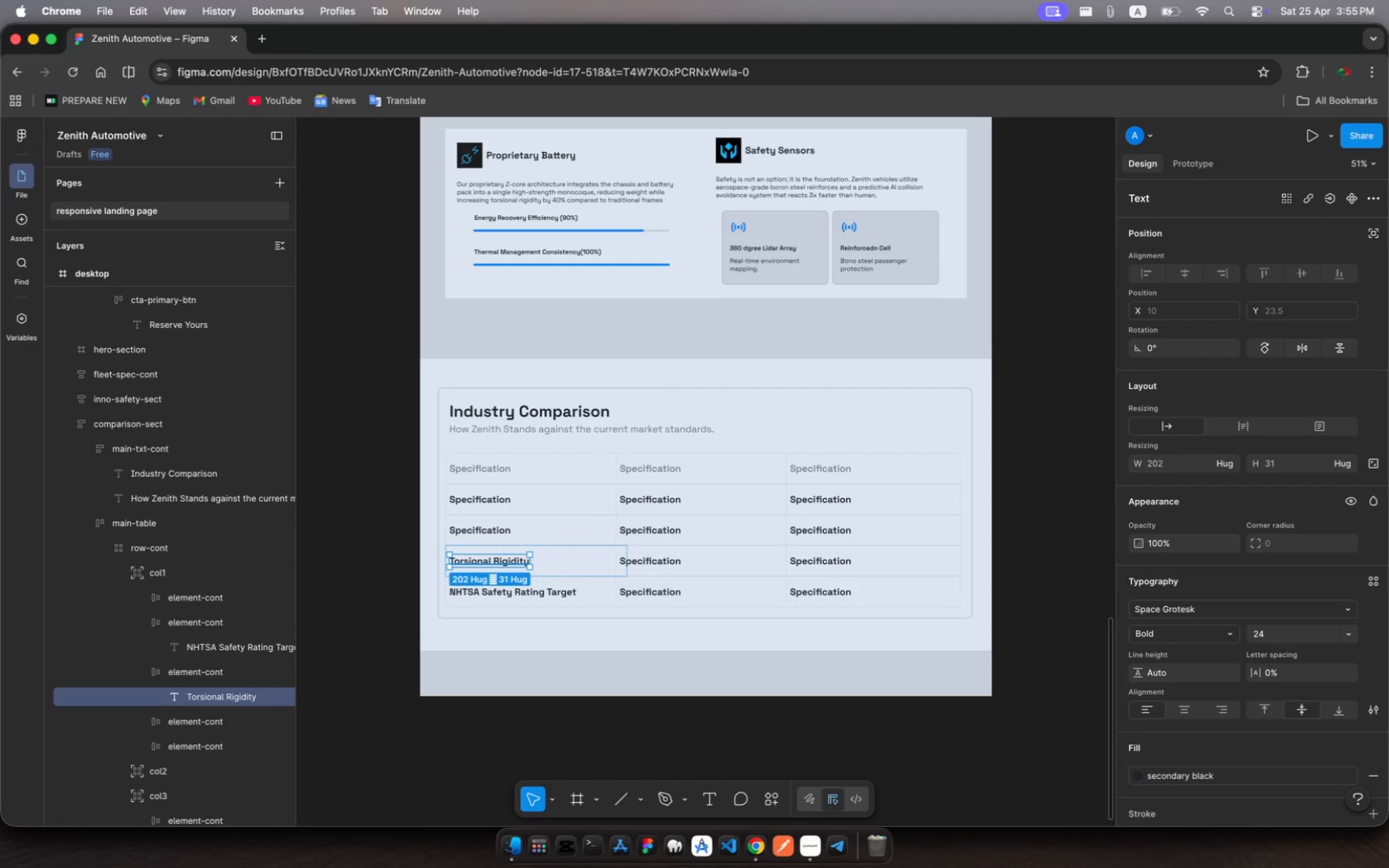 
wait(6.4)
 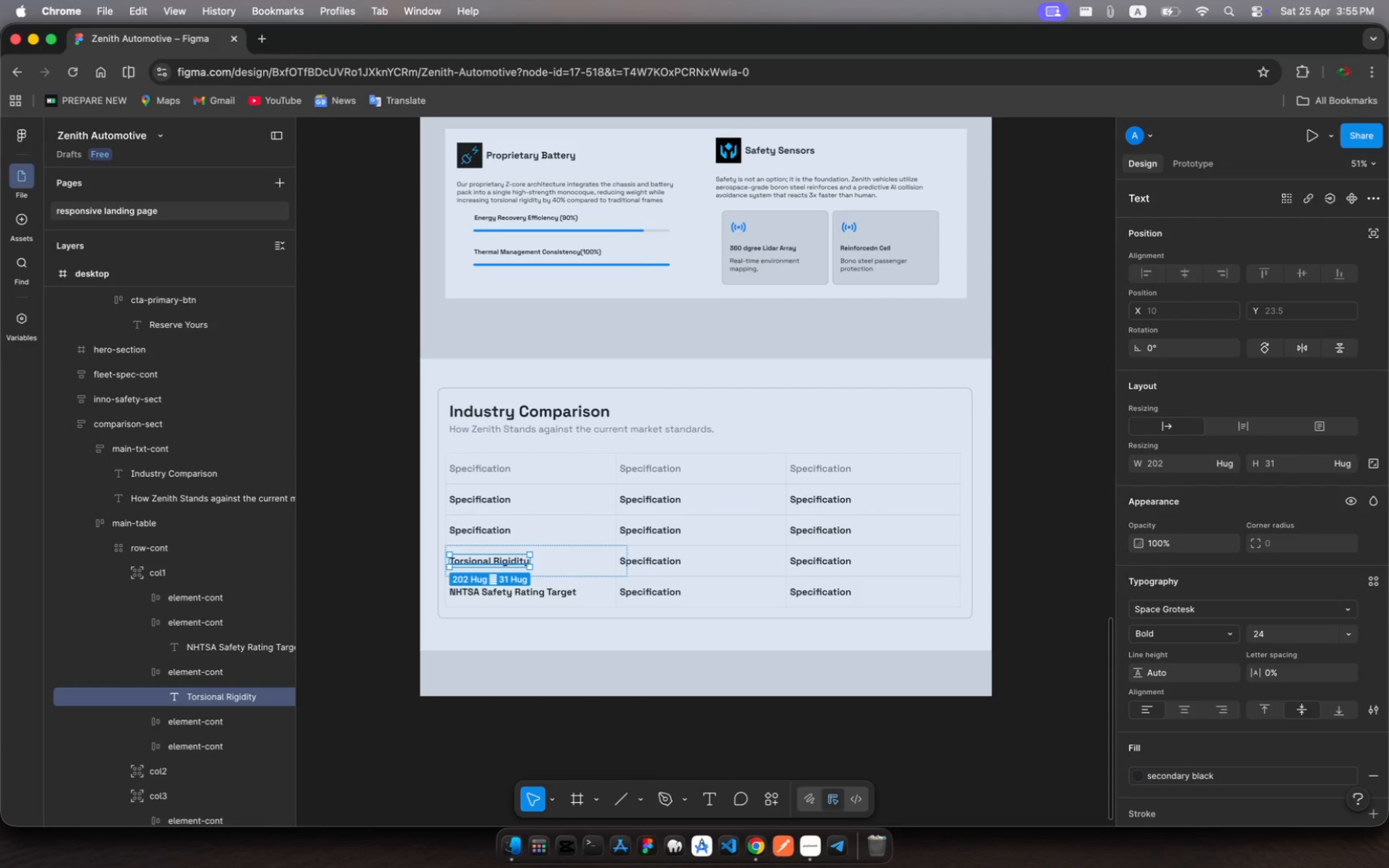 
left_click([480, 528])
 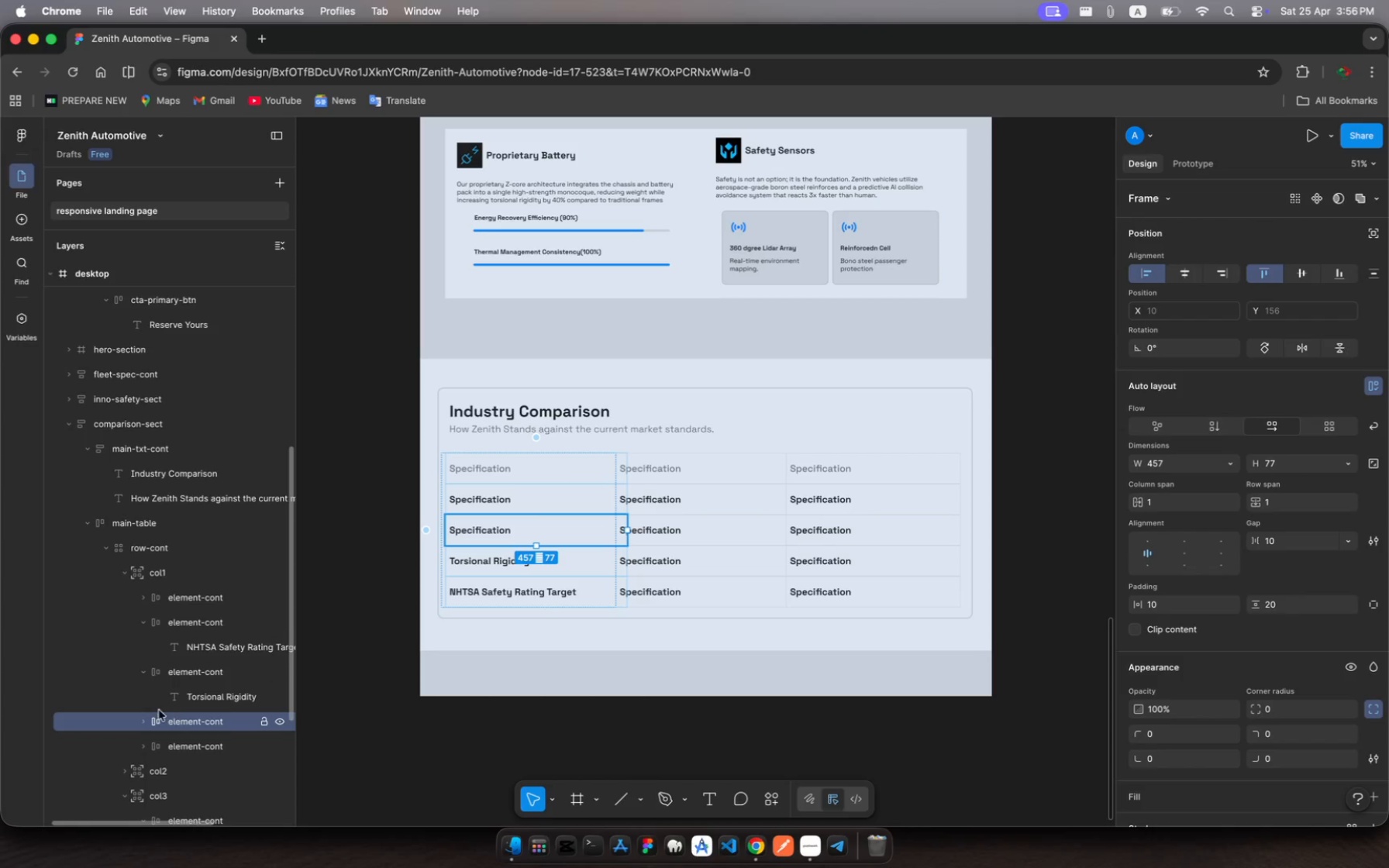 
left_click([143, 721])
 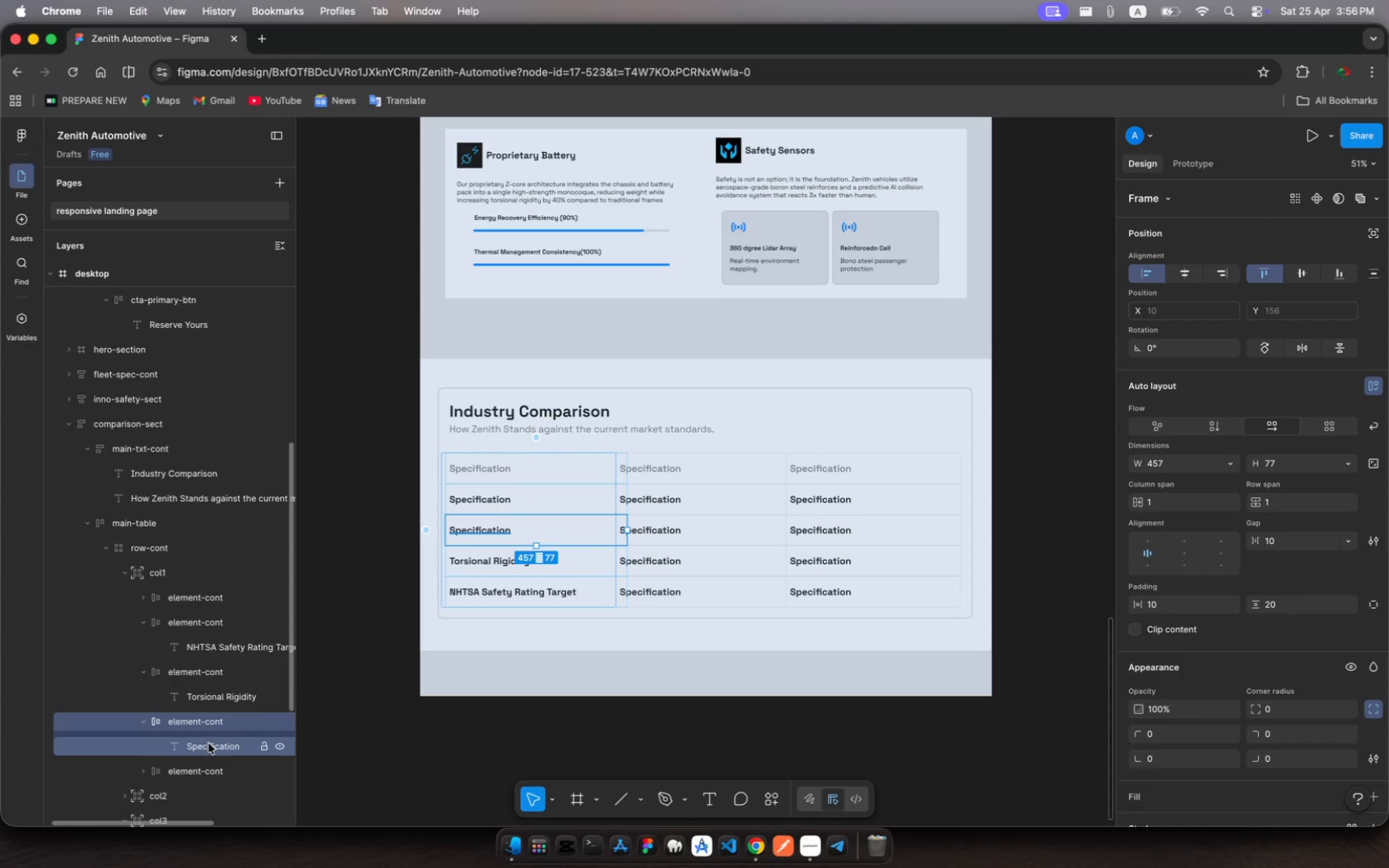 
left_click([209, 743])
 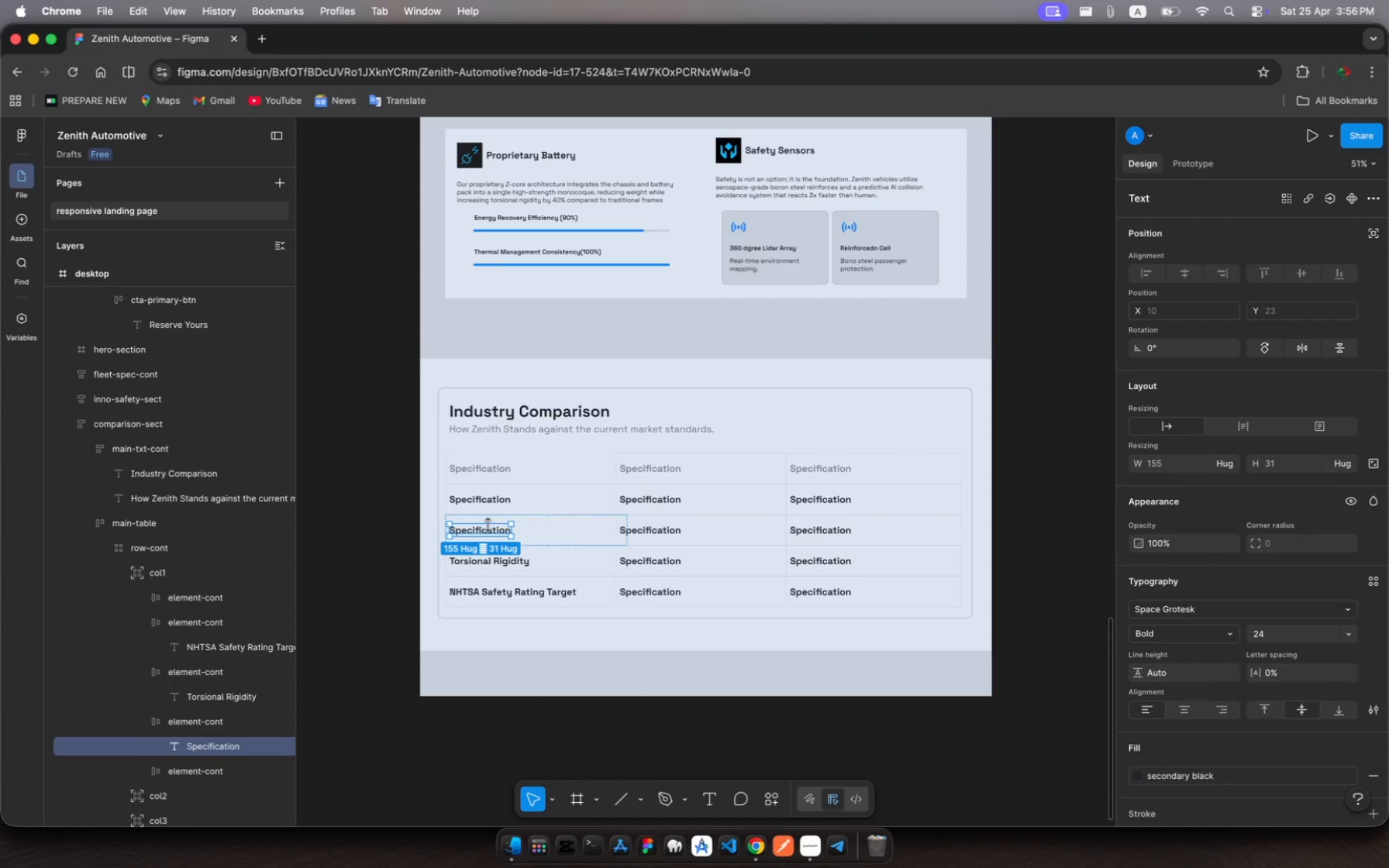 
left_click([487, 531])
 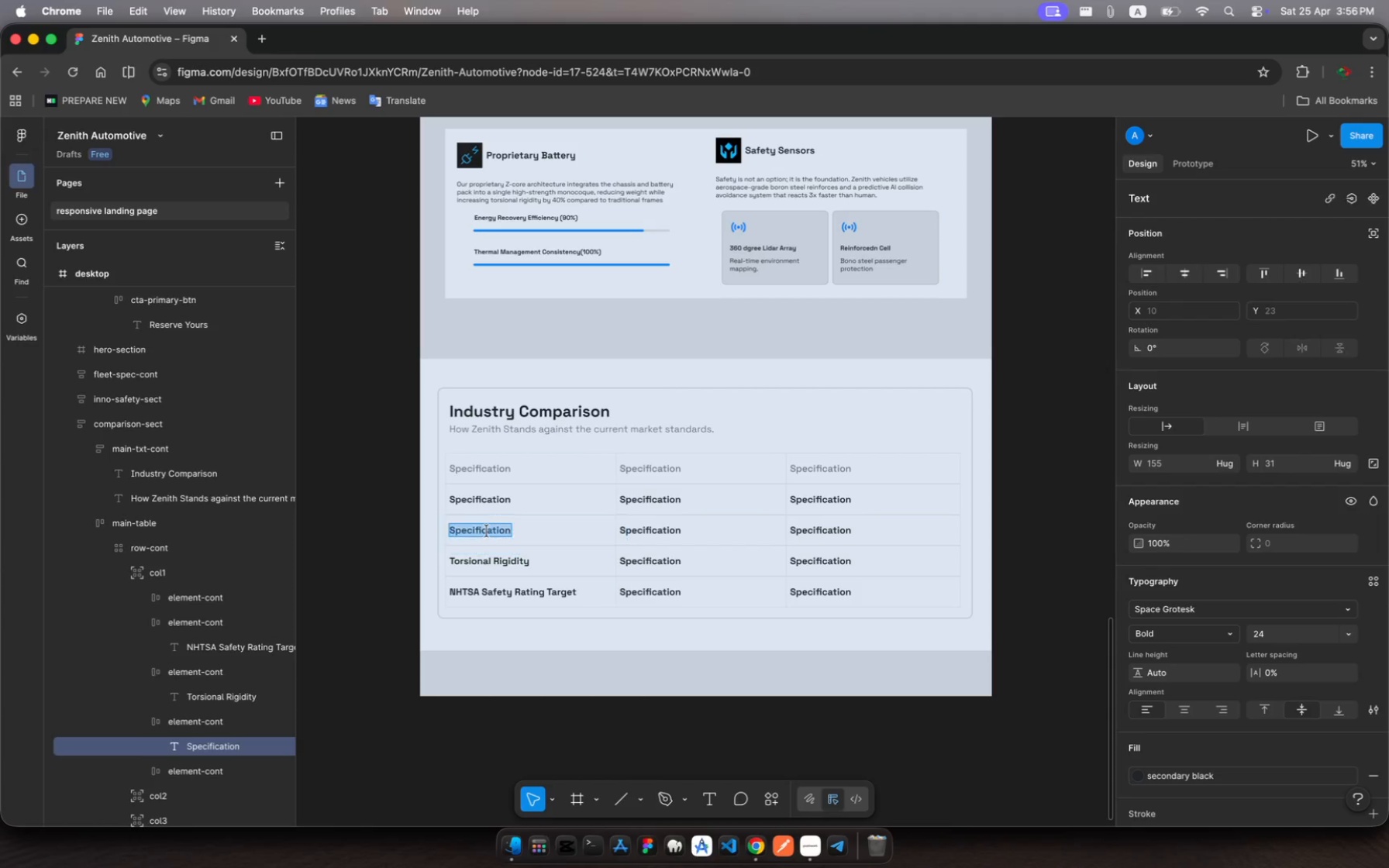 
left_click([487, 531])
 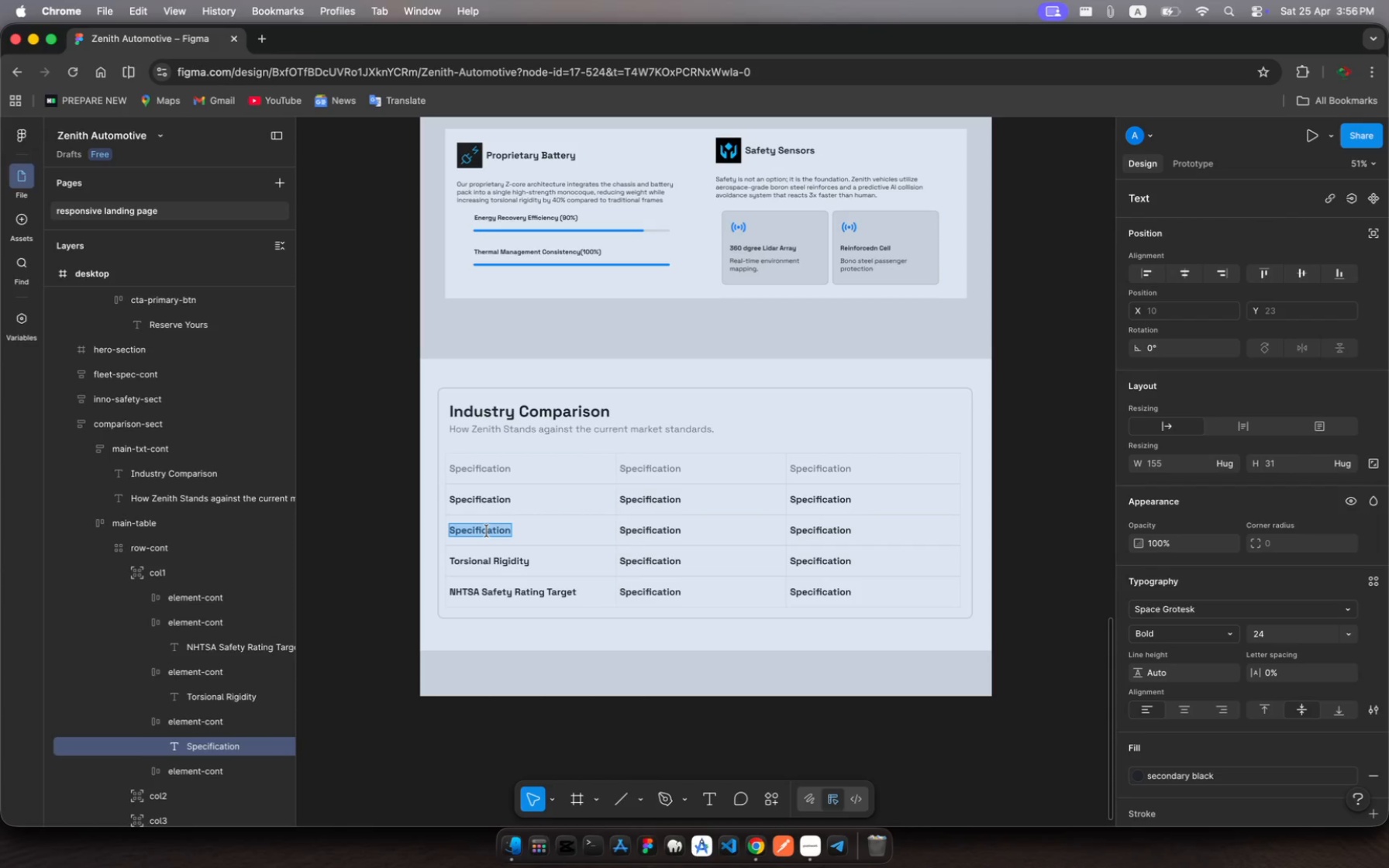 
wait(5.07)
 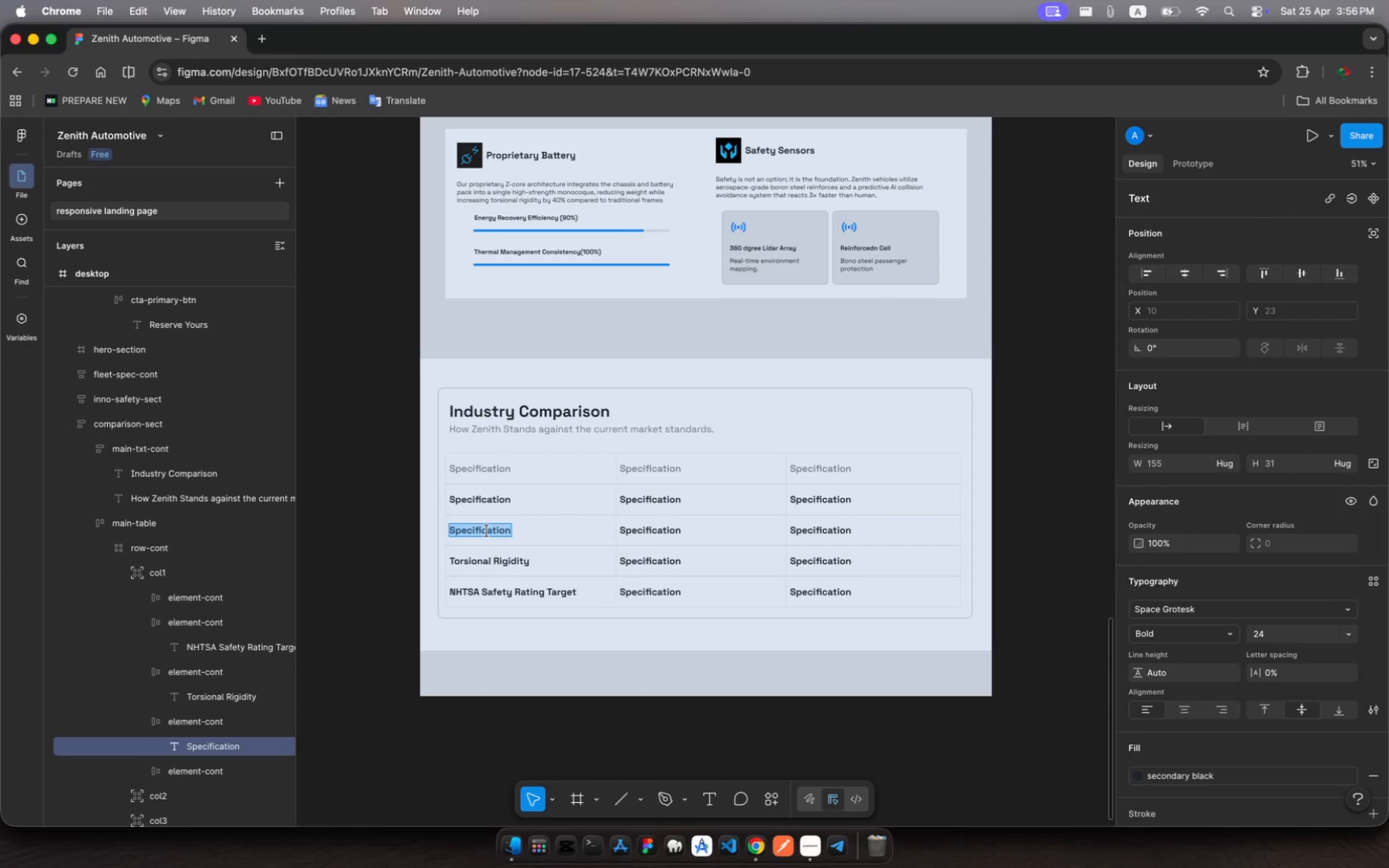 
type(DC FAST)
key(Backspace)
key(Backspace)
key(Backspace)
key(Backspace)
type(Fast Charging )
key(Backspace)
 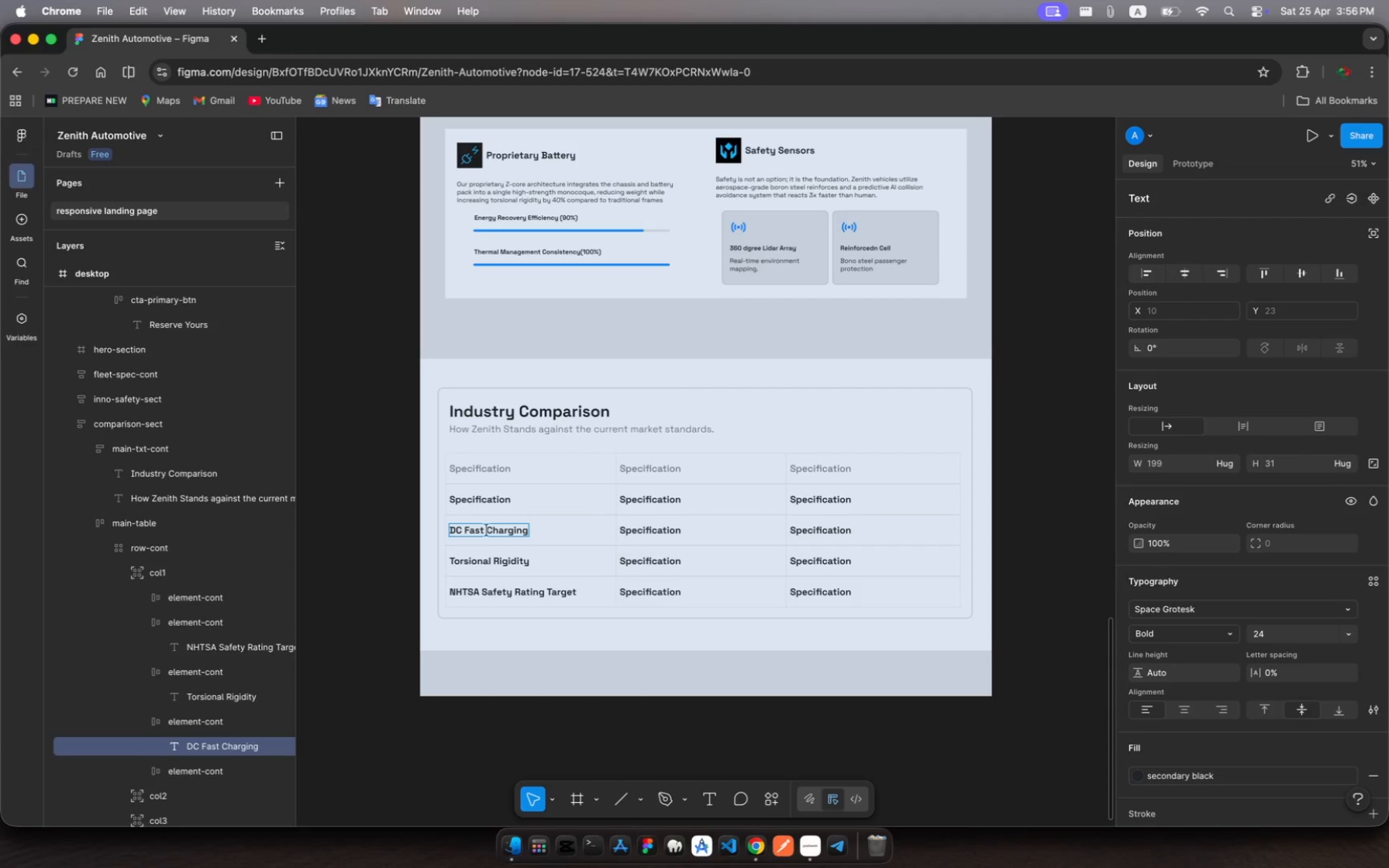 
left_click([484, 498])
 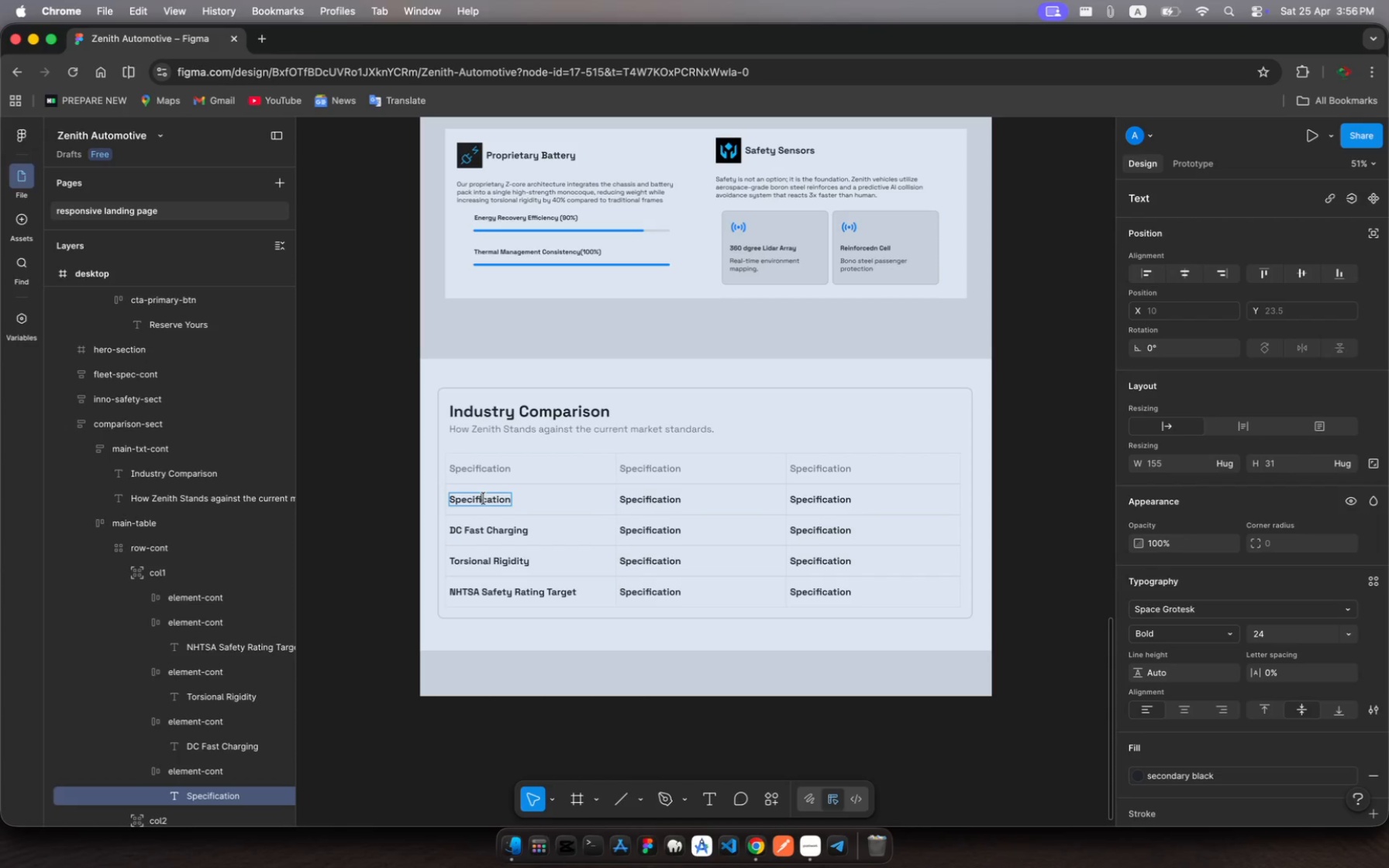 
key(Meta+A)
 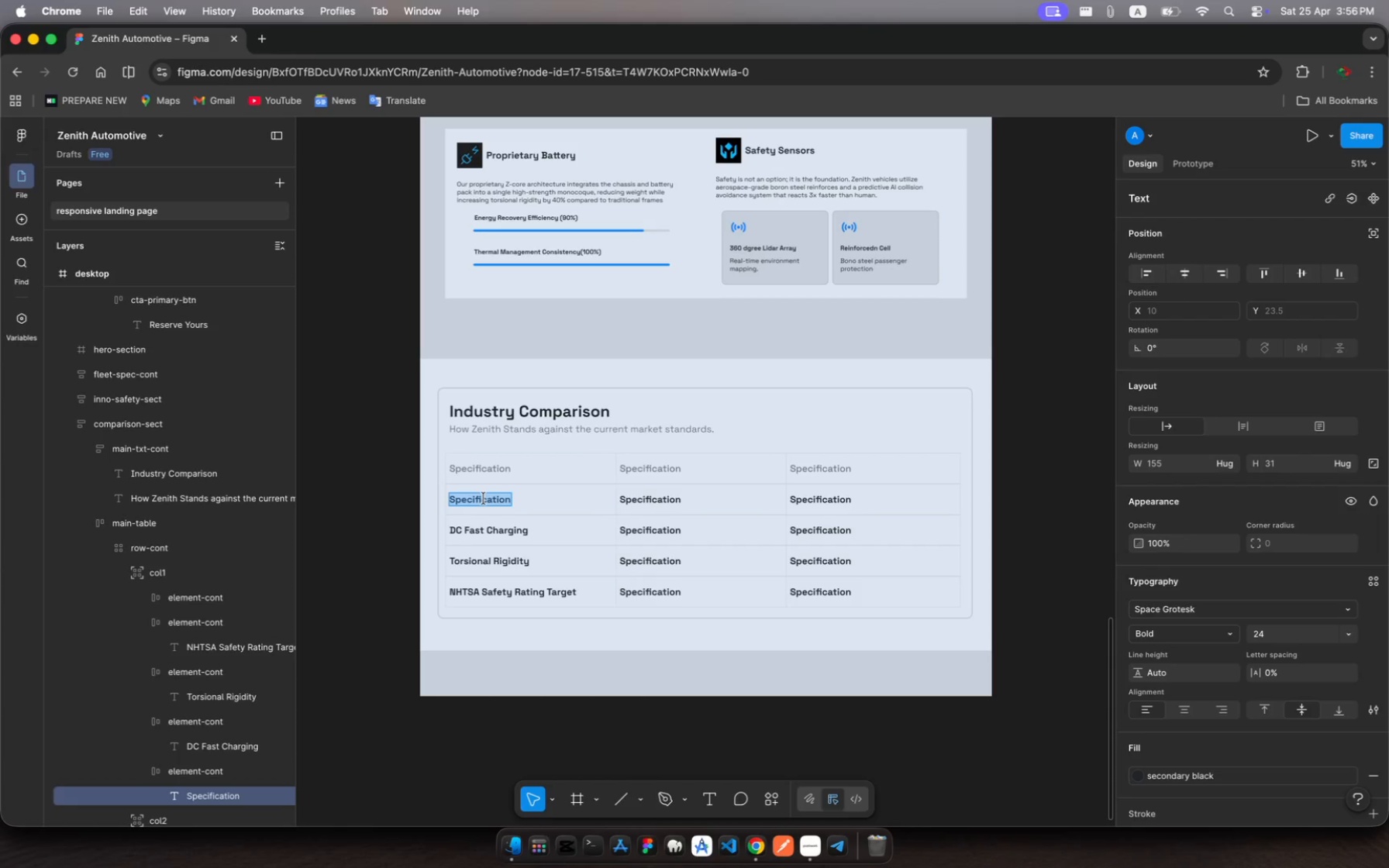 
type(Max Range)
key(Escape)
key(Escape)
 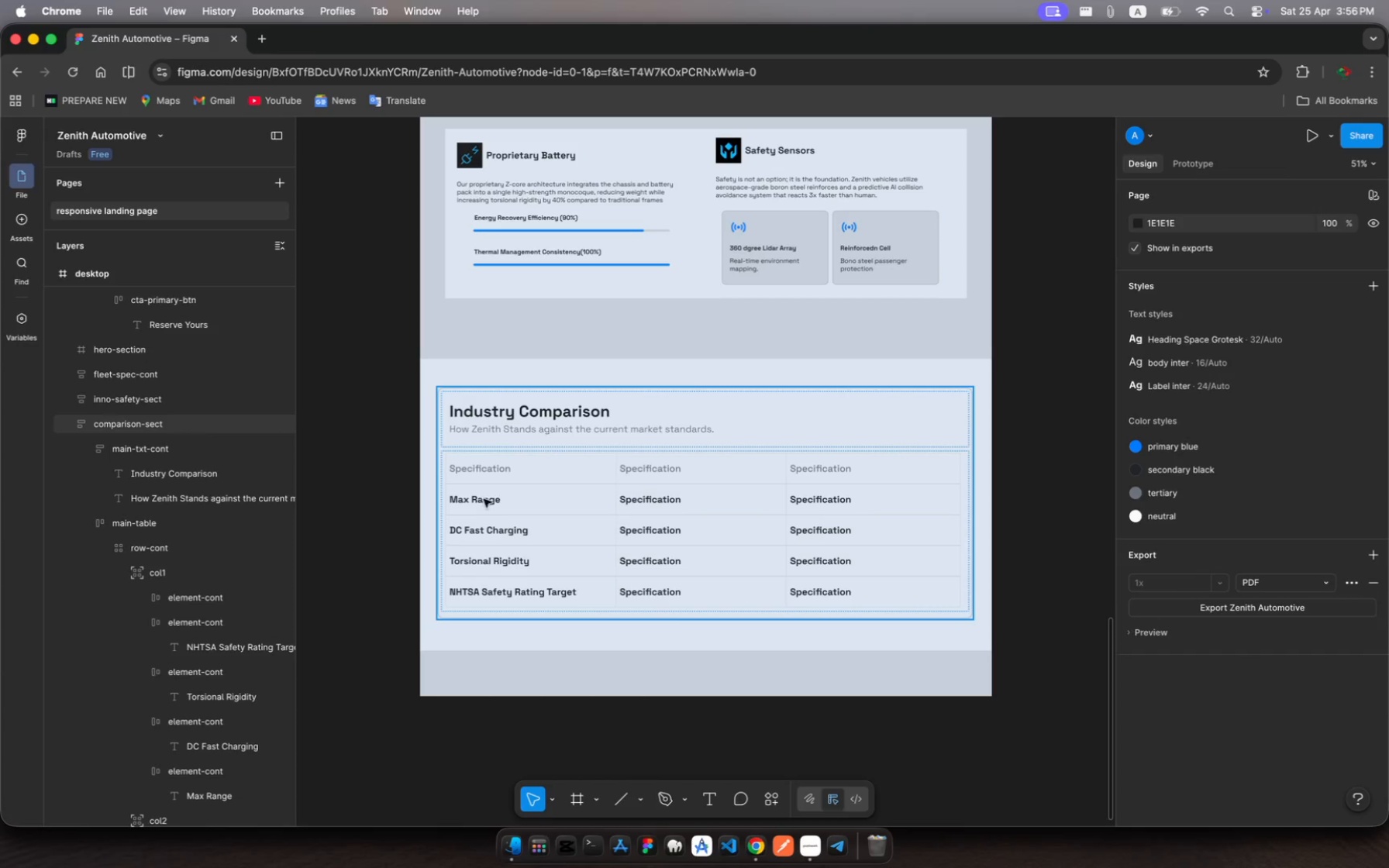 
scroll: coordinate [704, 527], scroll_direction: down, amount: 3.0
 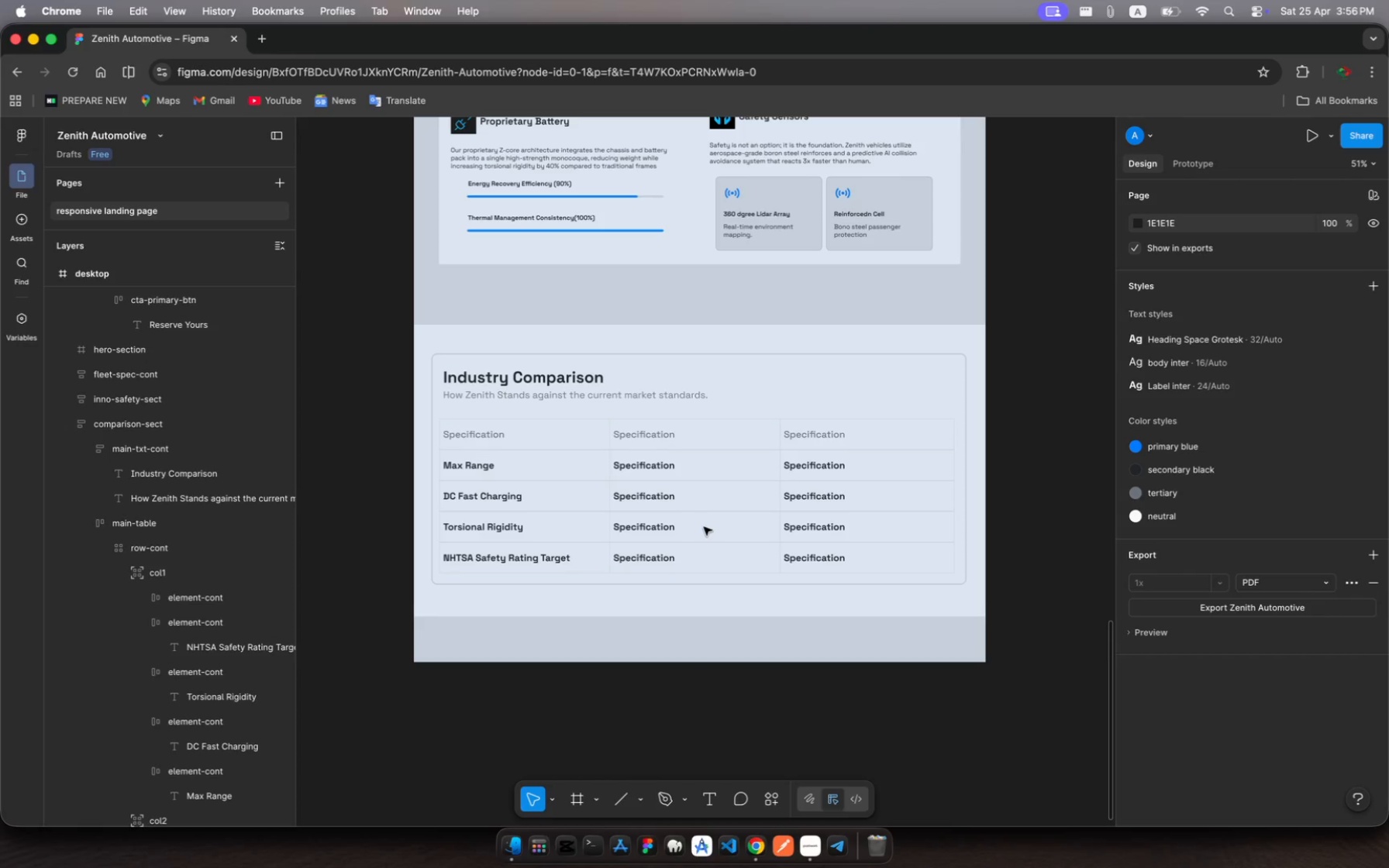 
wait(14.37)
 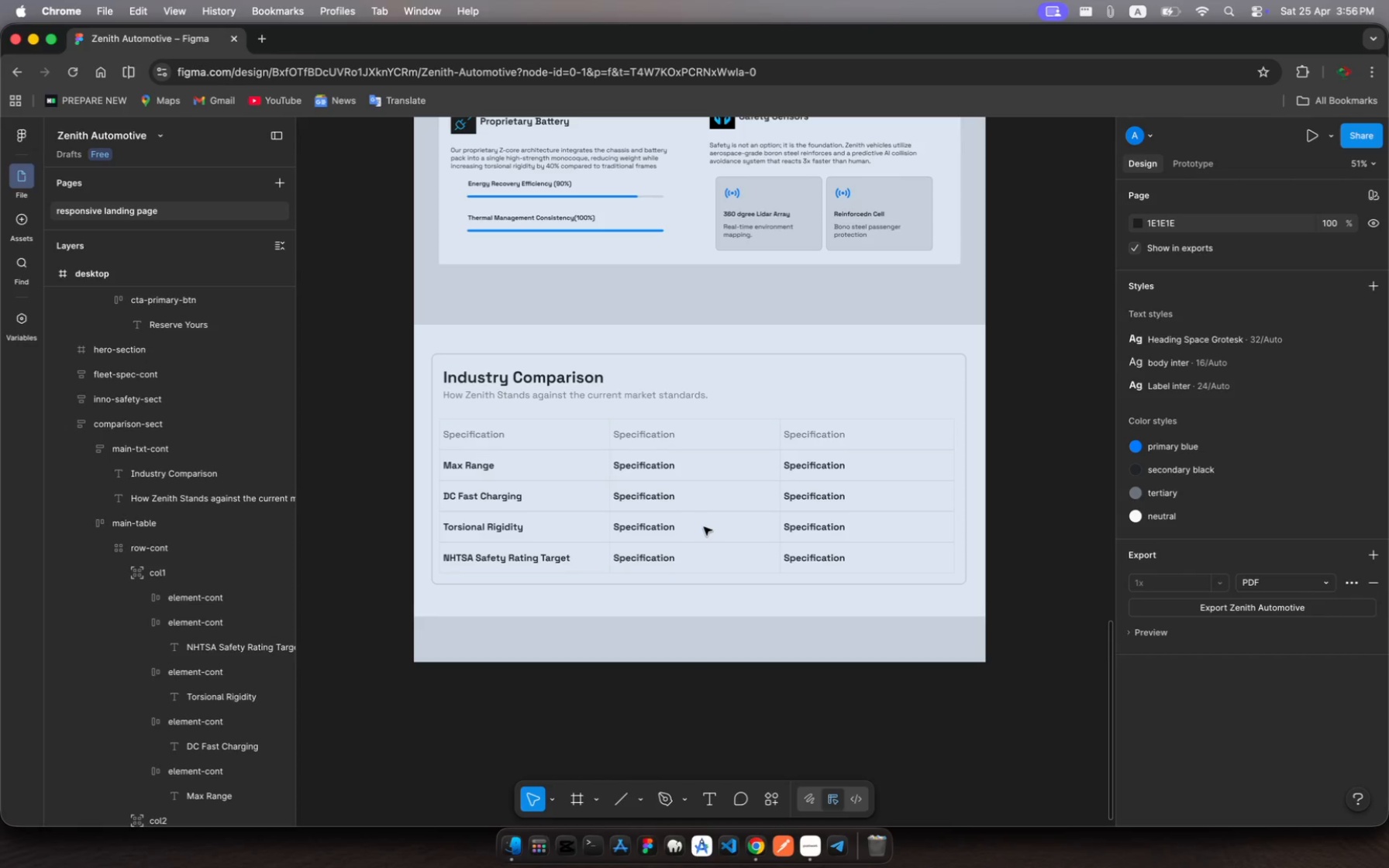 
left_click([646, 432])
 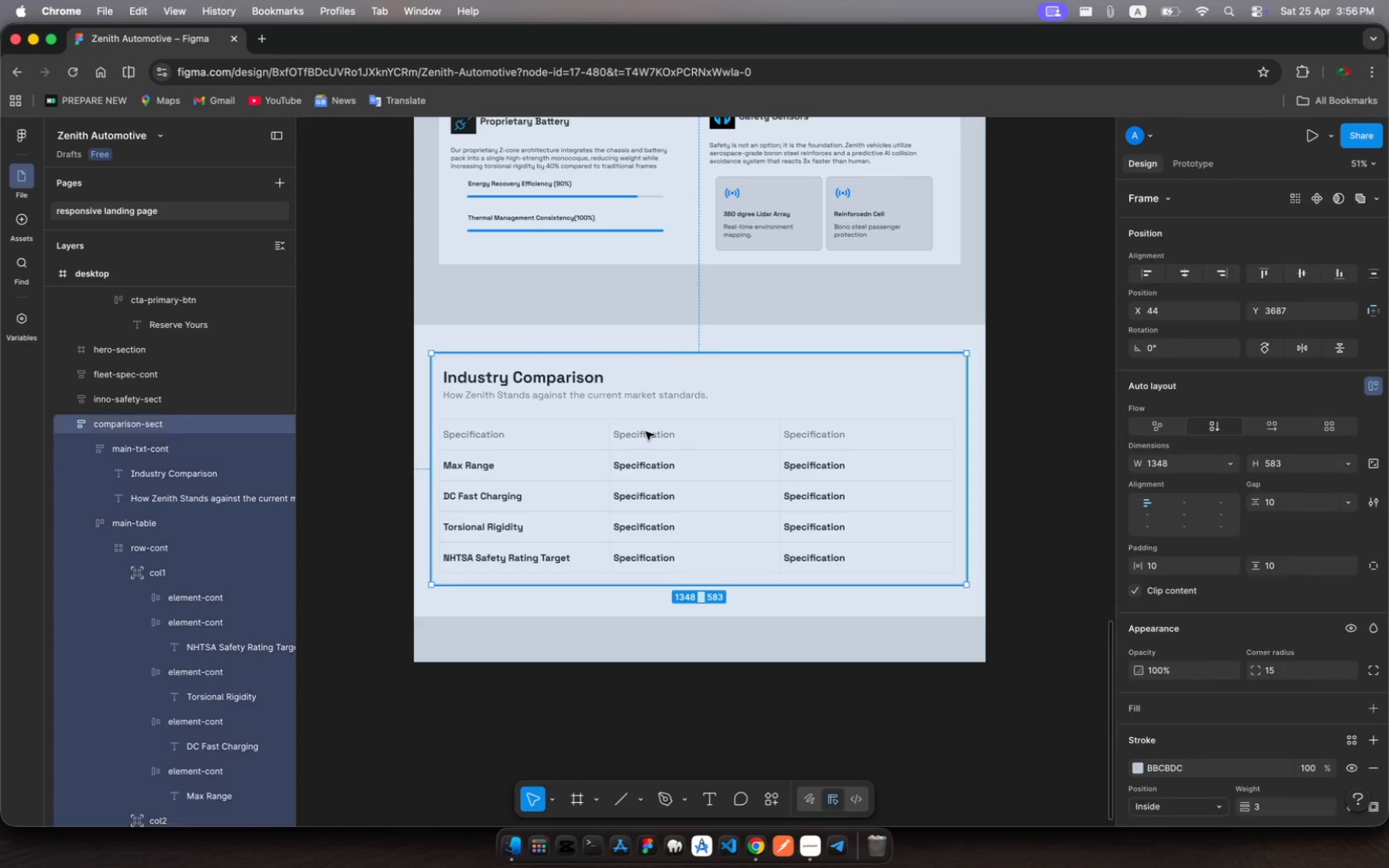 
left_click([646, 432])
 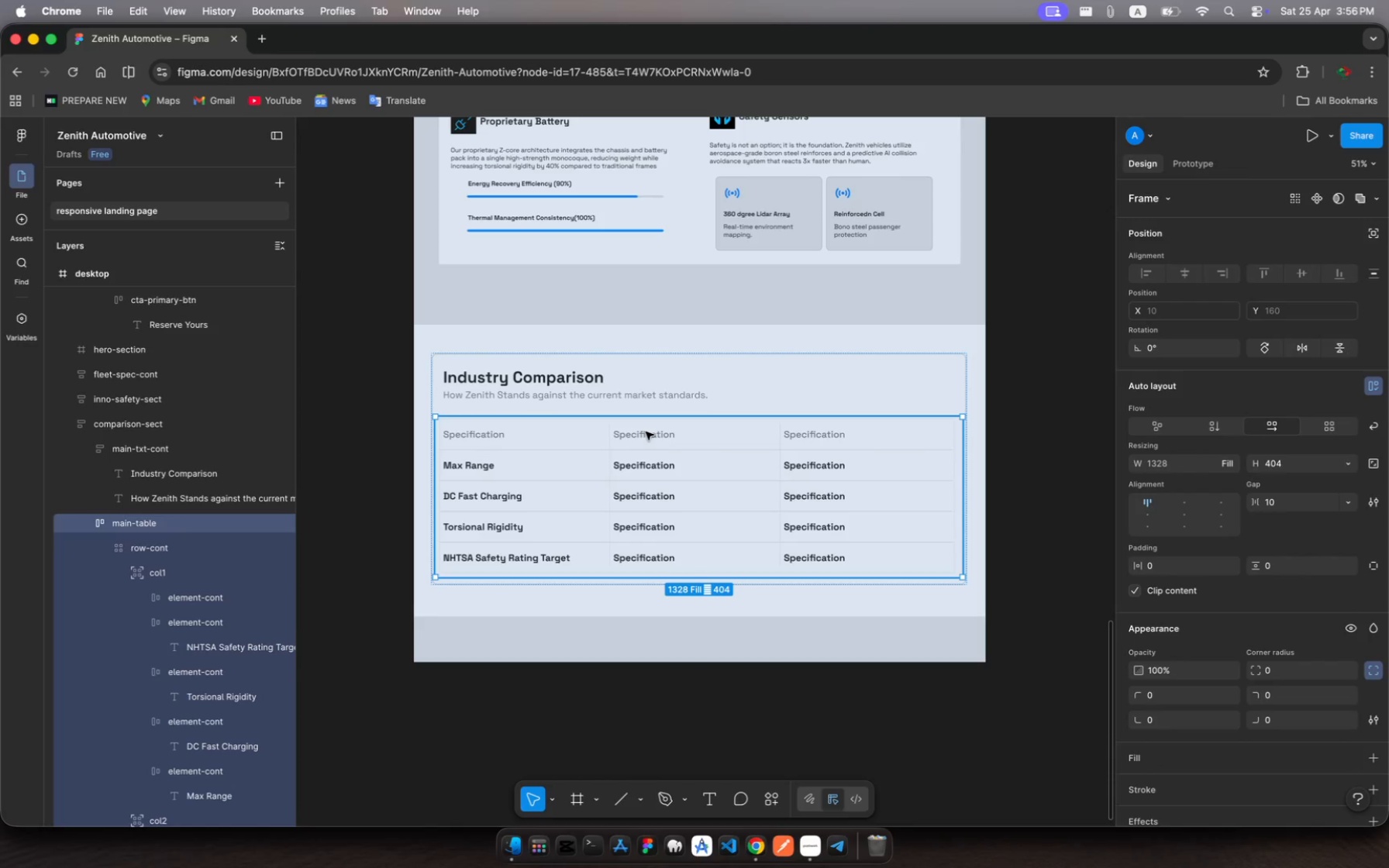 
left_click([646, 432])
 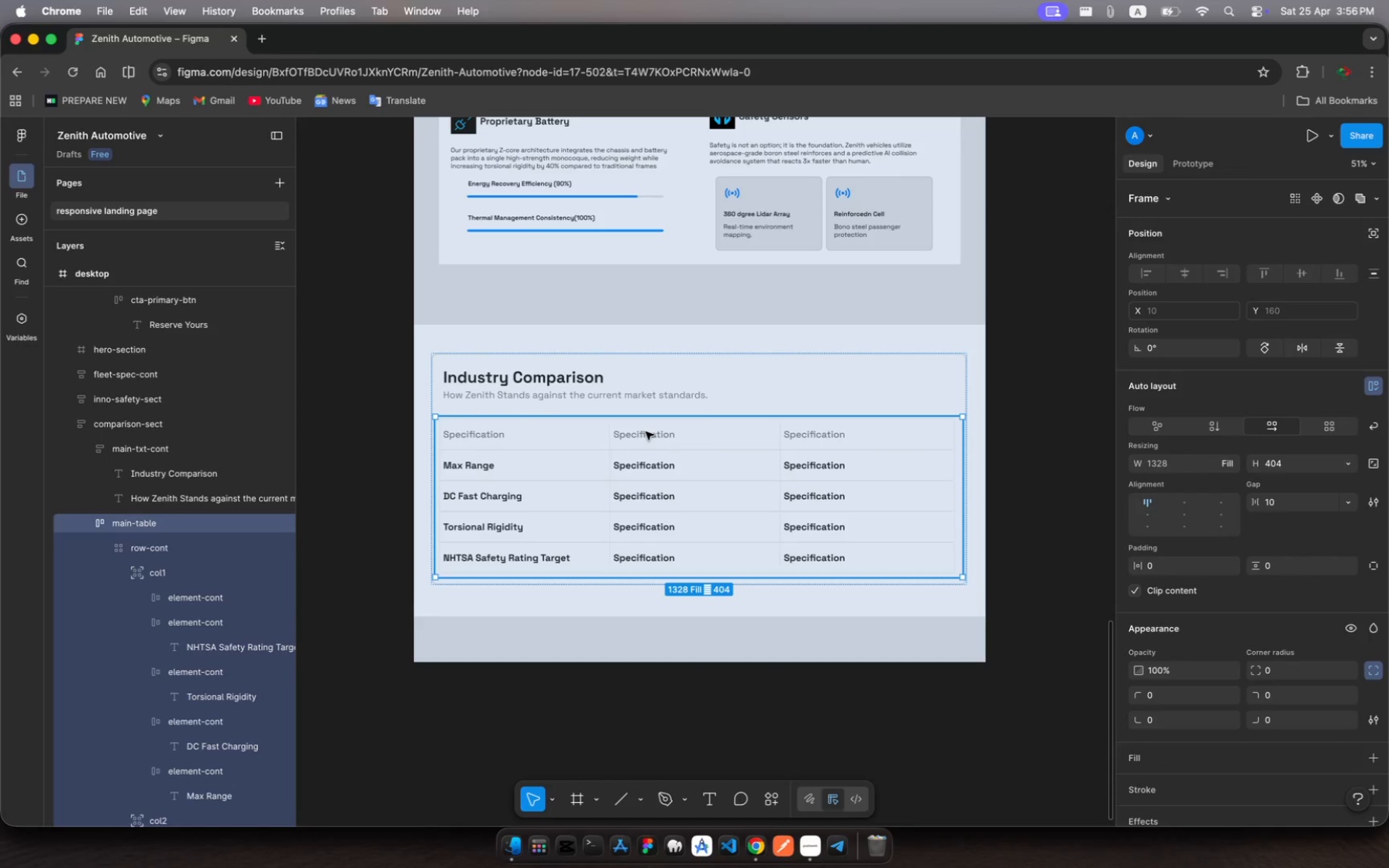 
left_click([646, 432])
 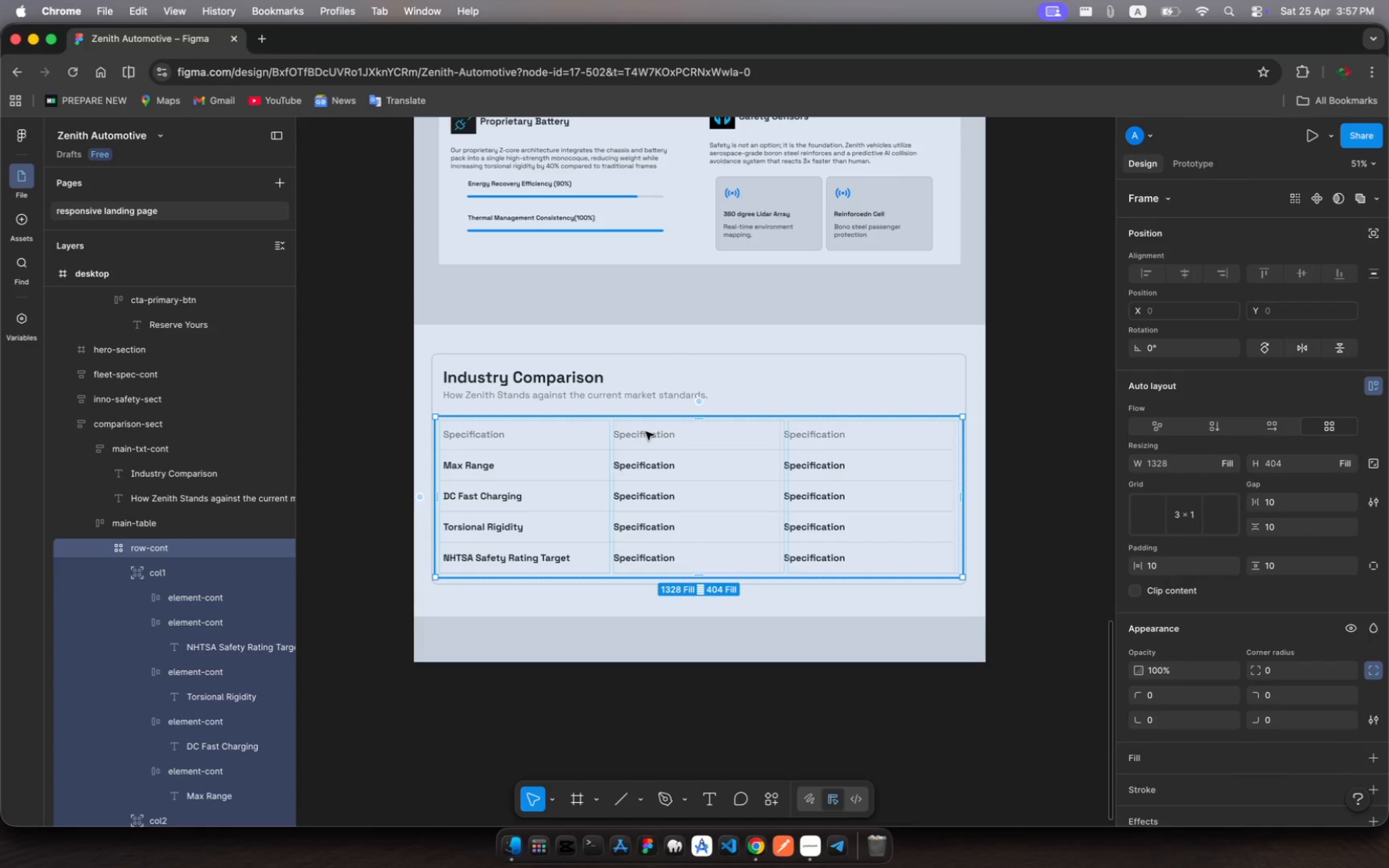 
left_click([646, 432])
 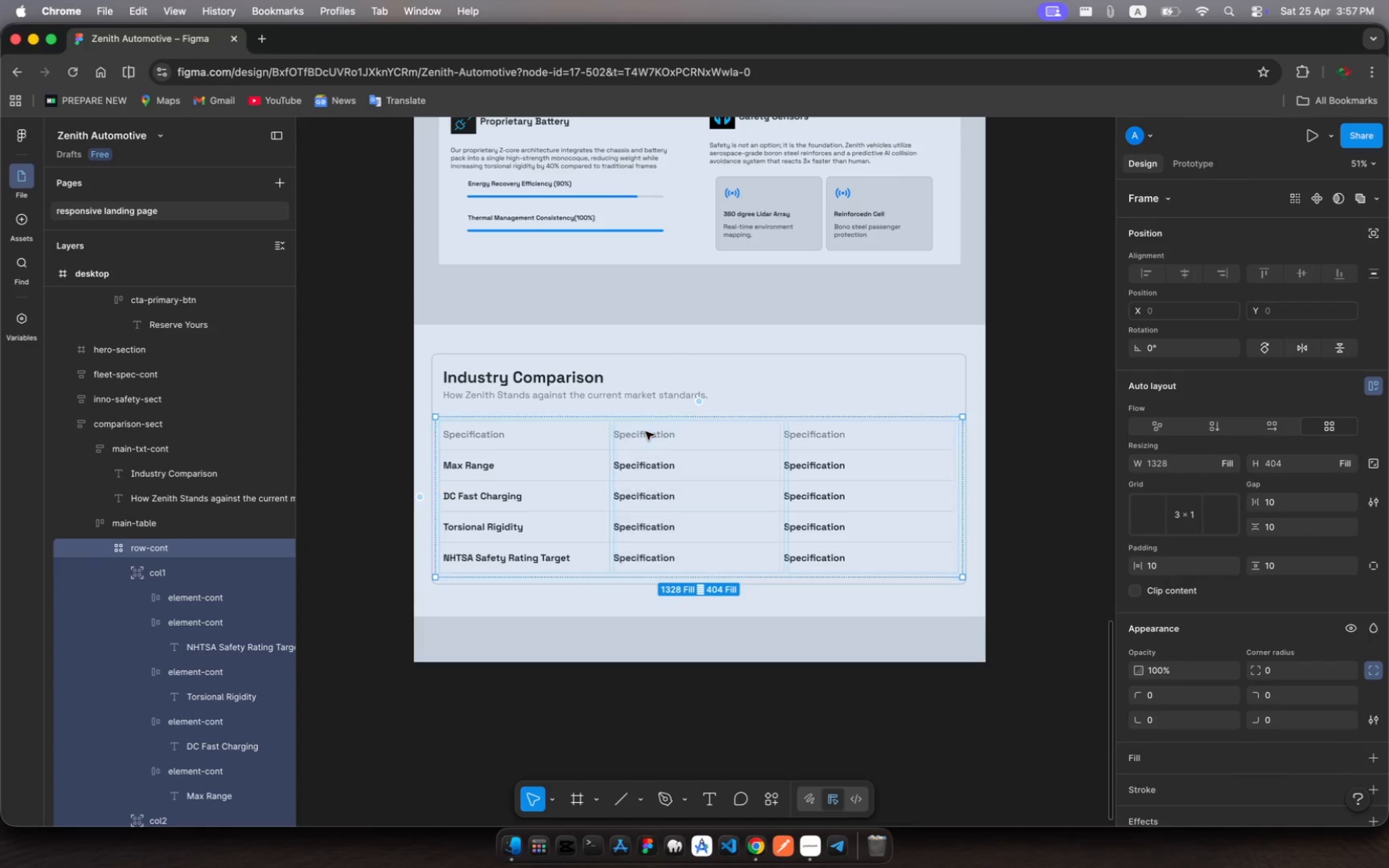 
left_click([646, 432])
 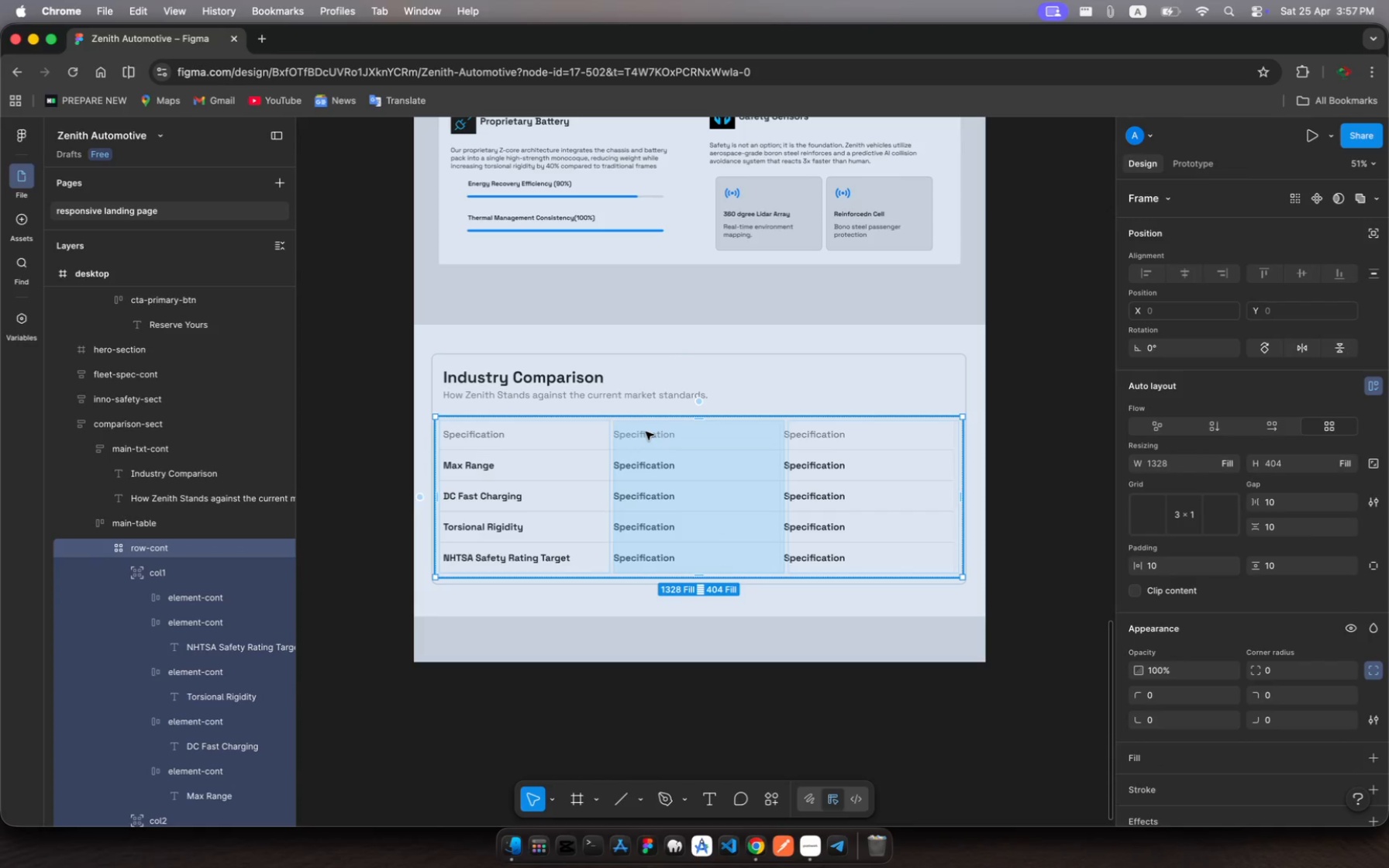 
left_click([646, 432])
 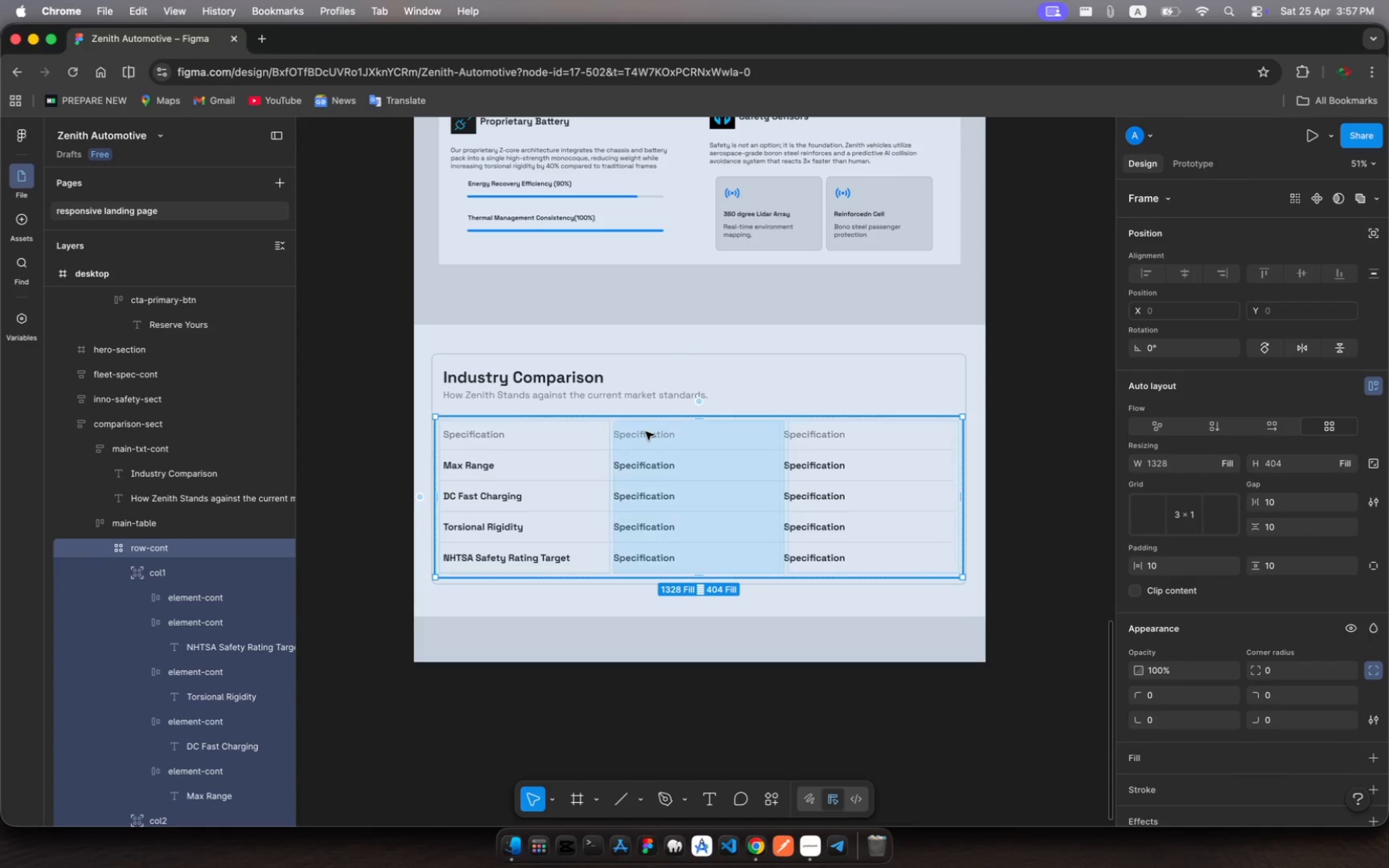 
left_click([646, 432])
 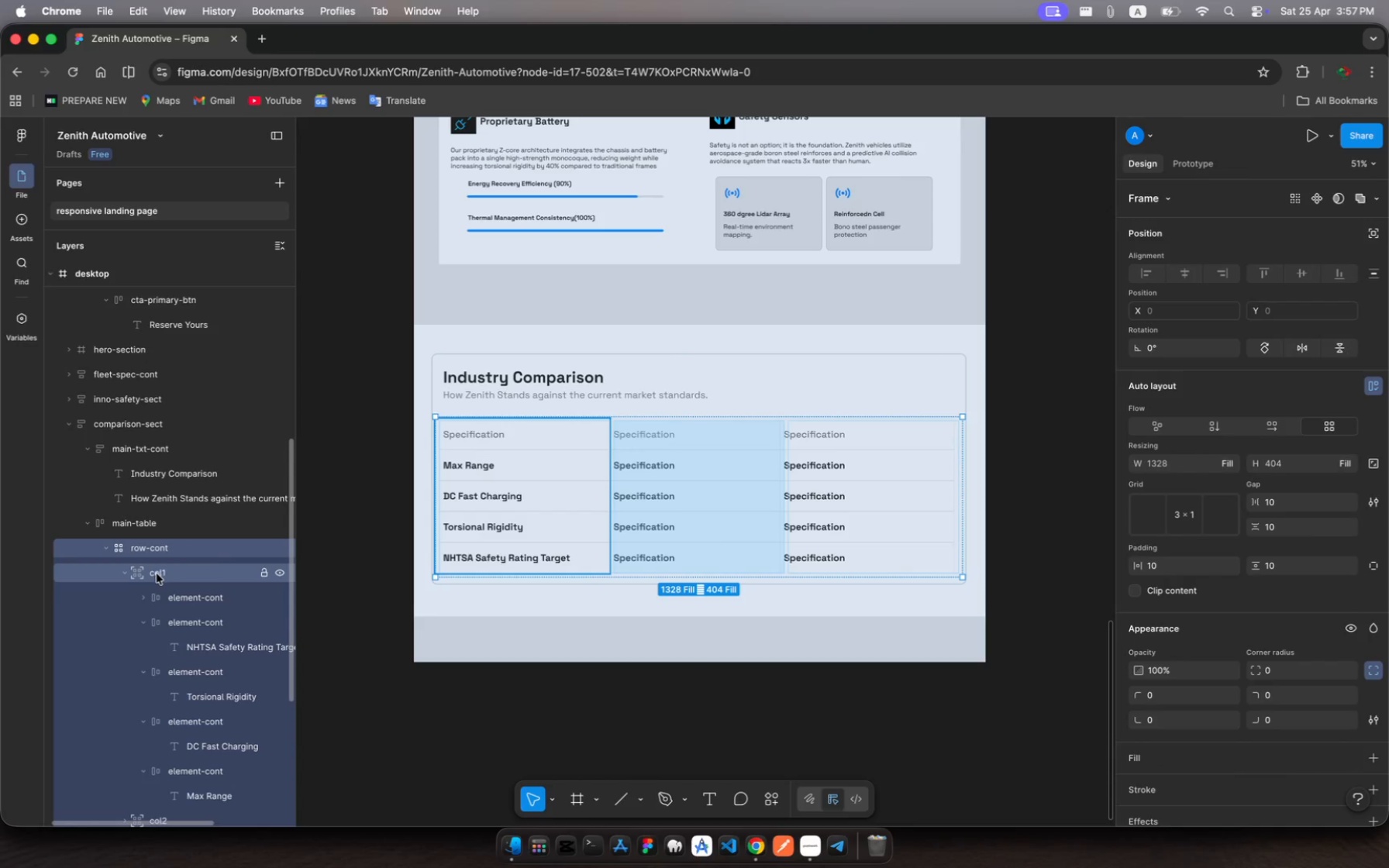 
left_click([128, 574])
 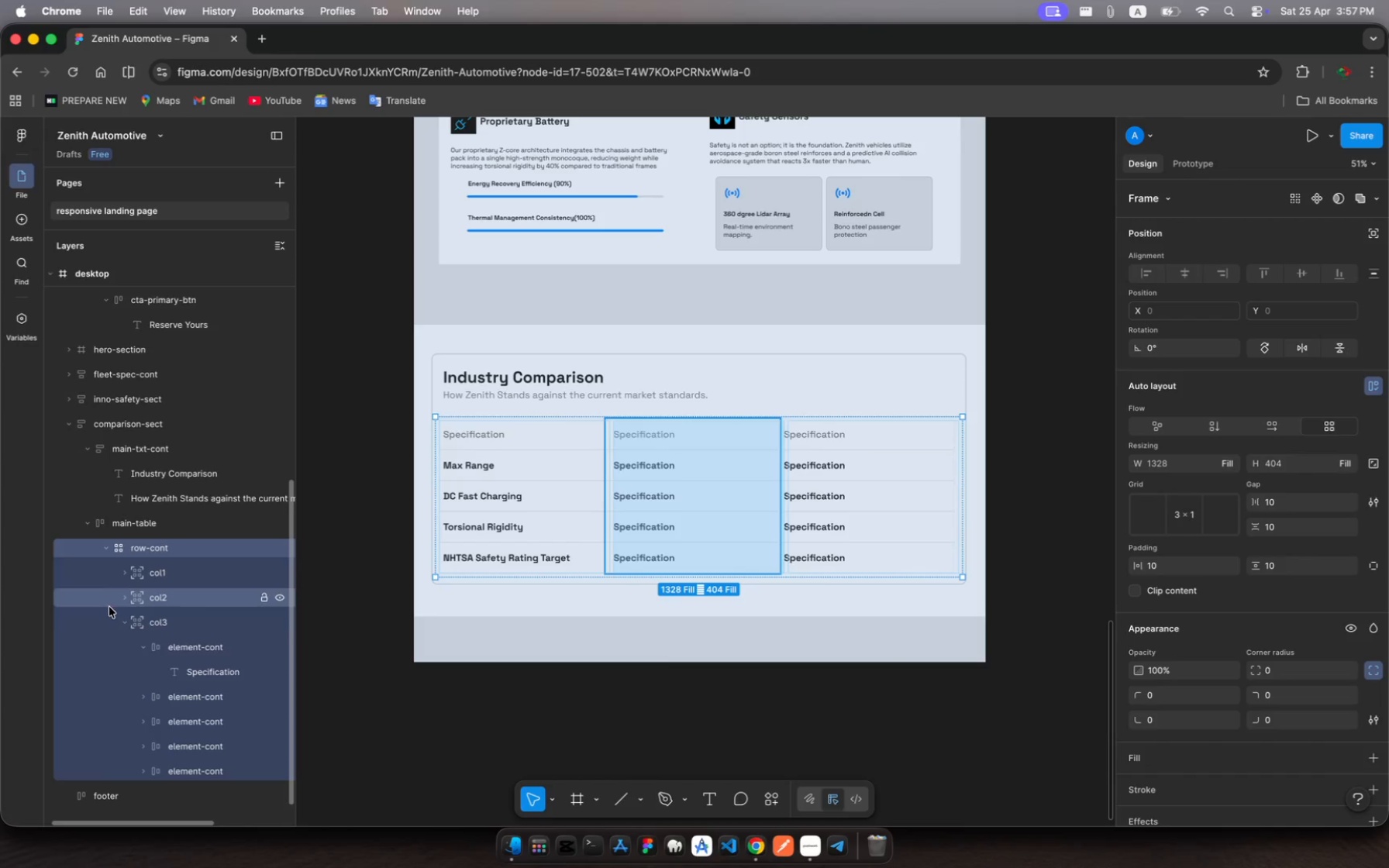 
wait(6.33)
 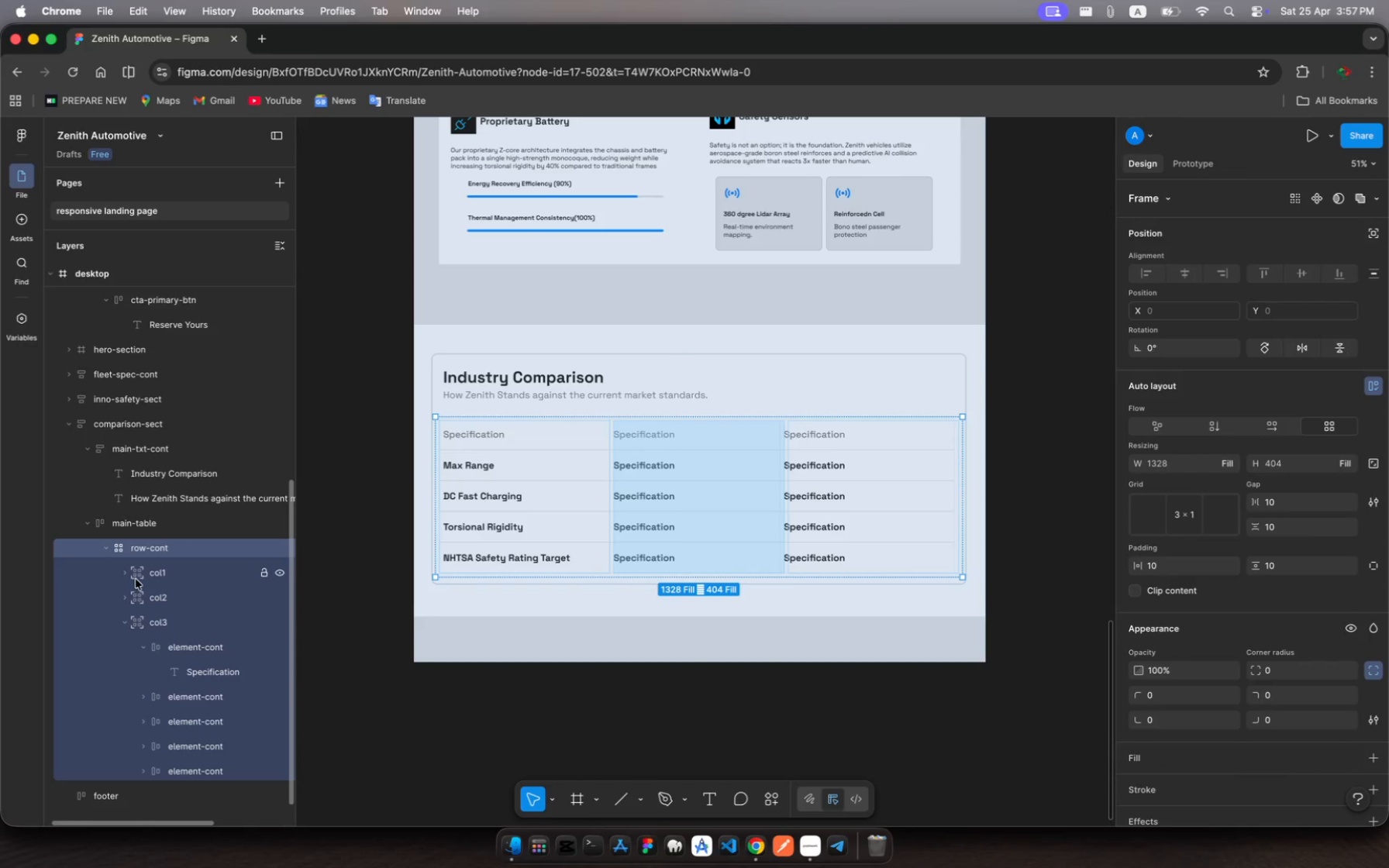 
left_click([123, 623])
 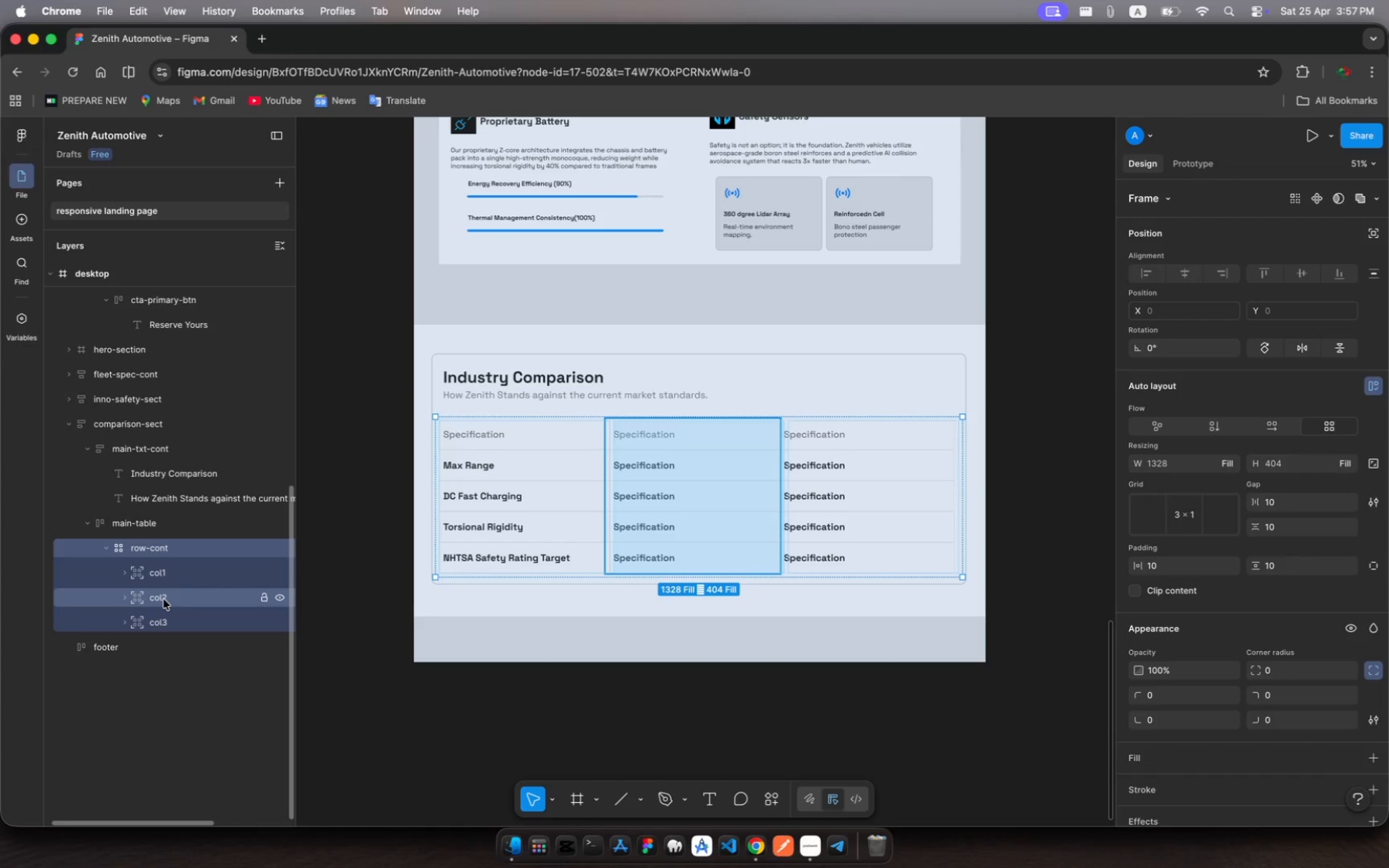 
left_click([164, 599])
 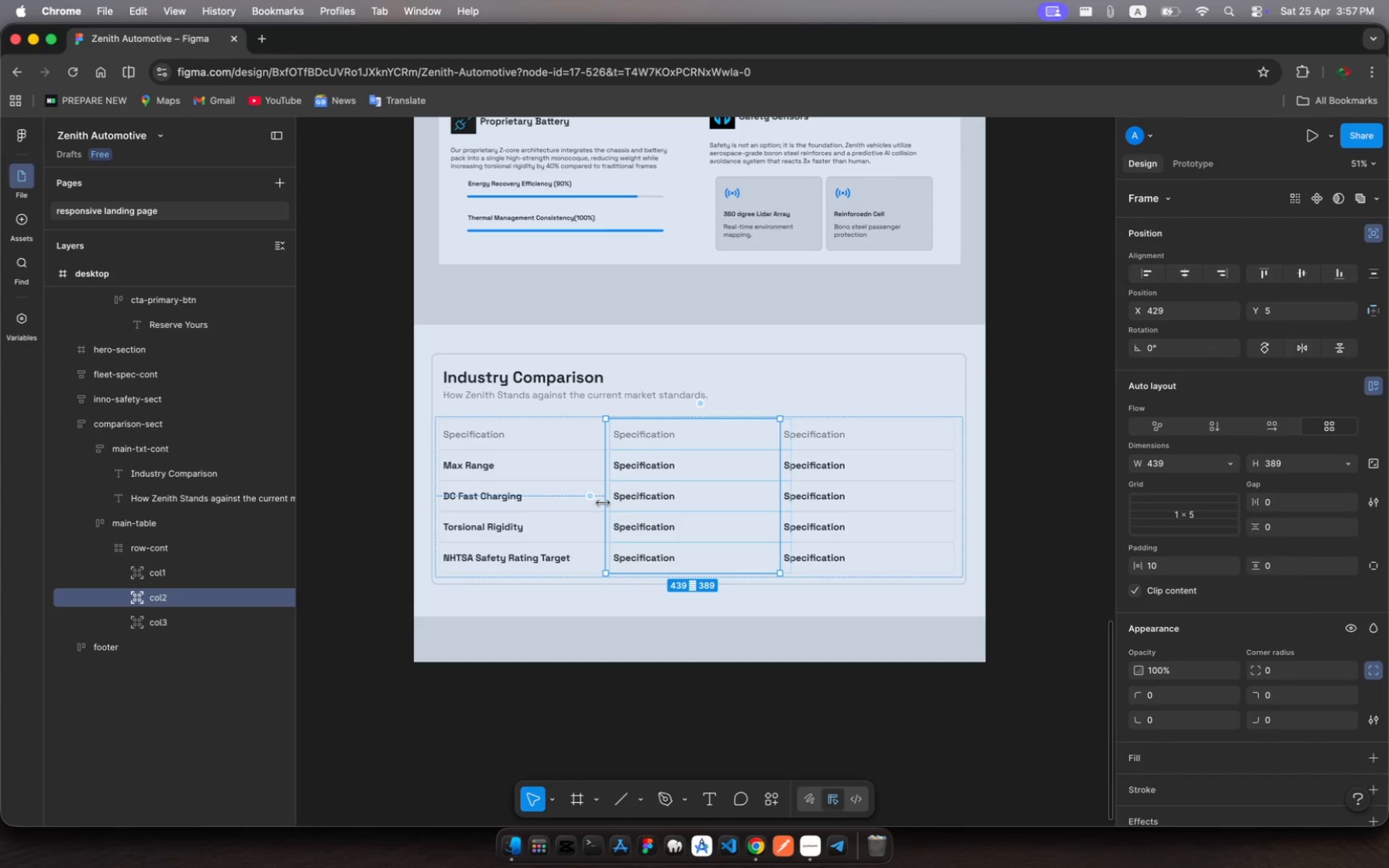 
left_click_drag(start_coordinate=[603, 502], to_coordinate=[610, 501])
 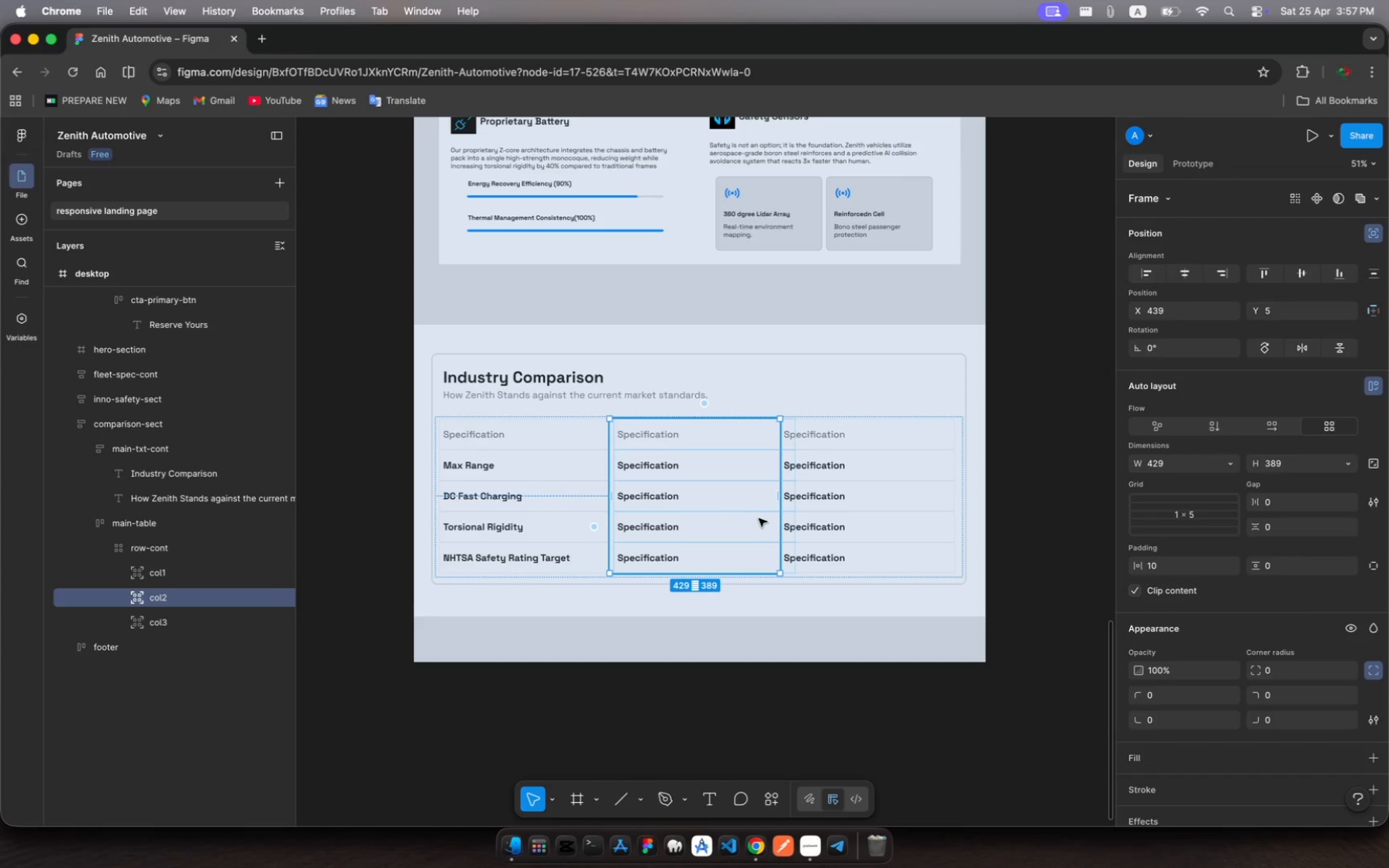 
wait(14.53)
 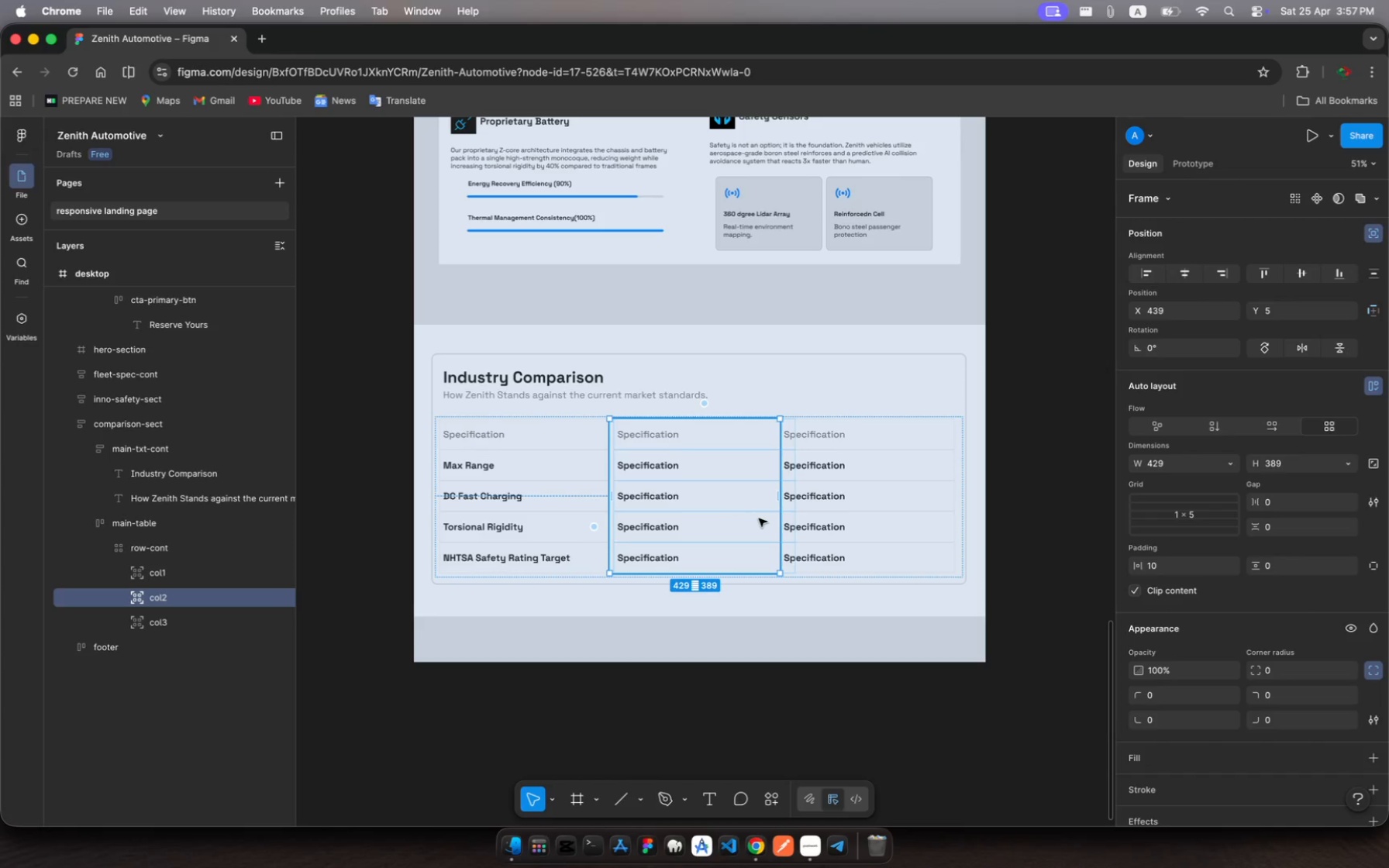 
scroll: coordinate [1205, 684], scroll_direction: down, amount: 10.0
 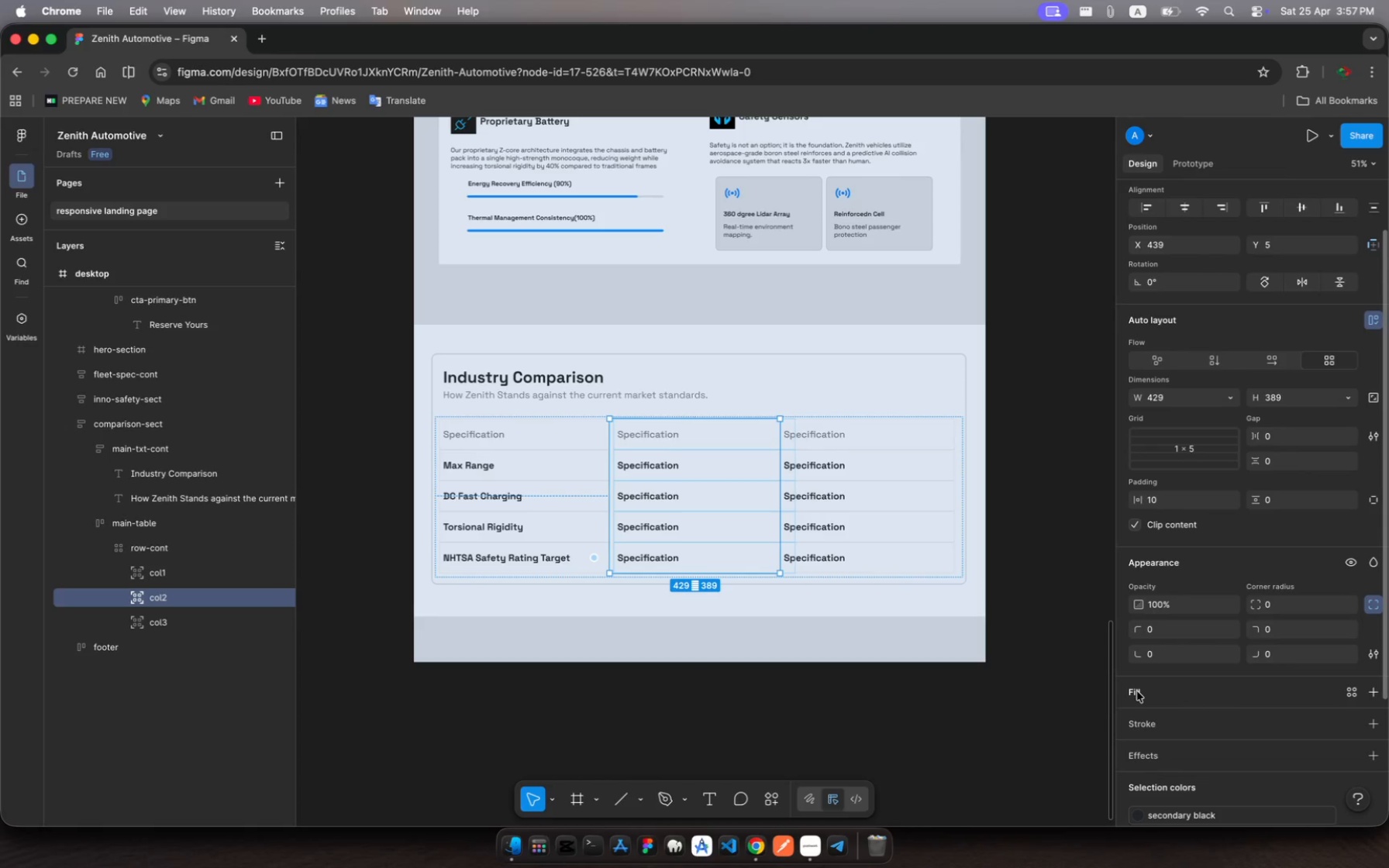 
left_click([1137, 691])
 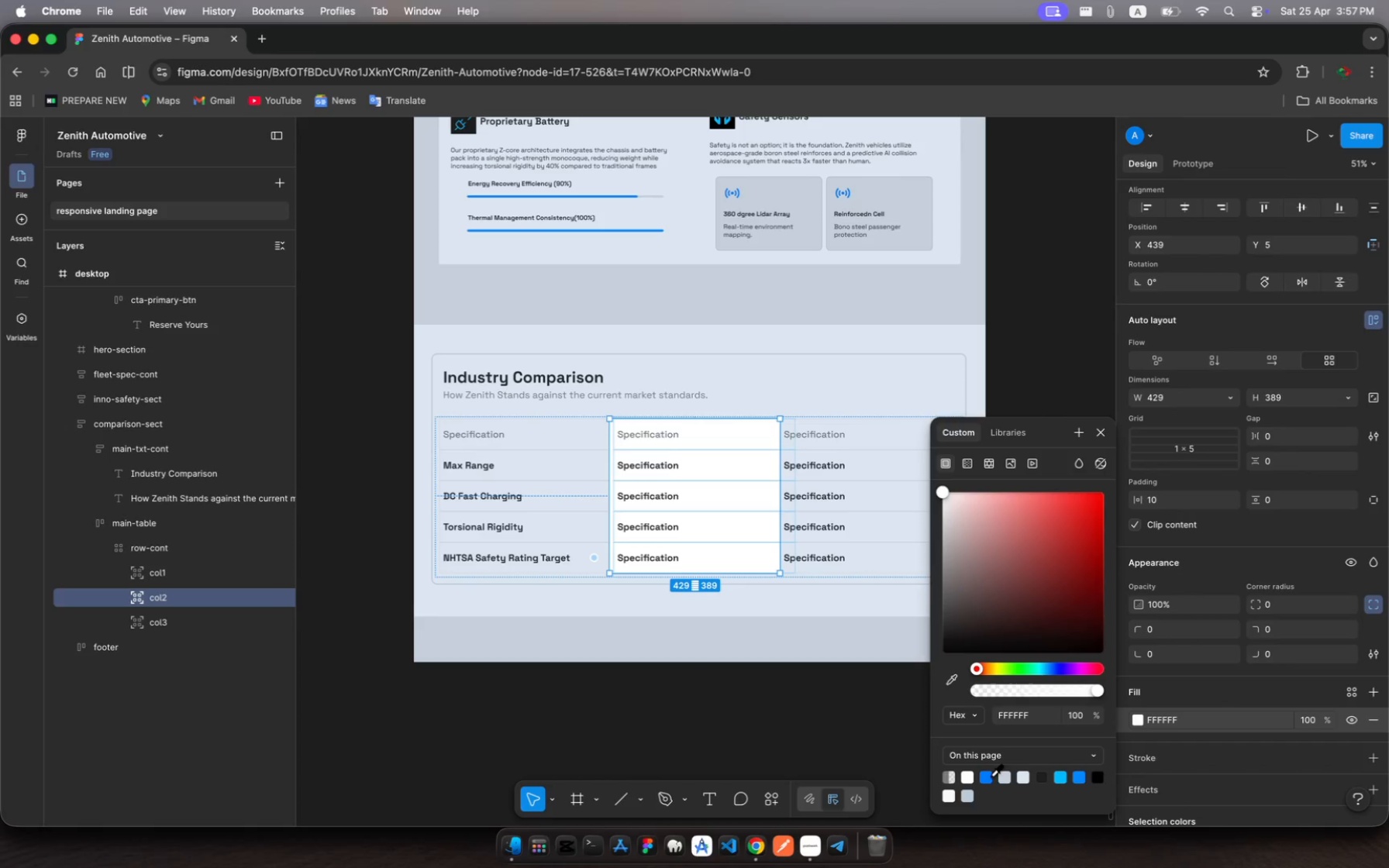 
left_click([991, 777])
 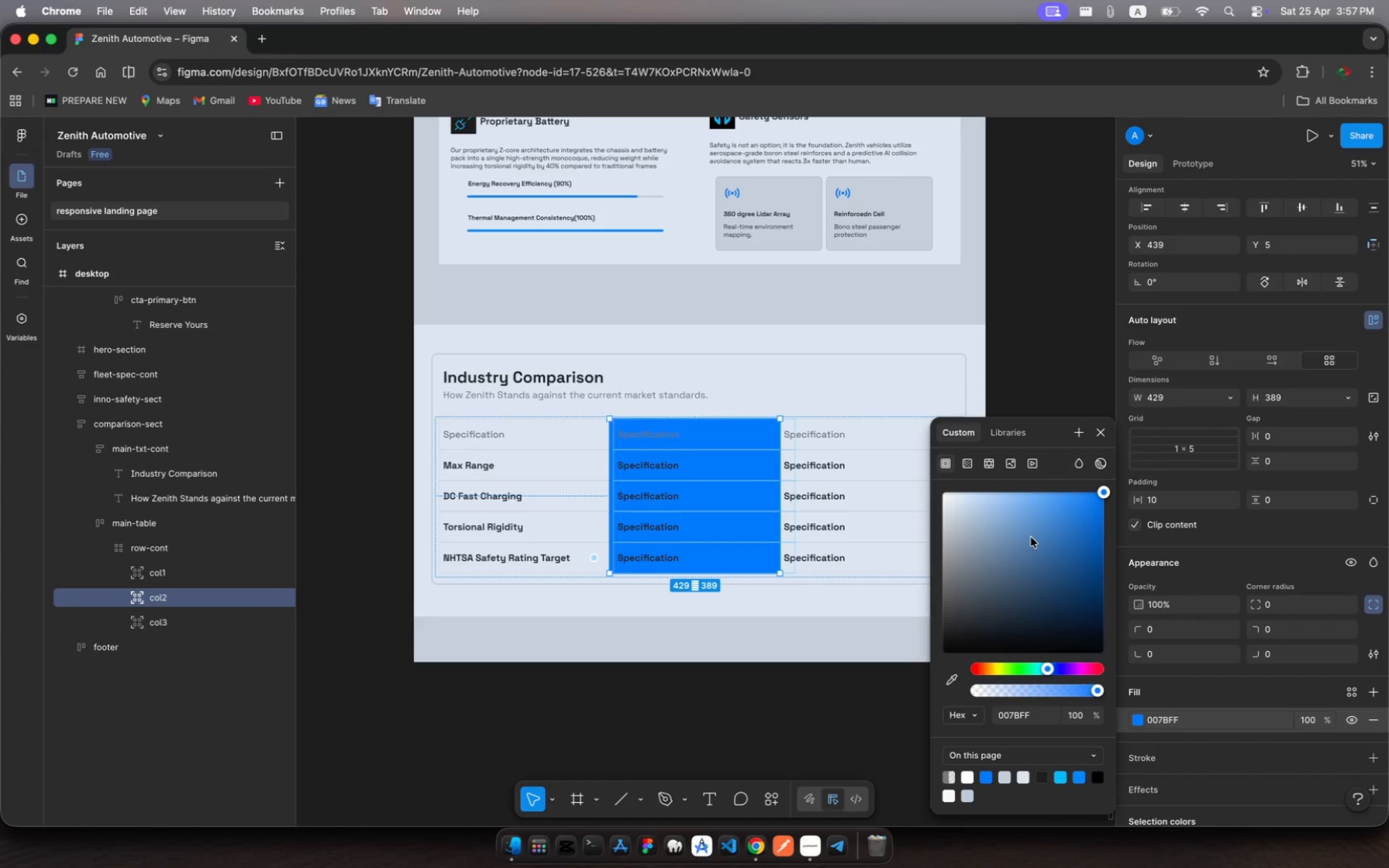 
left_click_drag(start_coordinate=[1029, 537], to_coordinate=[977, 508])
 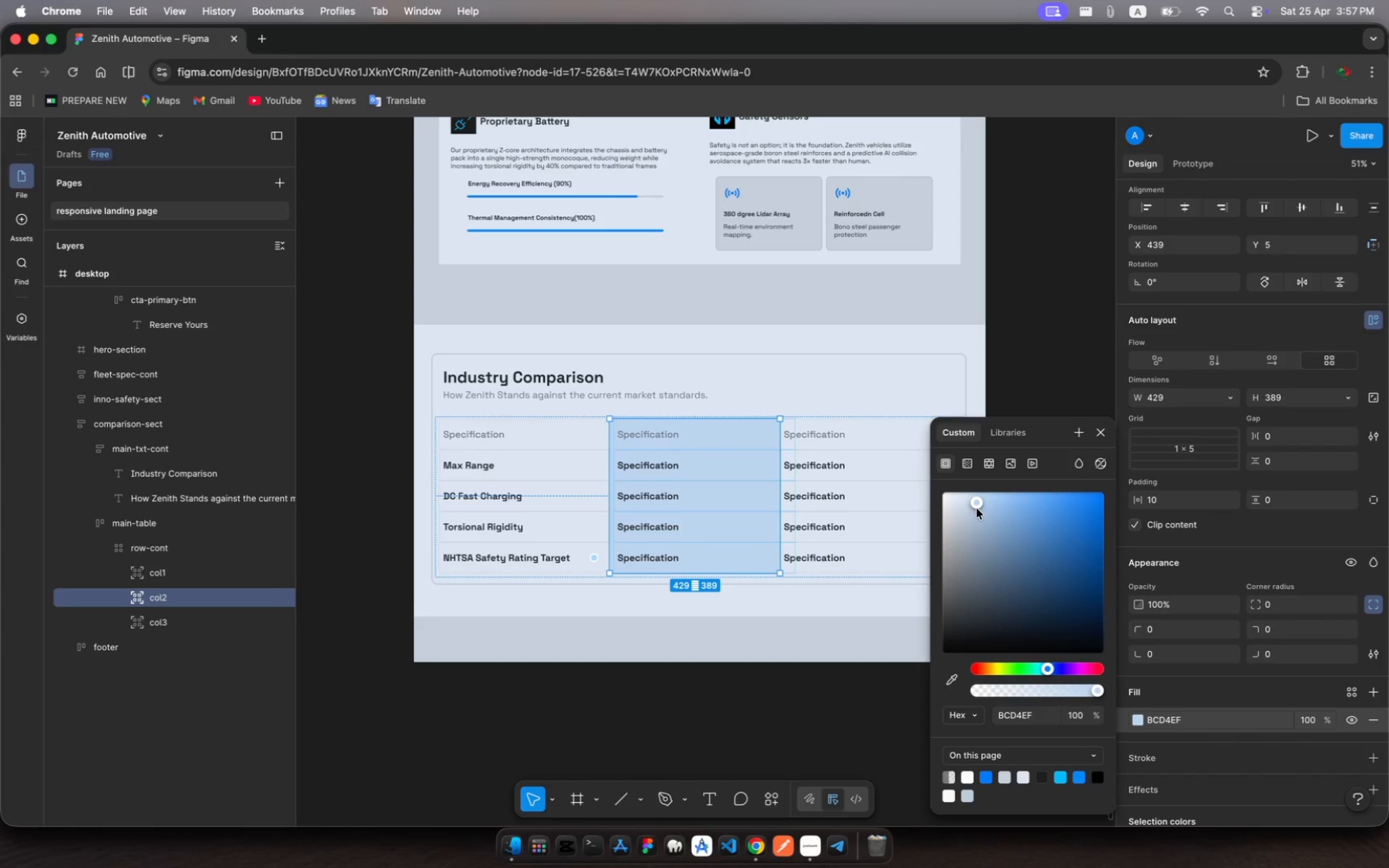 
left_click_drag(start_coordinate=[977, 508], to_coordinate=[972, 503])
 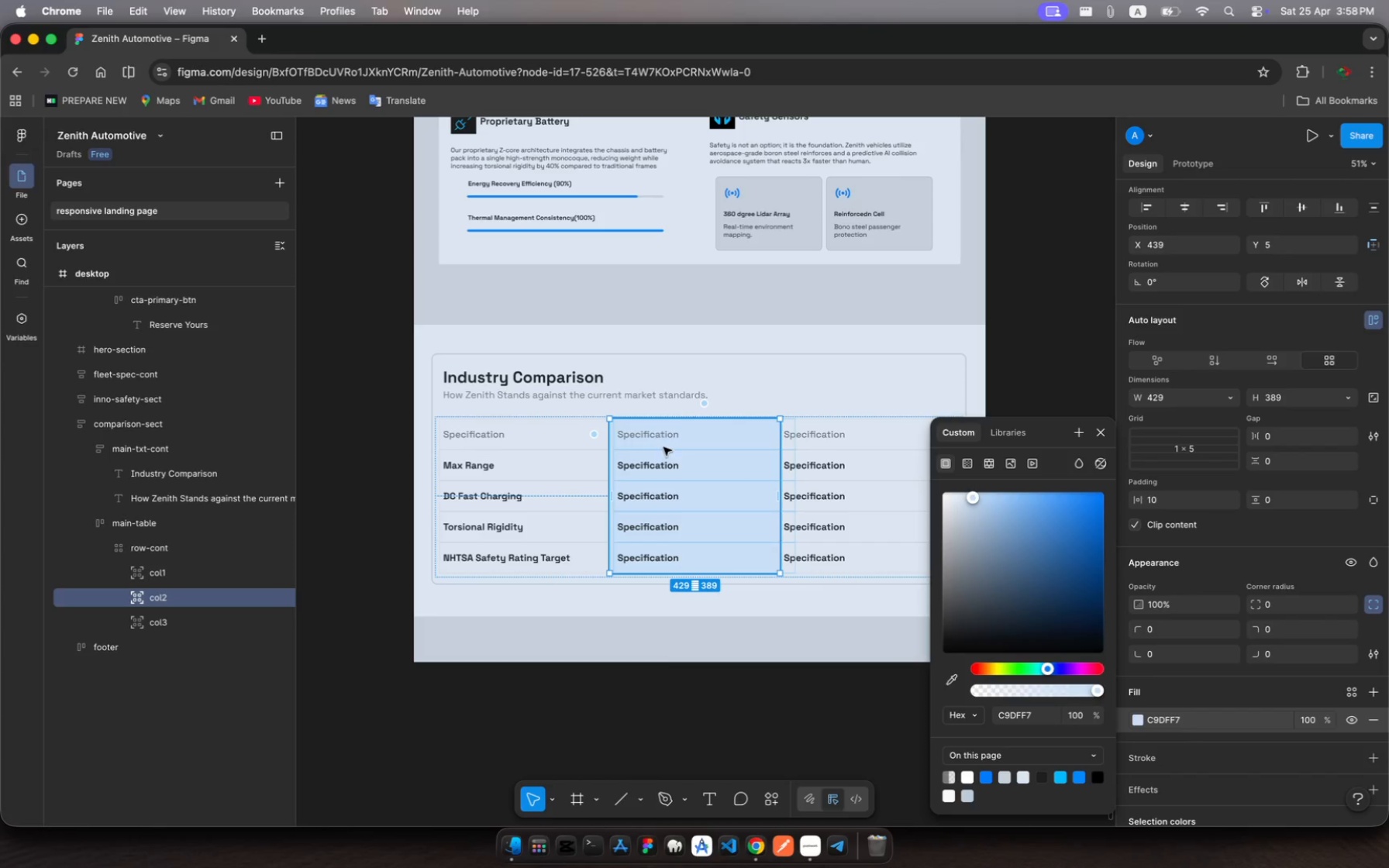 
left_click([663, 446])
 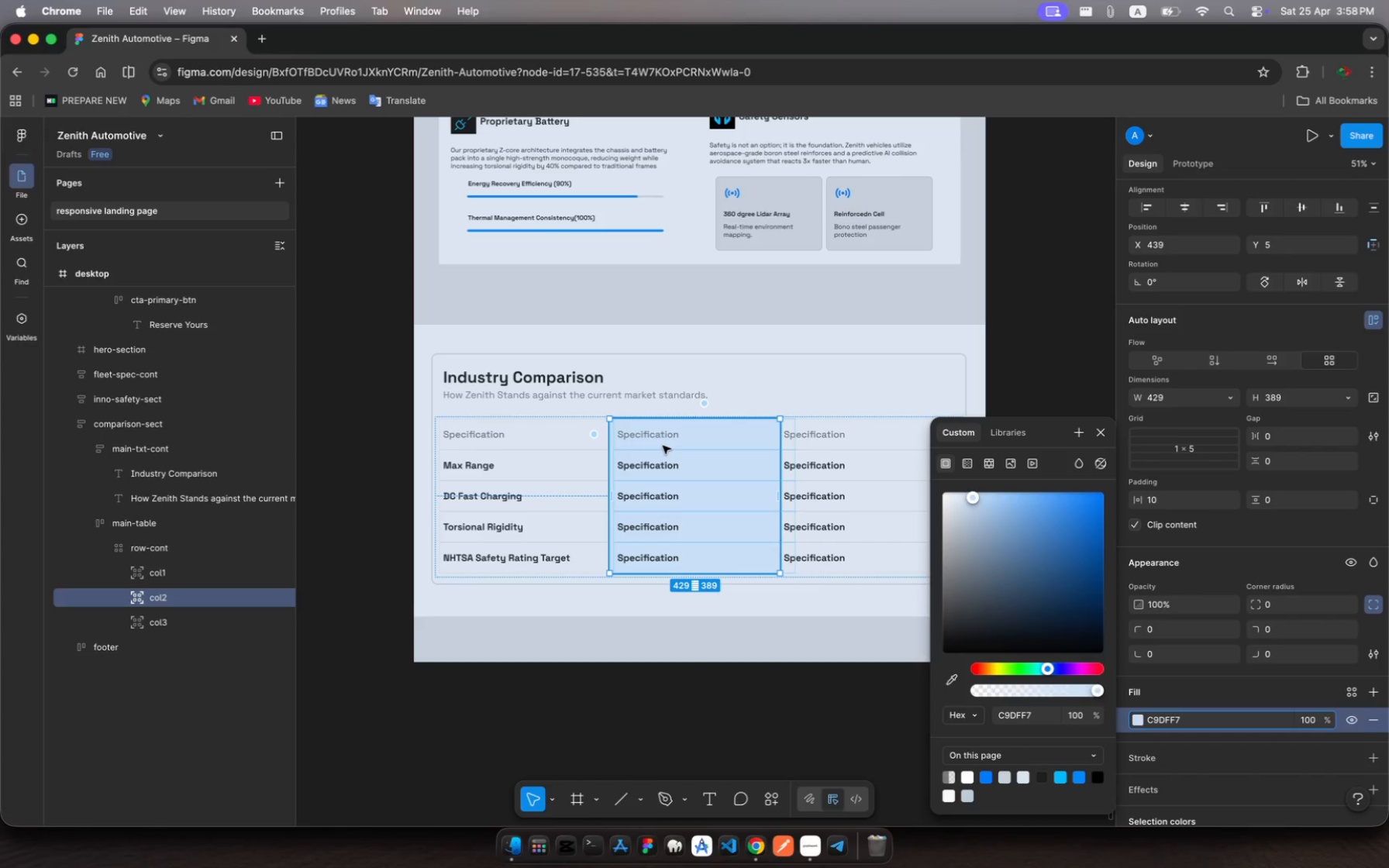 
left_click([663, 446])
 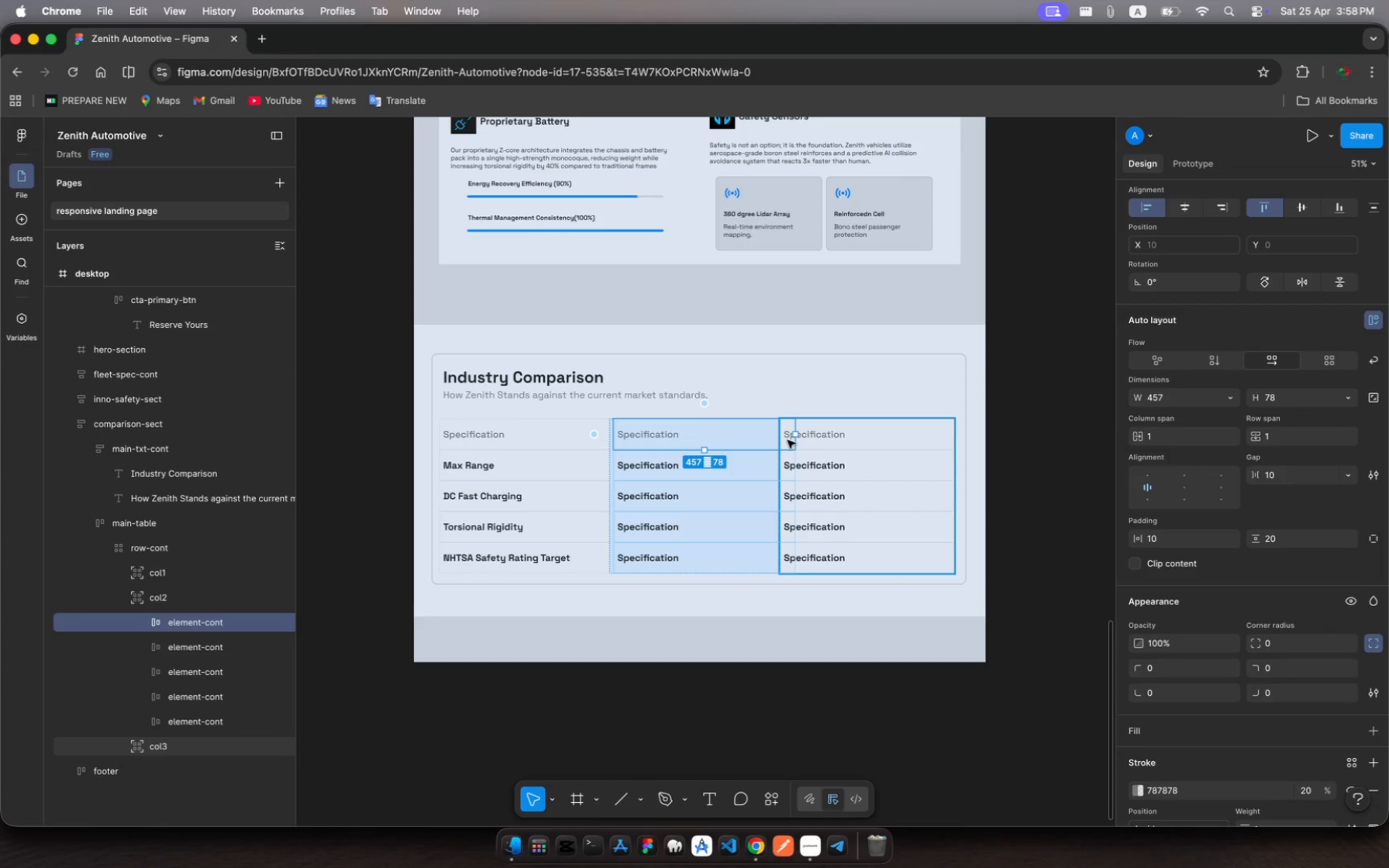 
left_click_drag(start_coordinate=[791, 437], to_coordinate=[779, 438])
 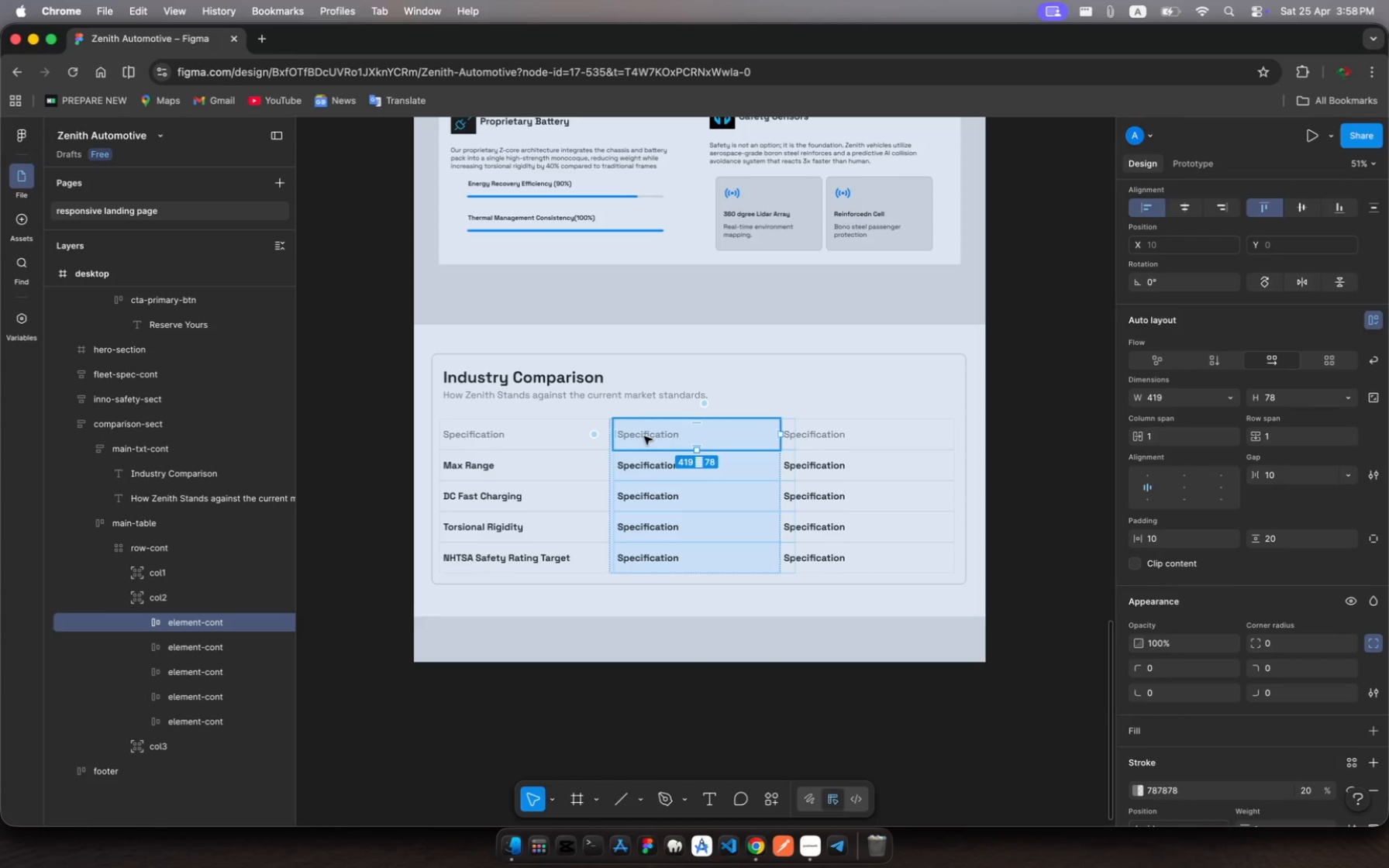 
wait(7.8)
 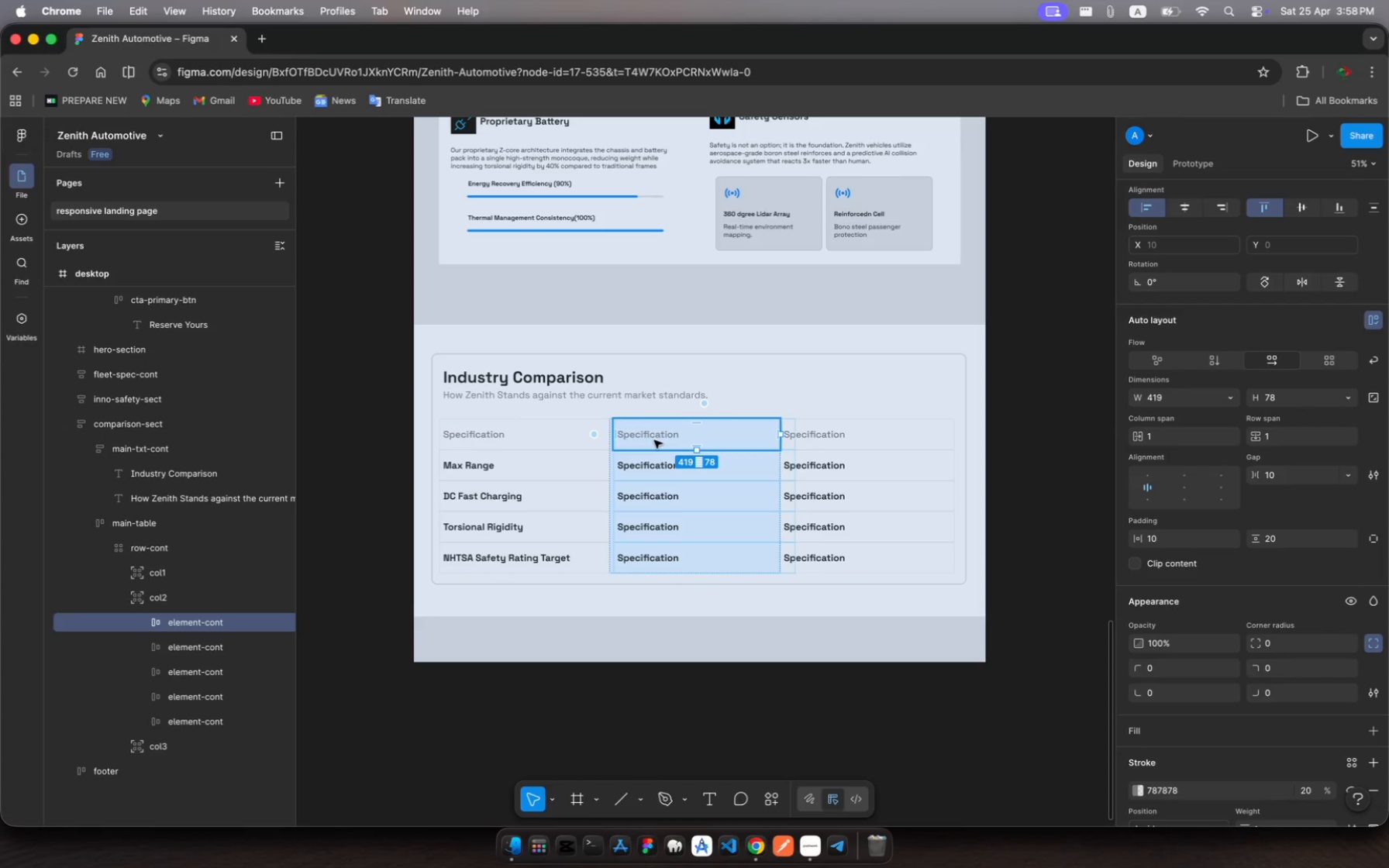 
left_click([659, 625])
 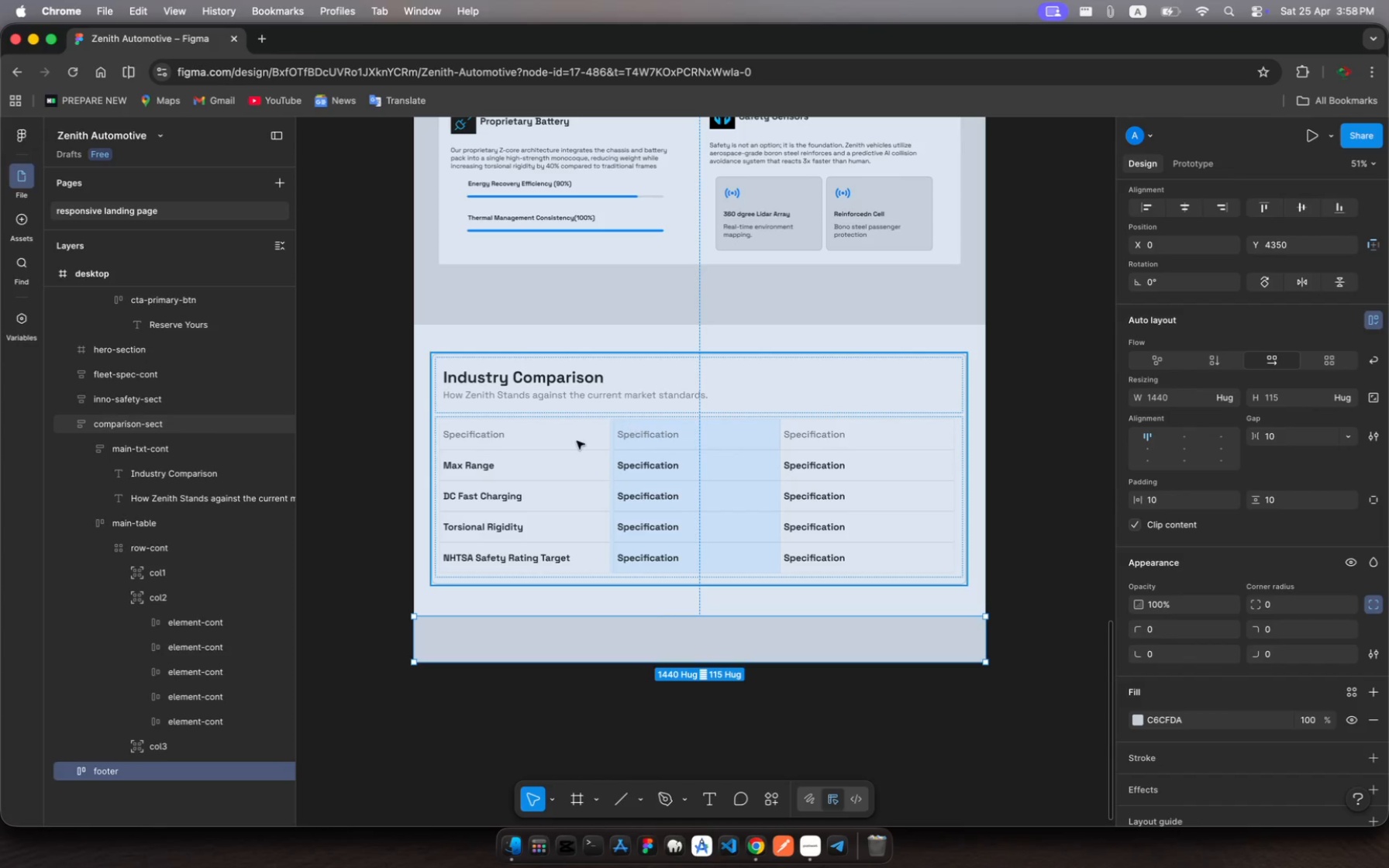 
left_click([572, 443])
 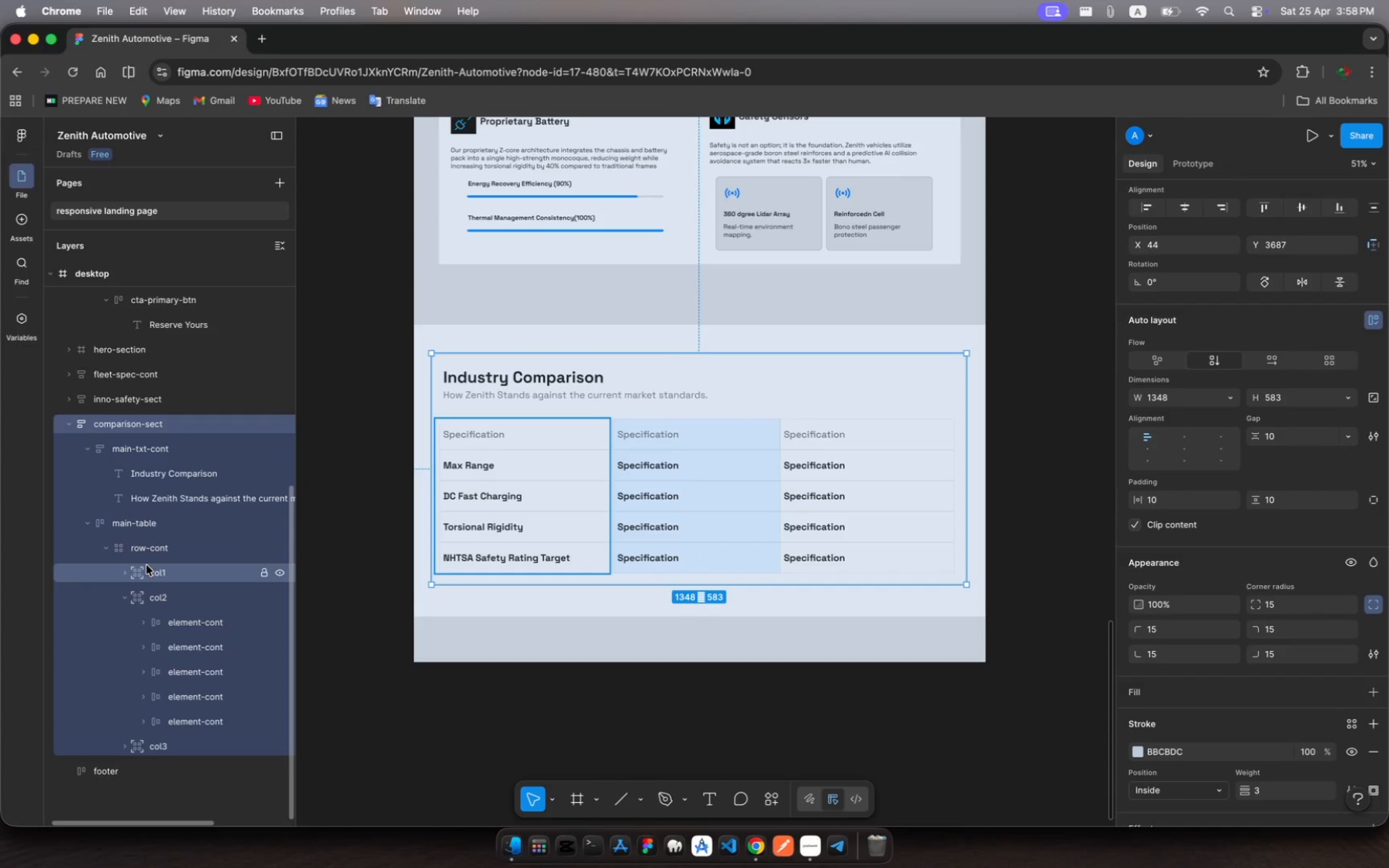 
left_click([152, 573])
 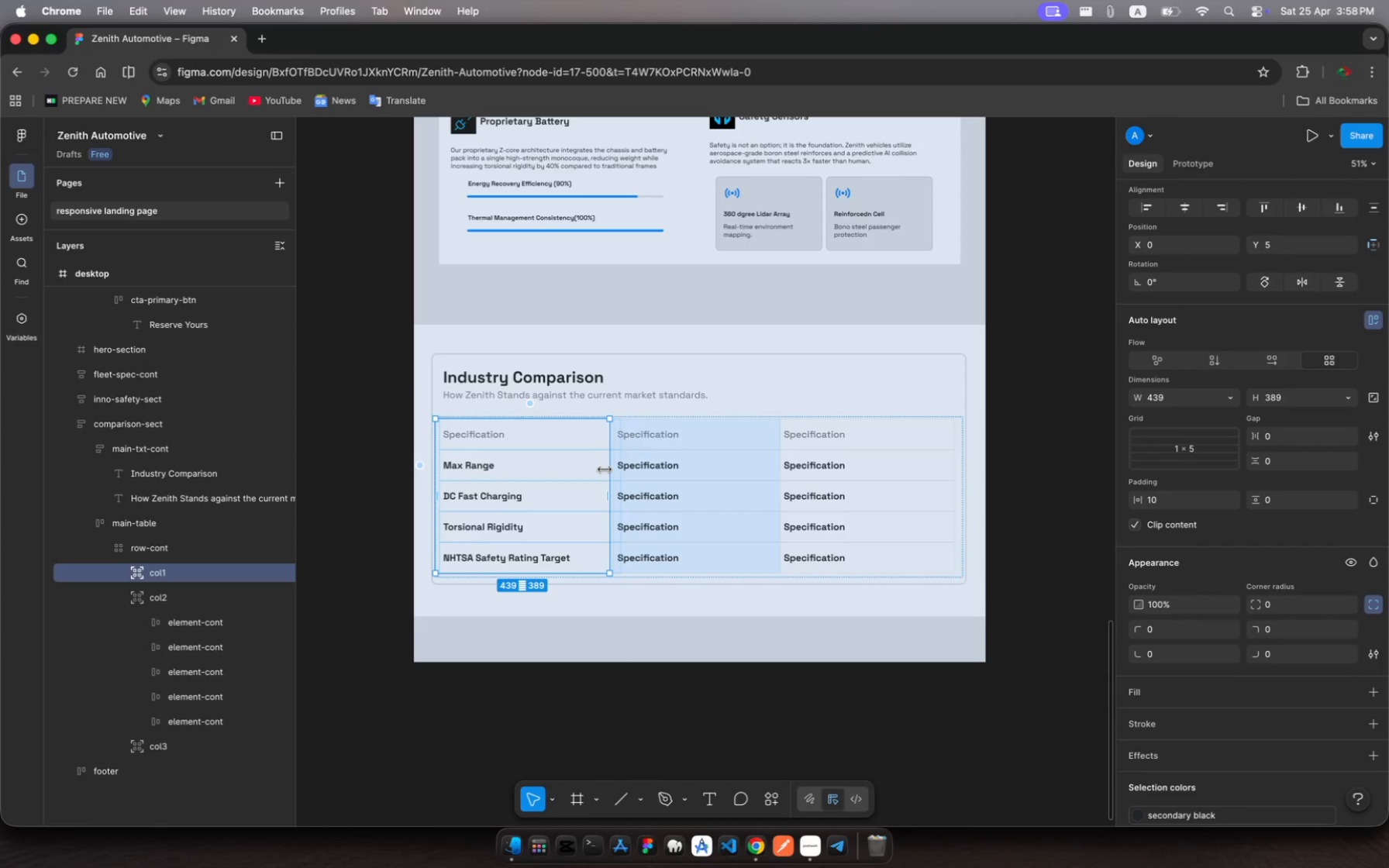 
left_click_drag(start_coordinate=[605, 470], to_coordinate=[614, 469])
 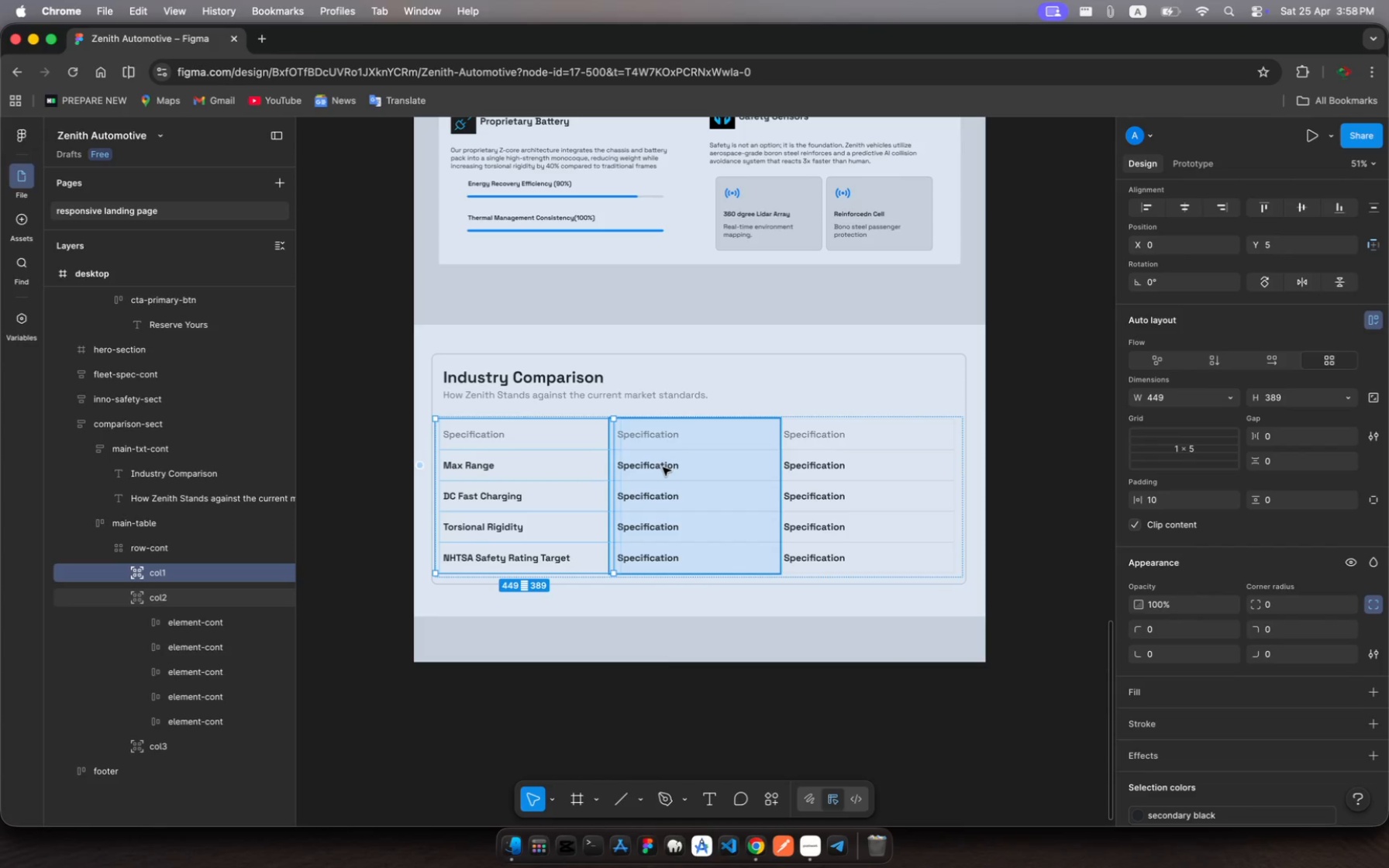 
left_click([663, 467])
 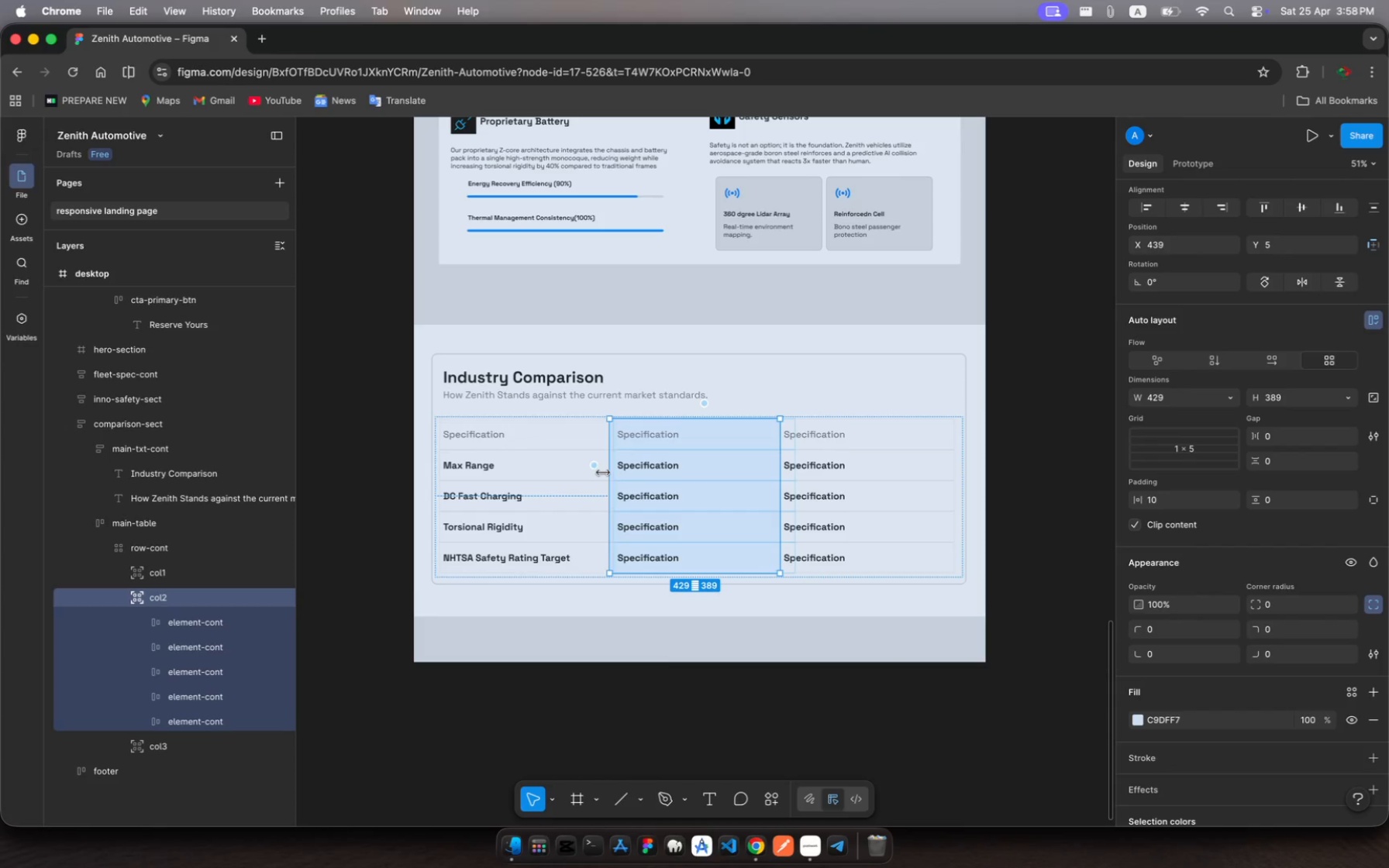 
mouse_move([611, 491])
 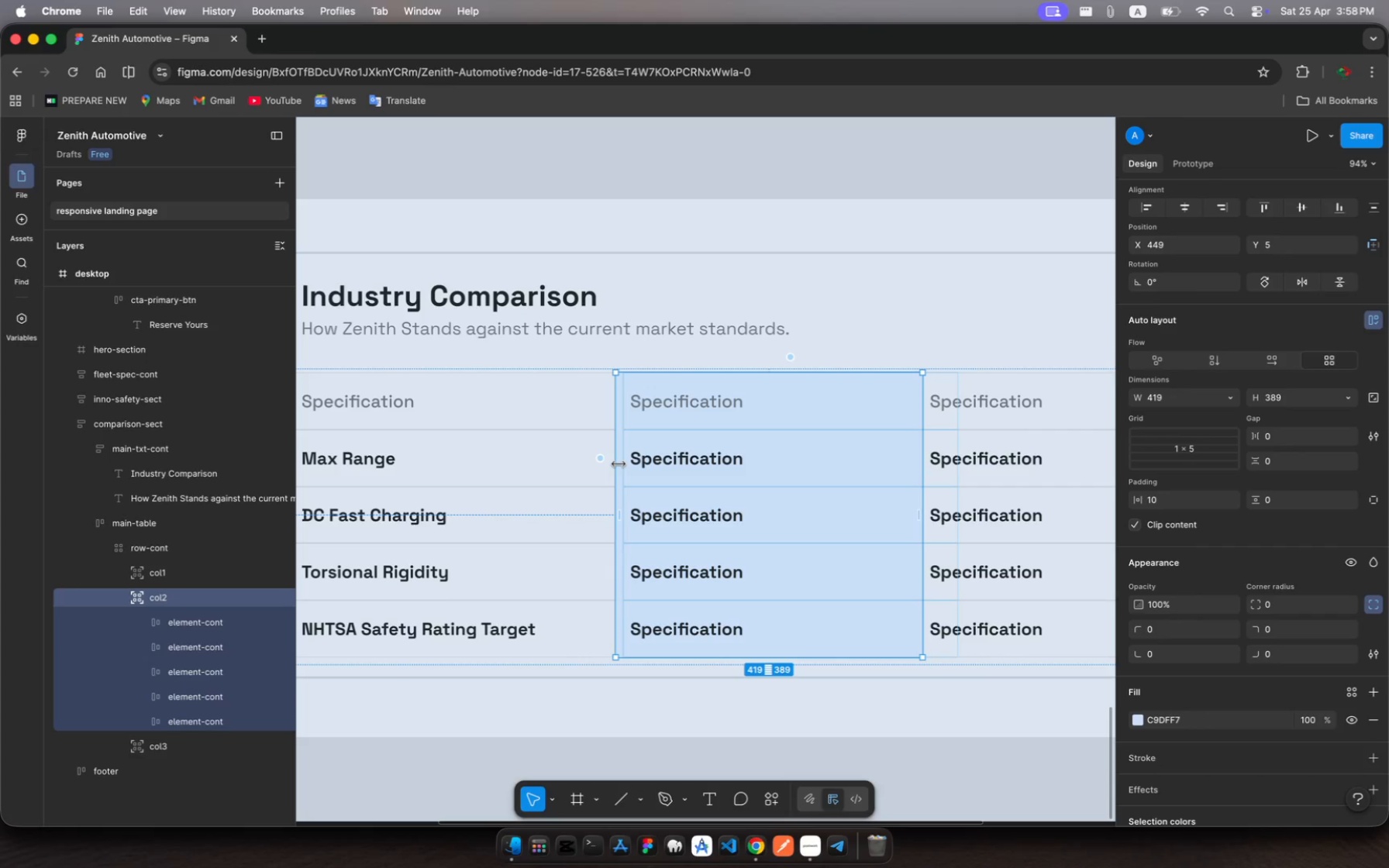 
left_click([569, 462])
 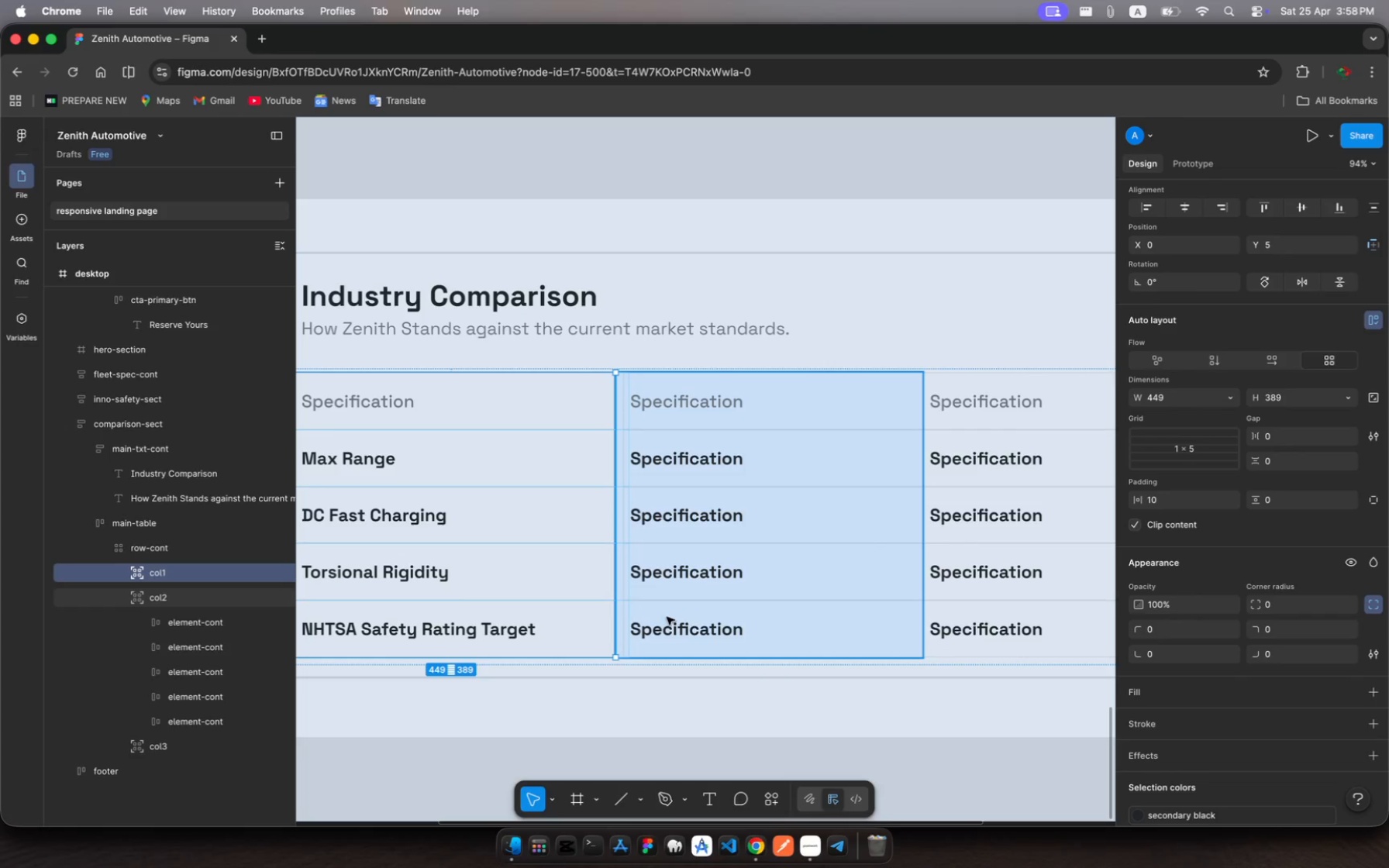 
key(Escape)
 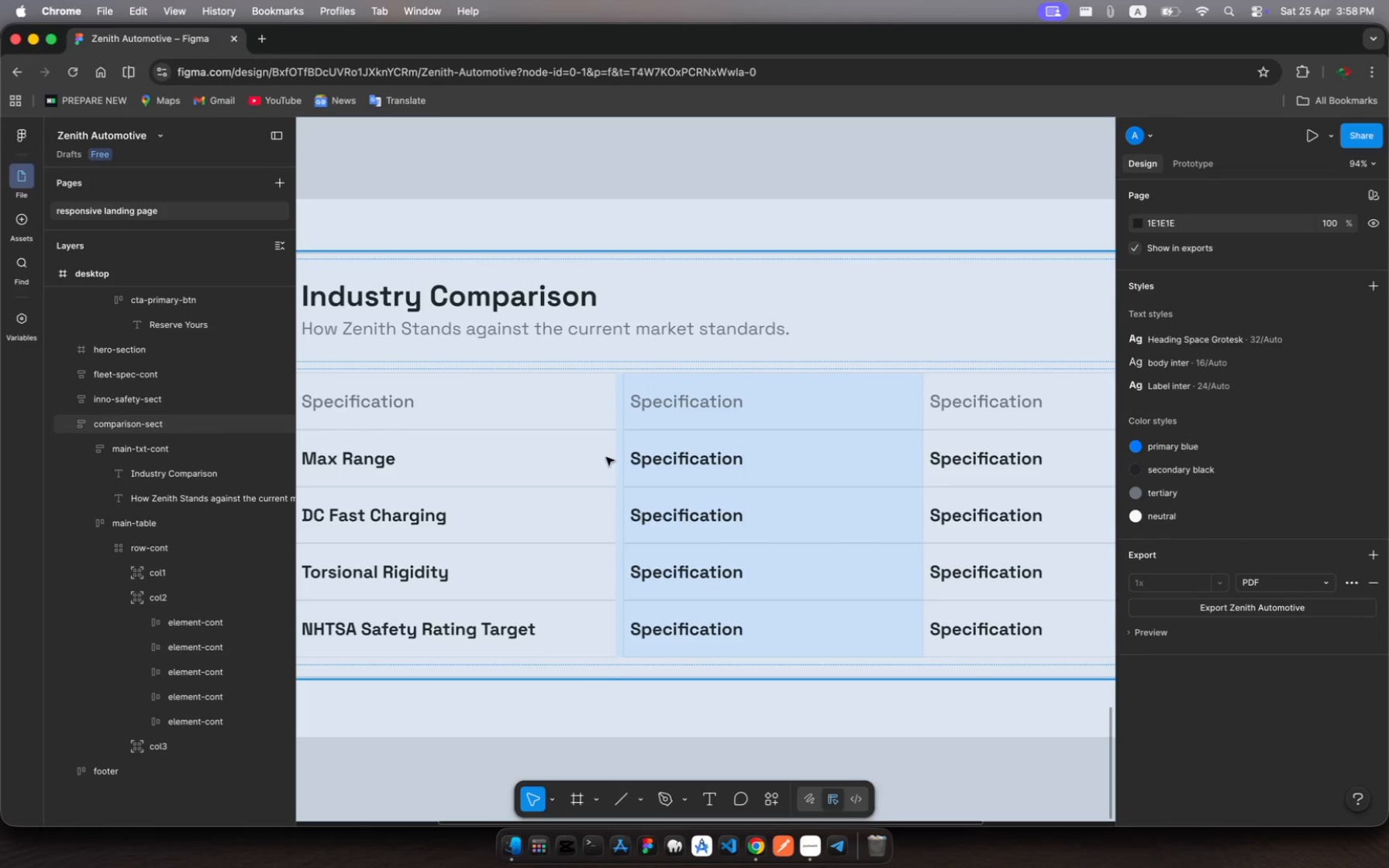 
left_click([575, 456])
 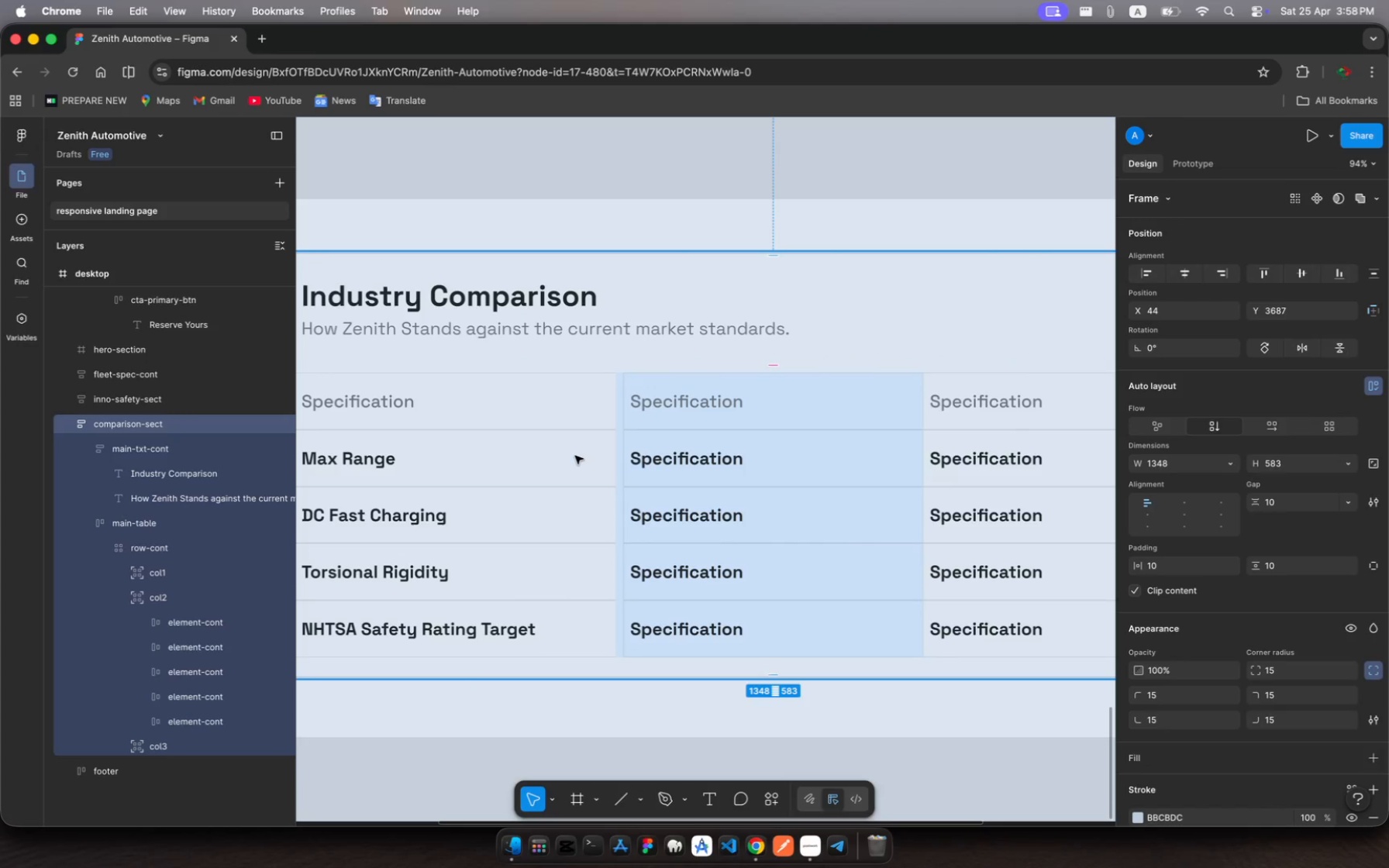 
left_click([575, 456])
 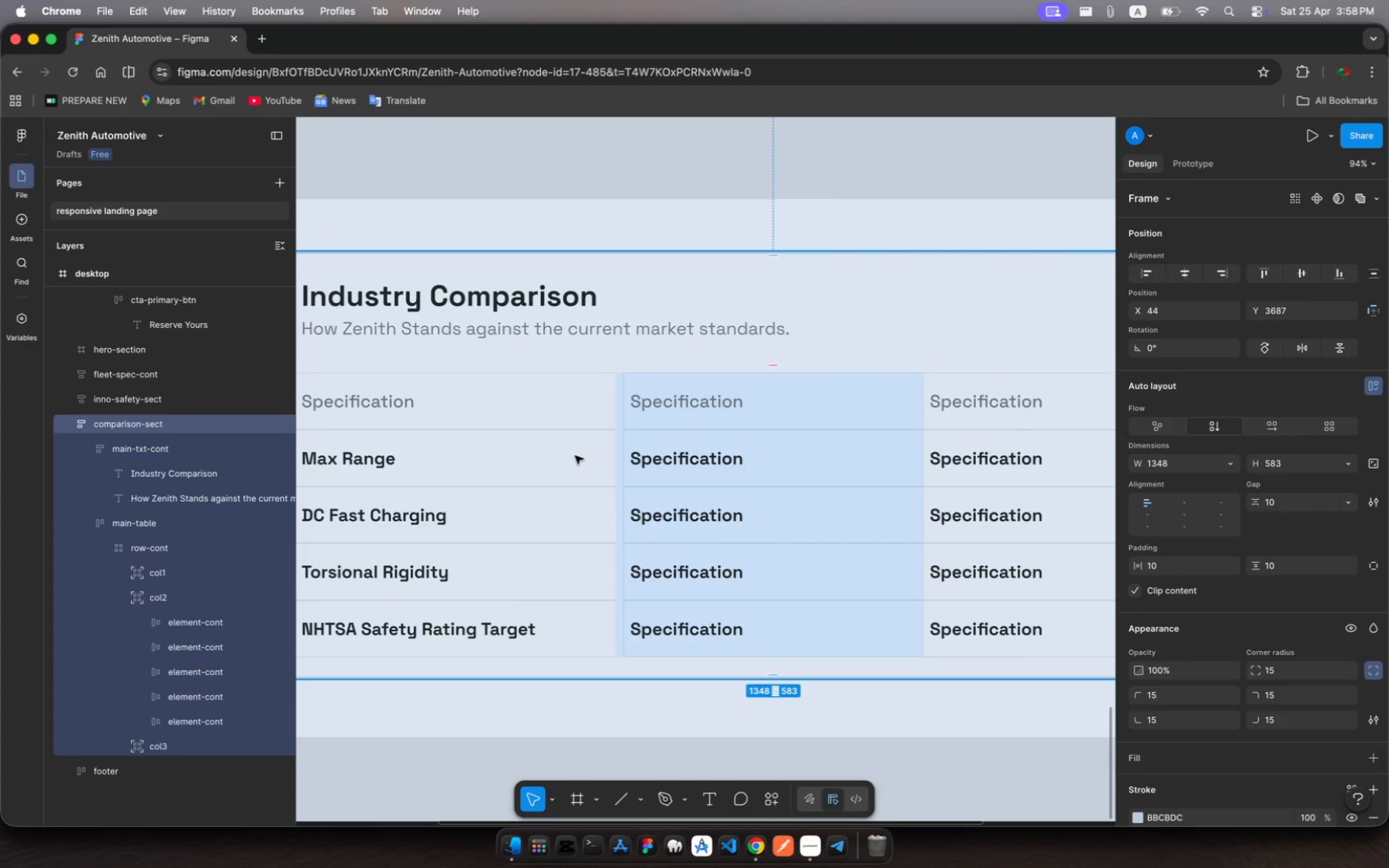 
left_click([575, 456])
 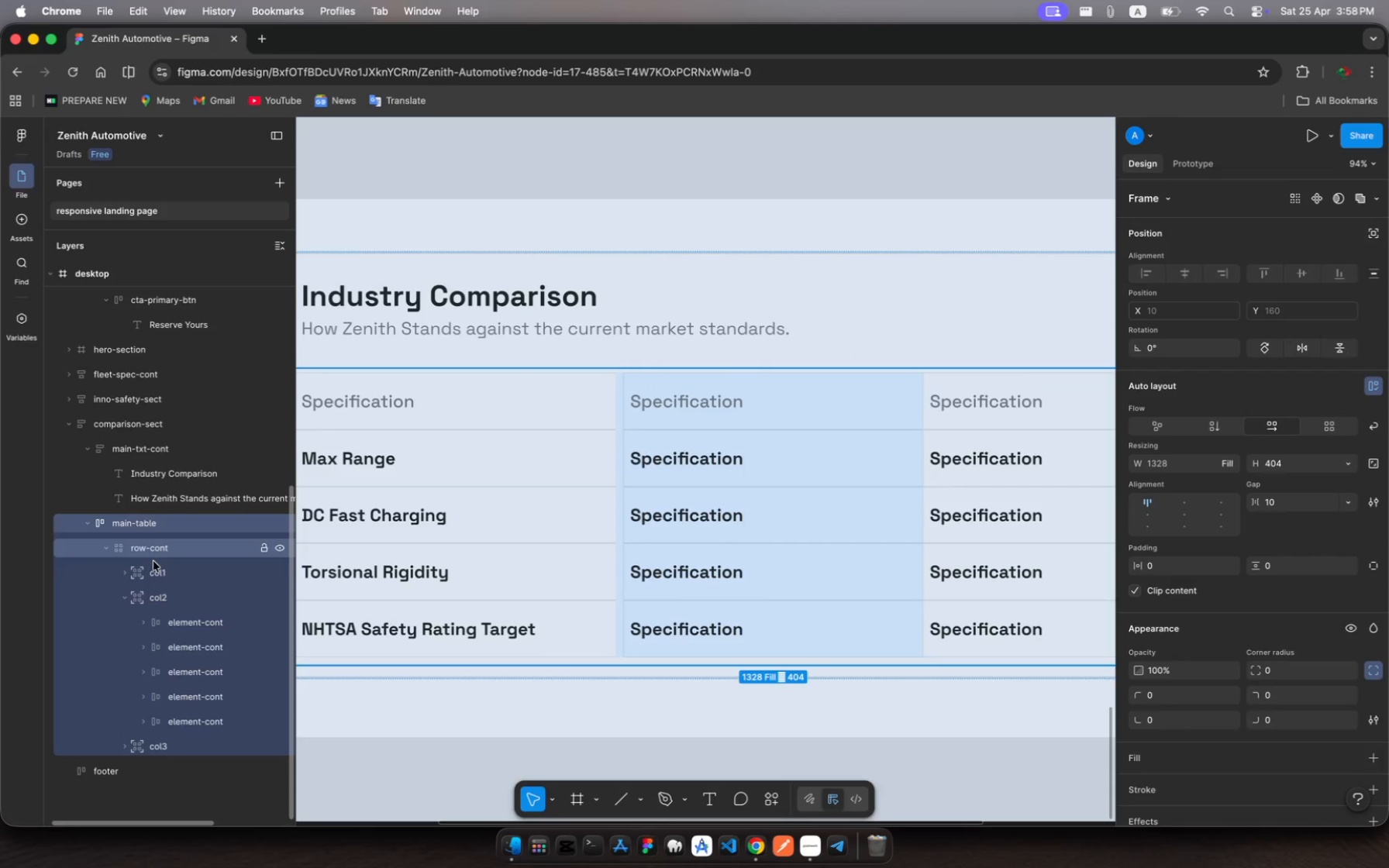 
left_click([160, 571])
 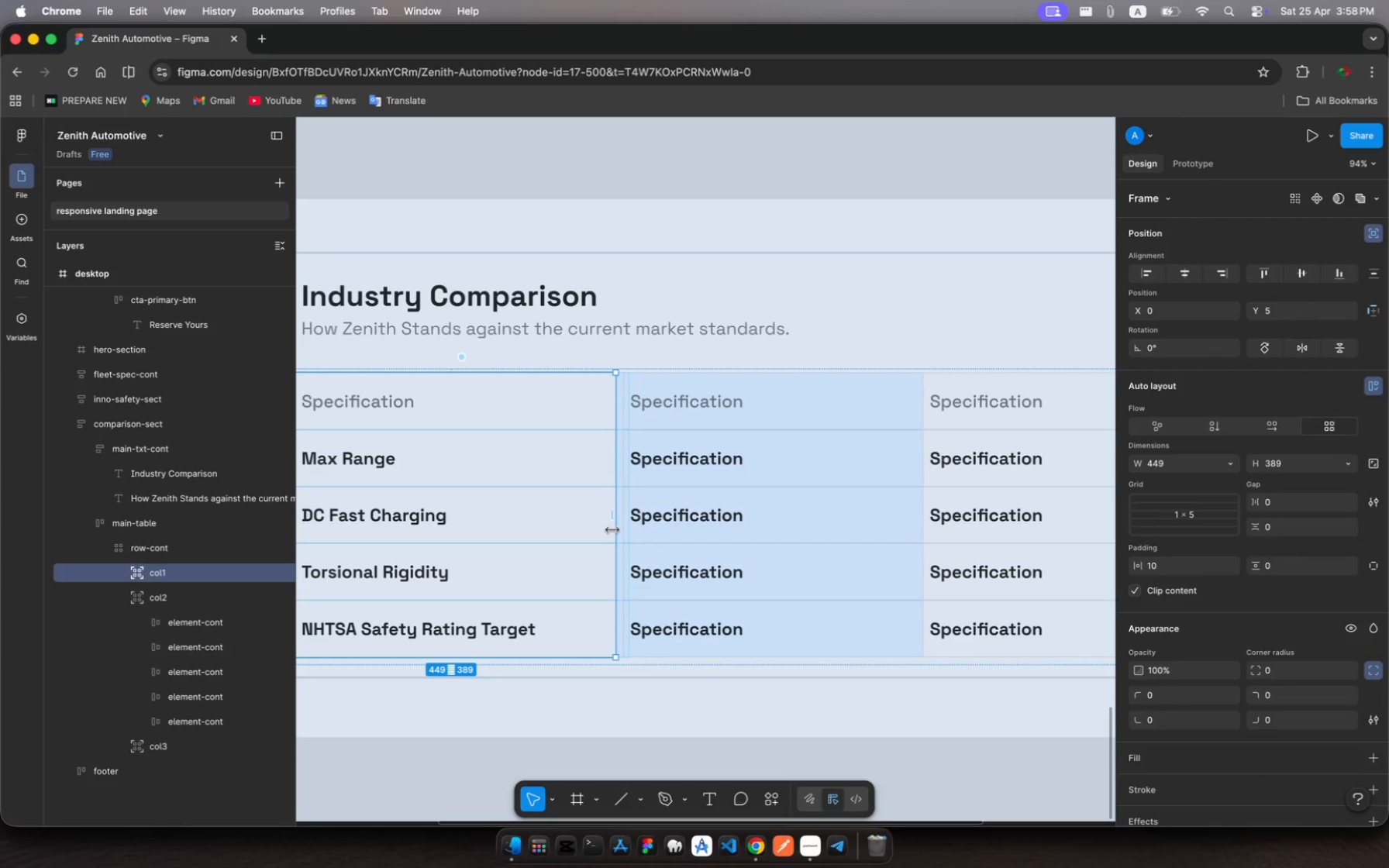 
left_click_drag(start_coordinate=[612, 530], to_coordinate=[619, 528])
 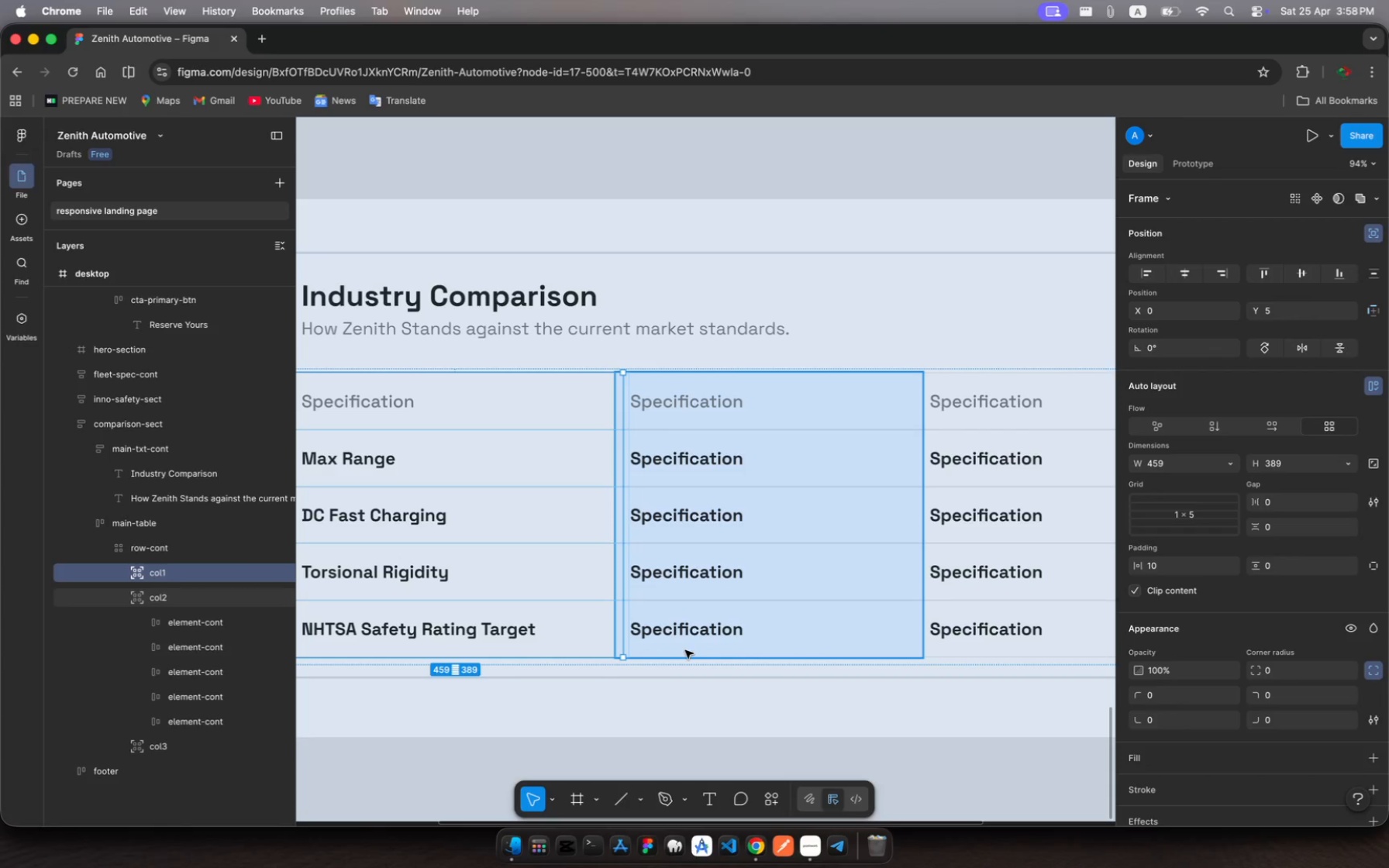 
key(Escape)
 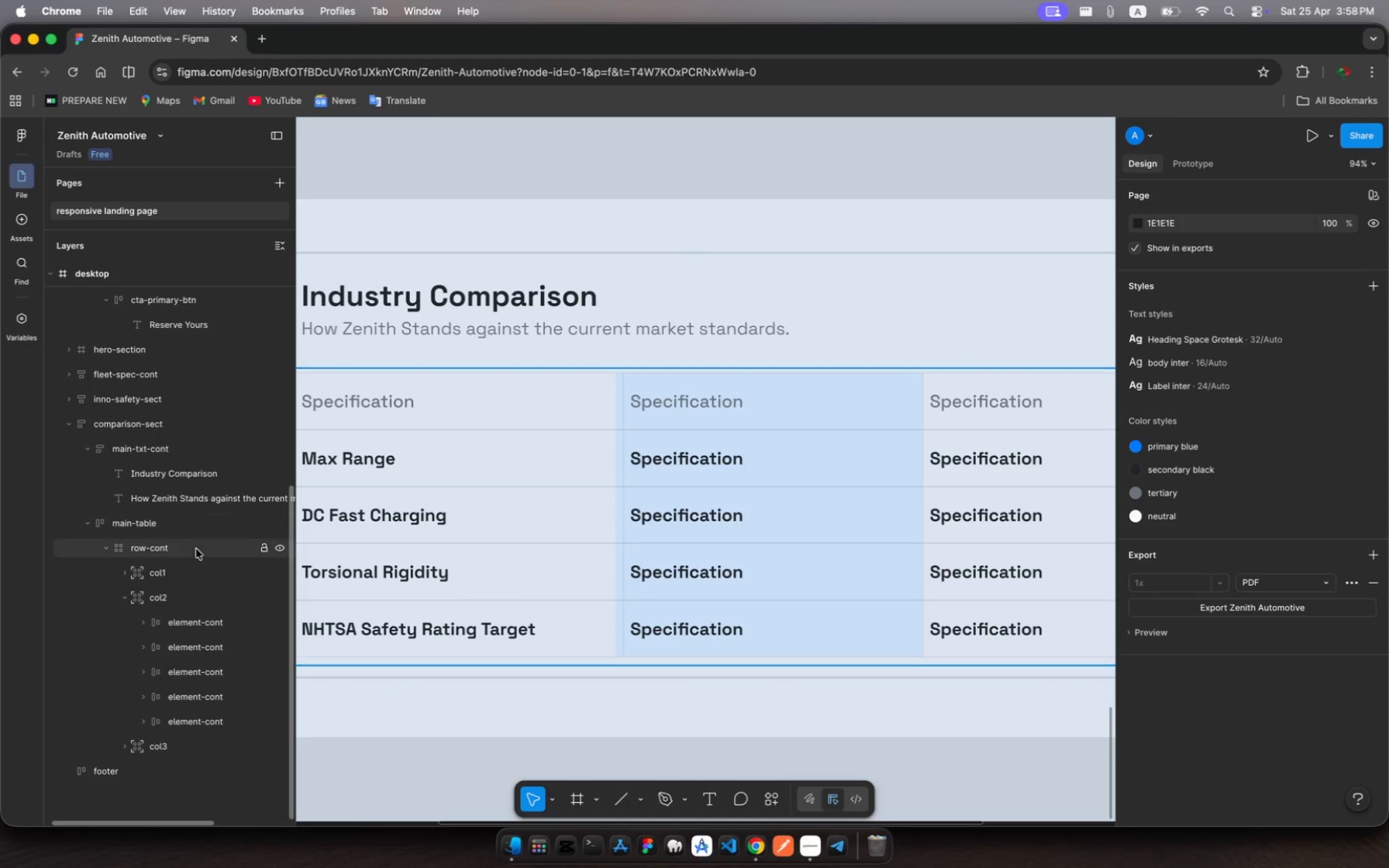 
left_click([181, 577])
 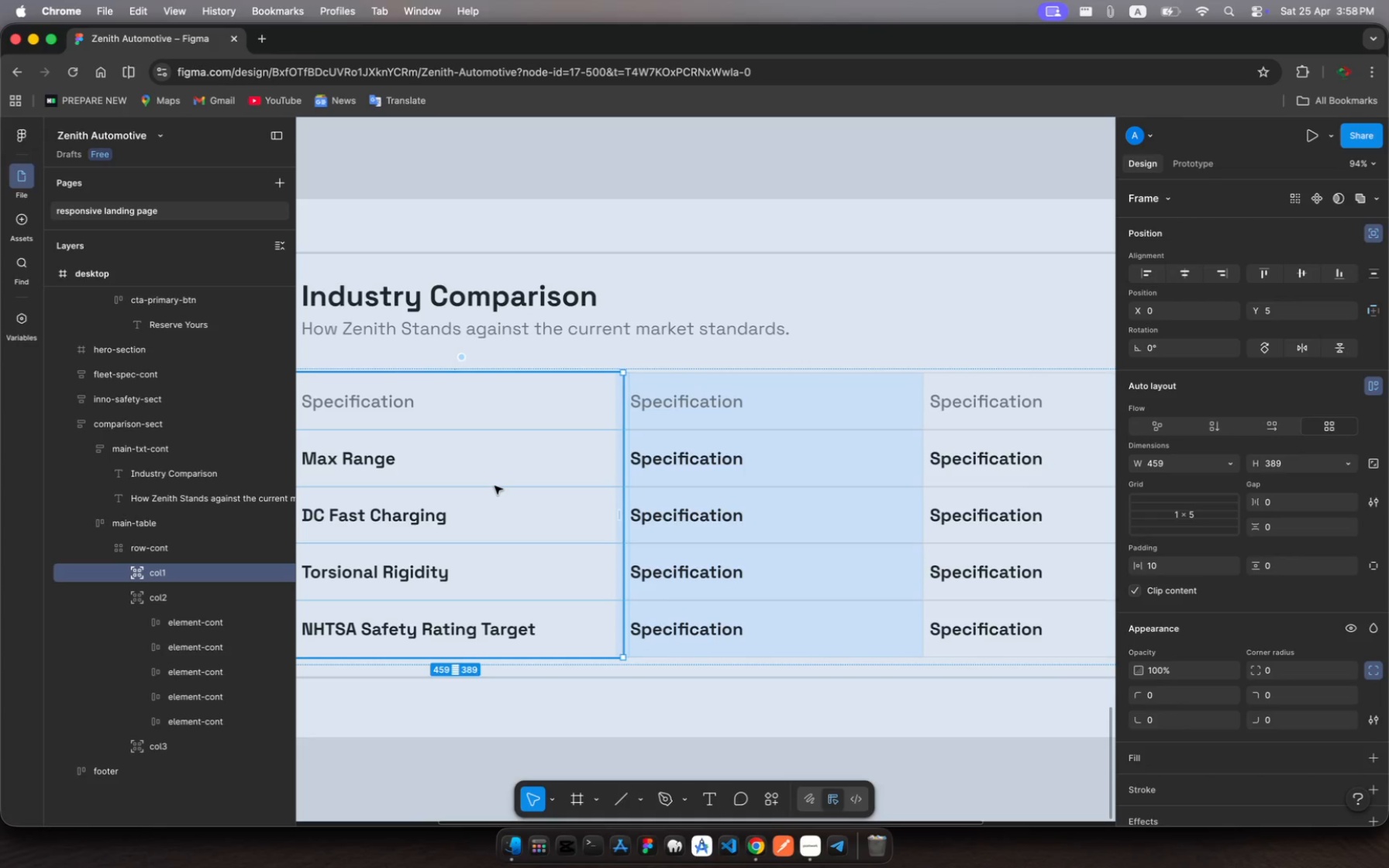 
right_click([495, 486])
 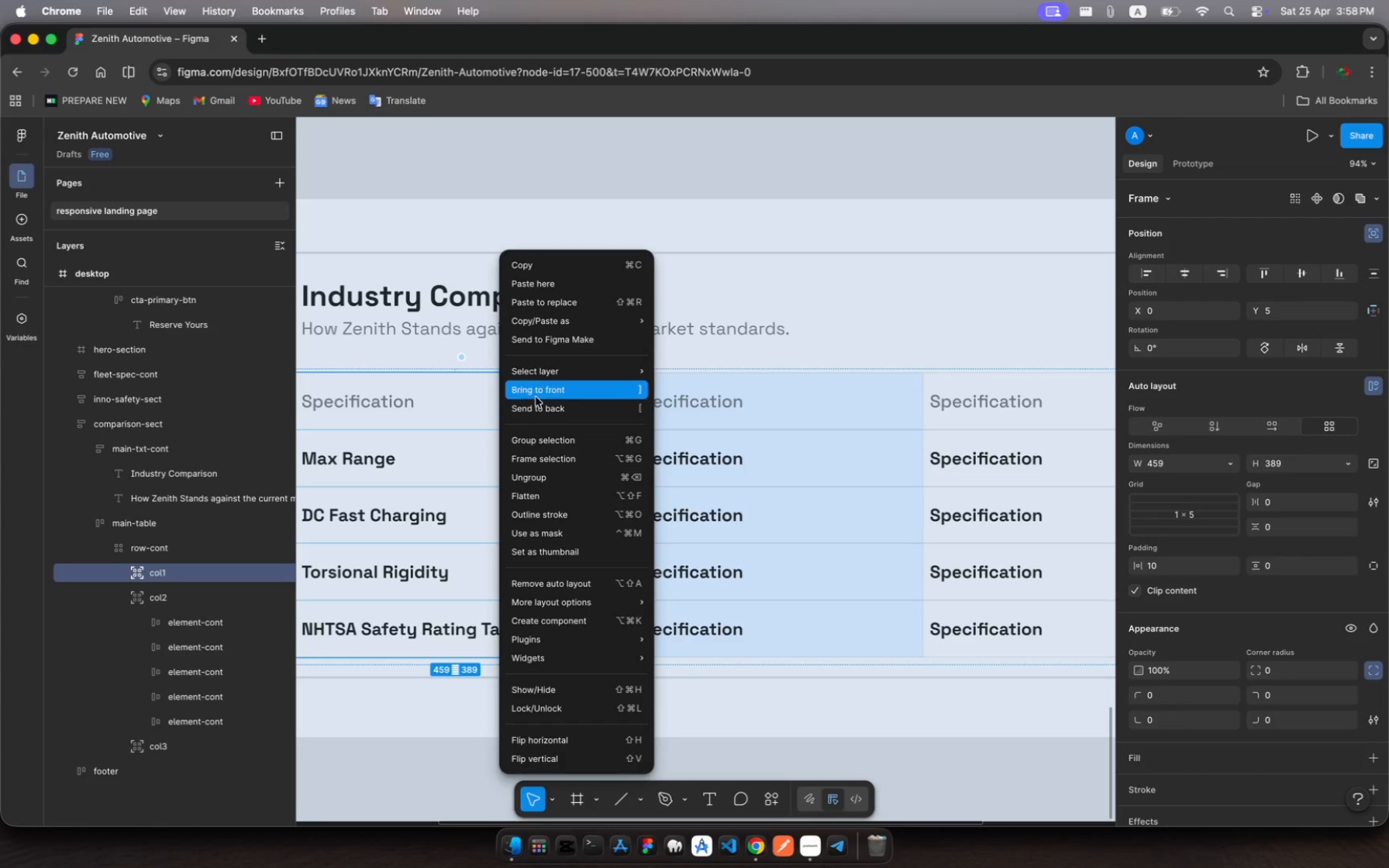 
left_click([537, 396])
 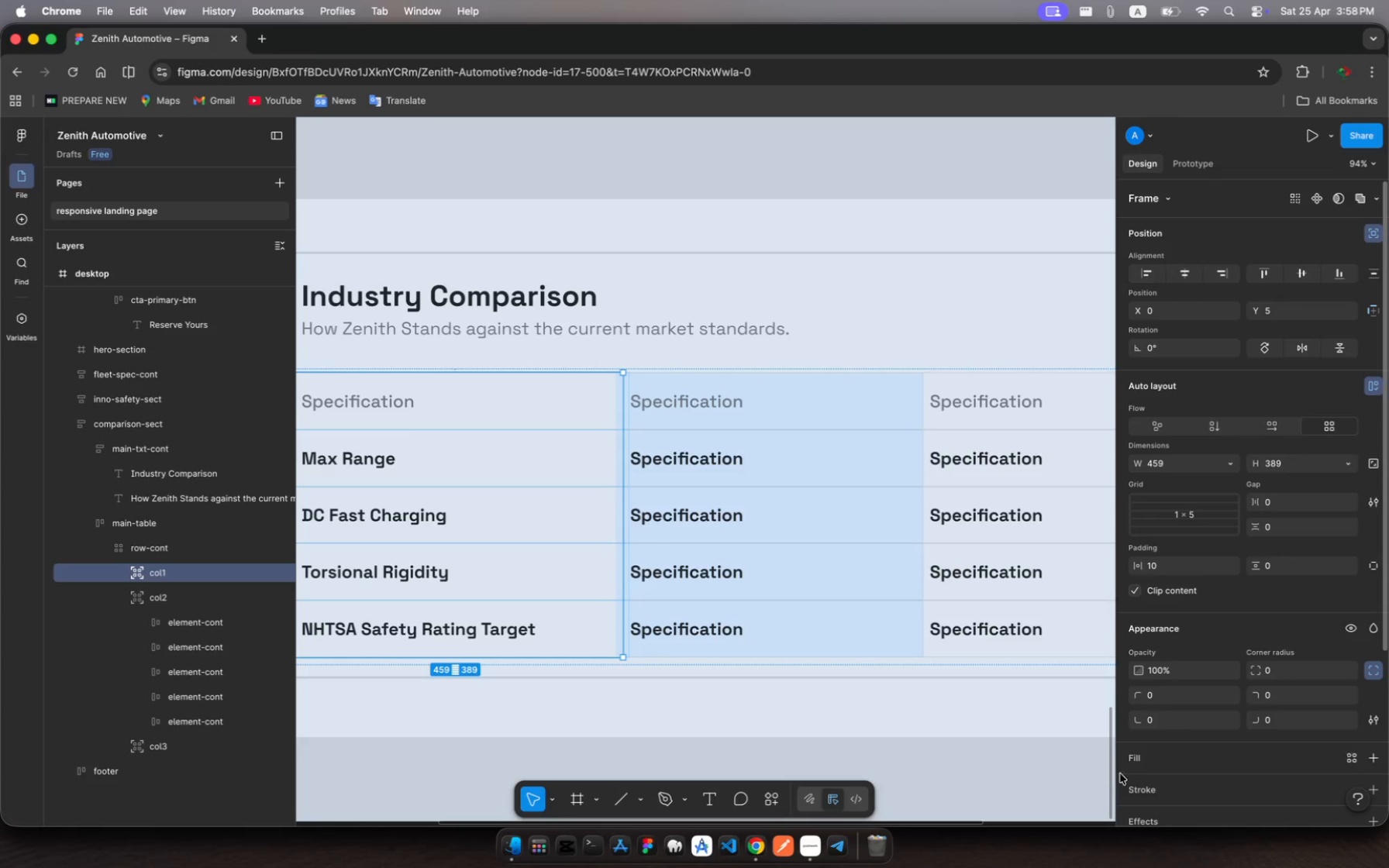 
left_click([1134, 759])
 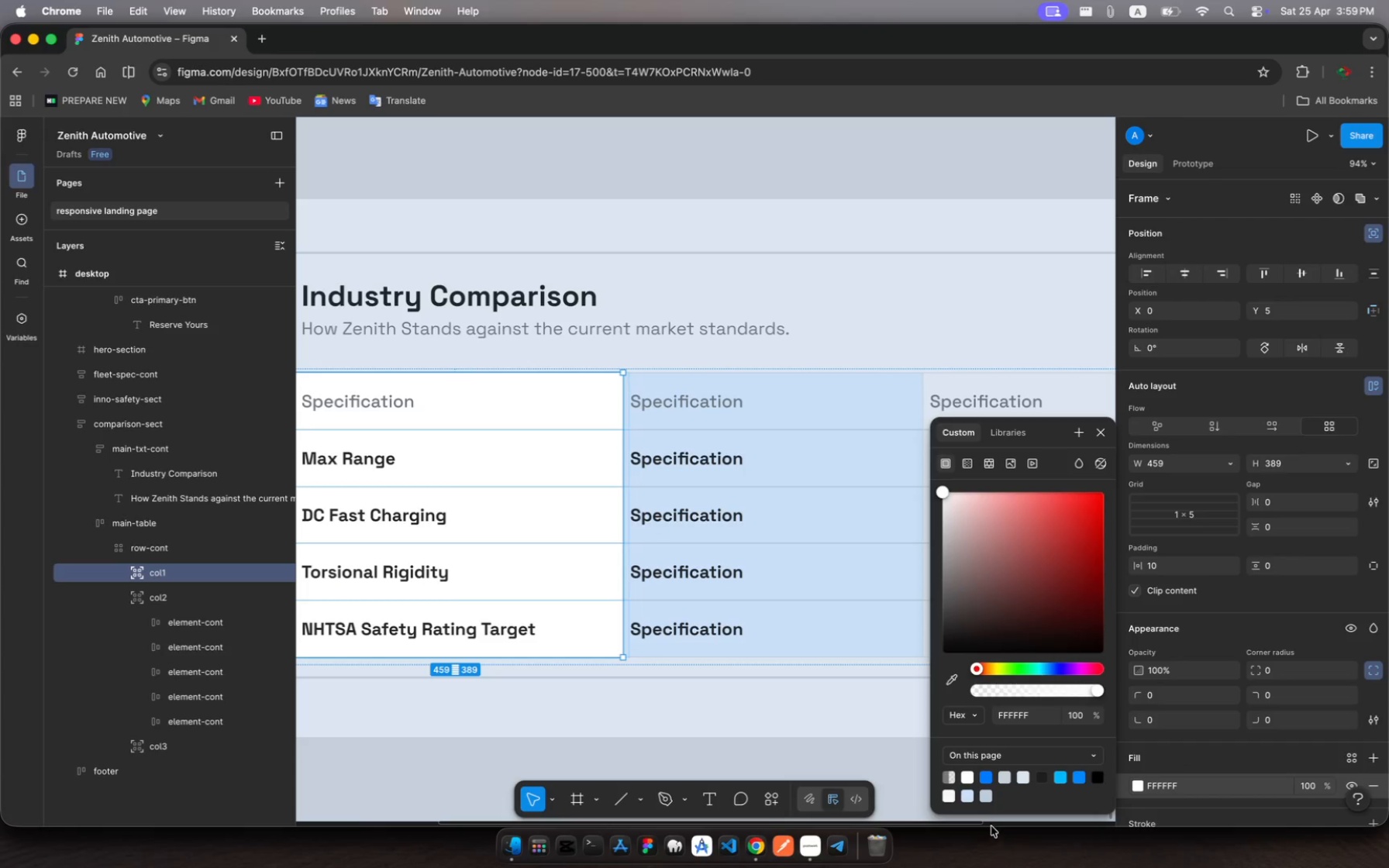 
wait(5.12)
 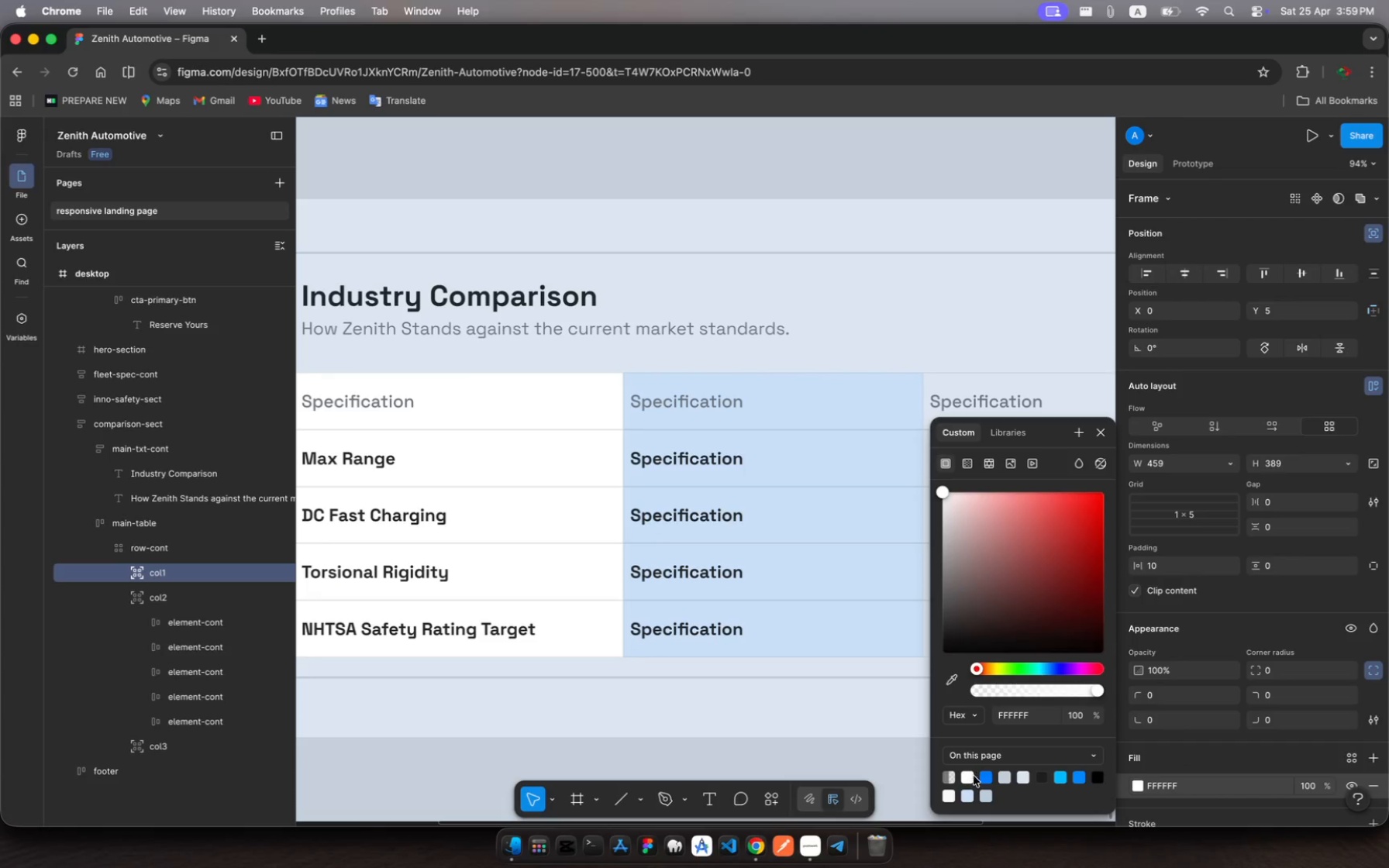 
left_click([972, 796])
 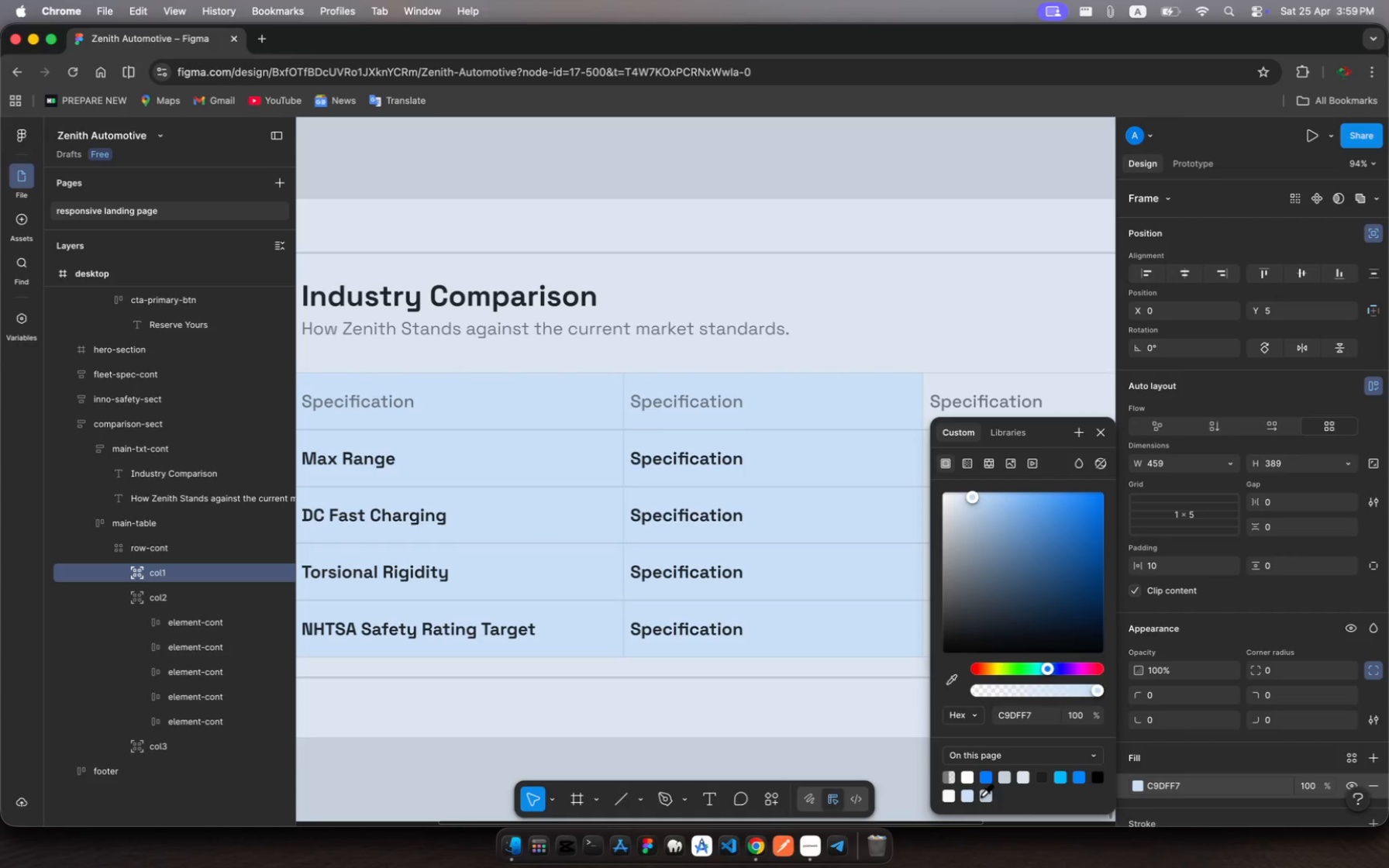 
left_click([984, 796])
 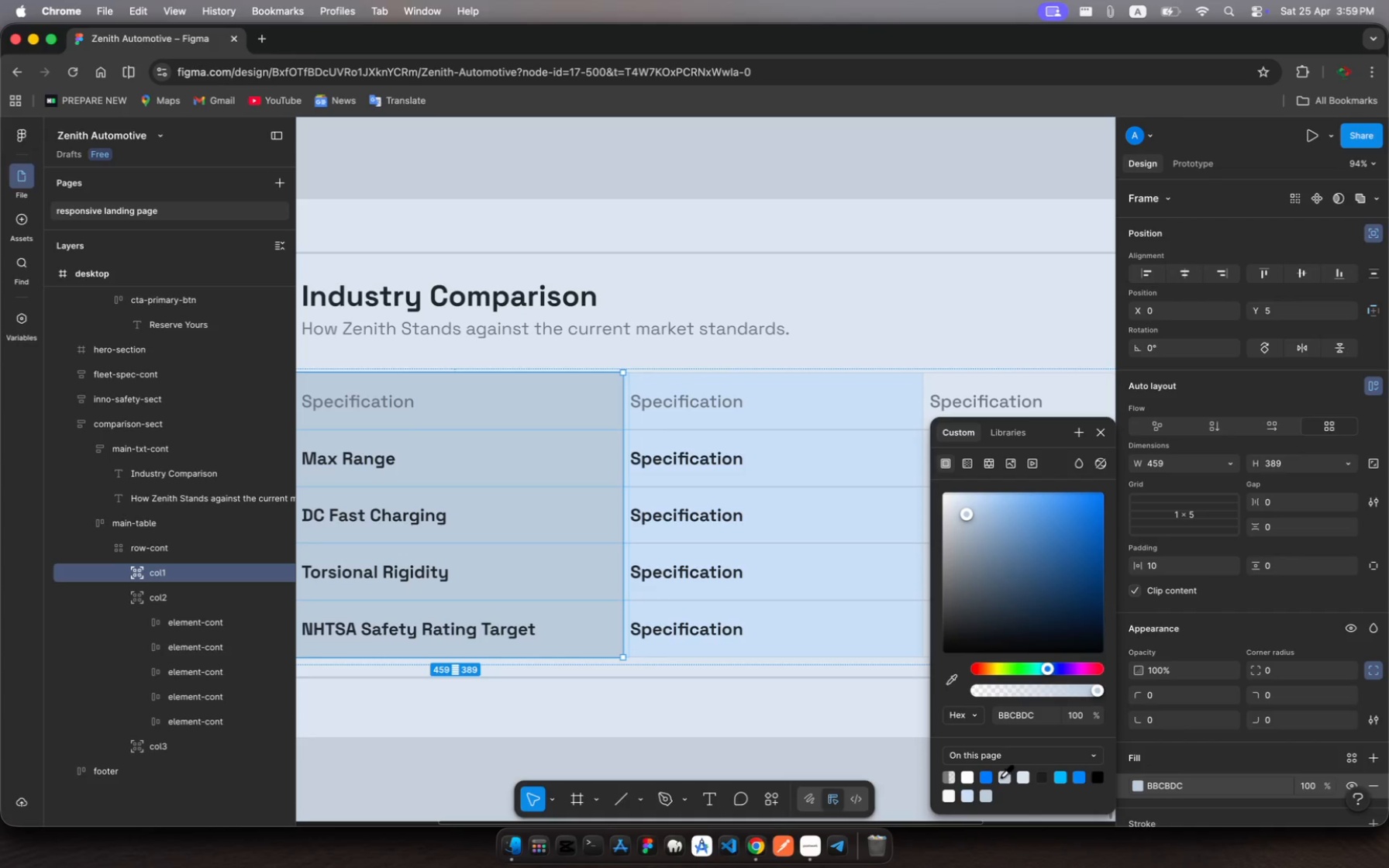 
left_click([1004, 776])
 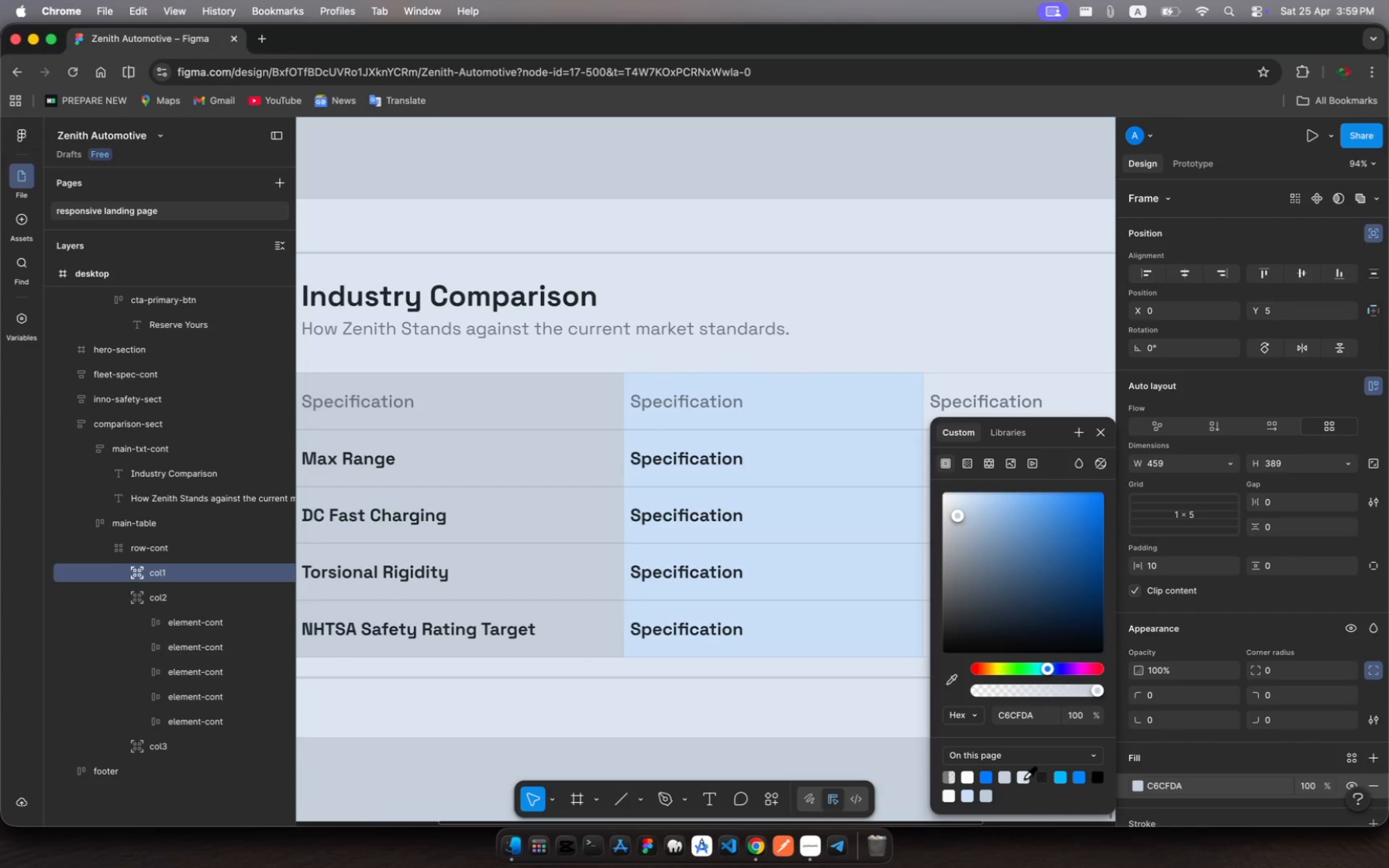 
left_click([1024, 777])
 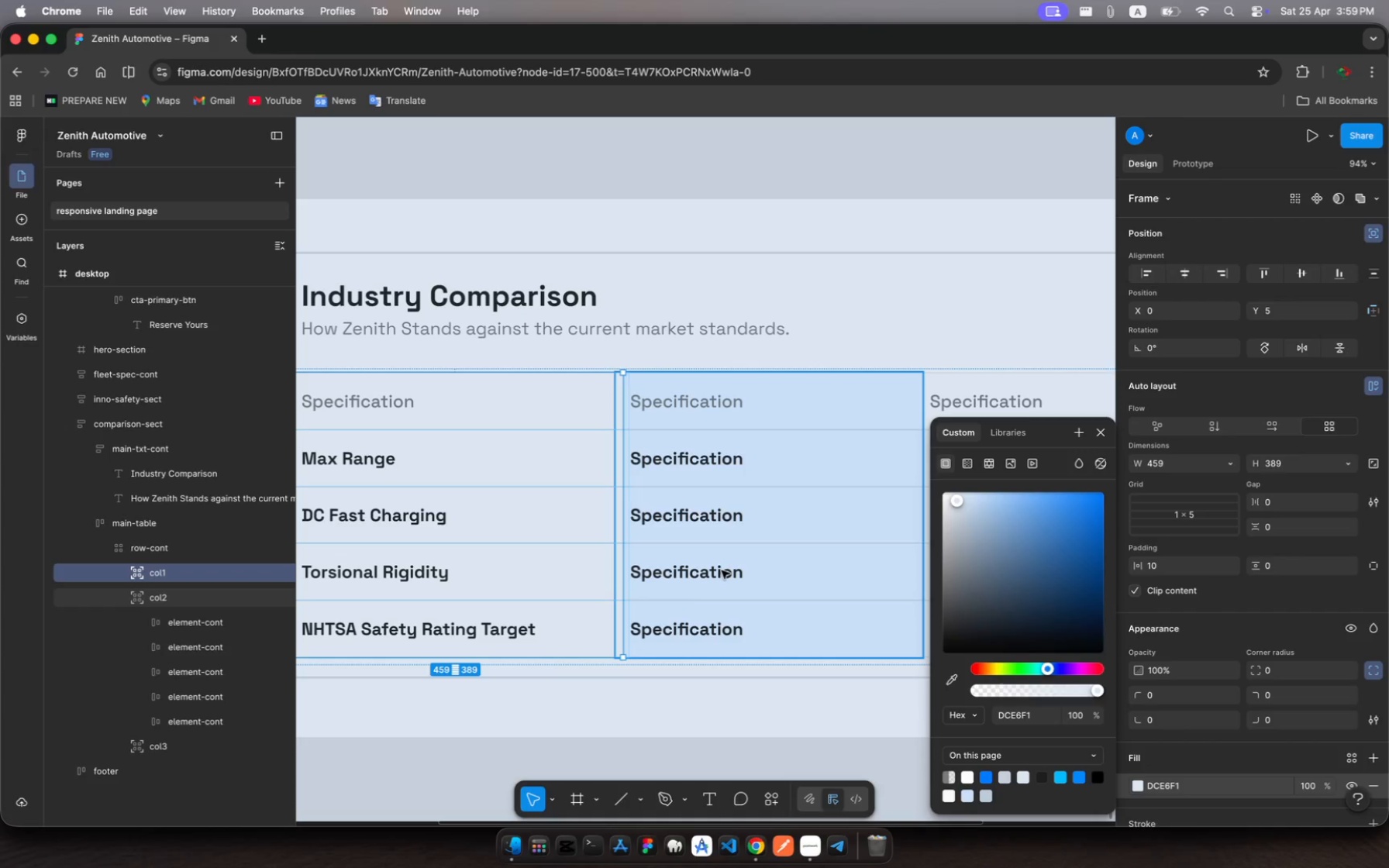 
scroll: coordinate [657, 707], scroll_direction: down, amount: 7.0
 